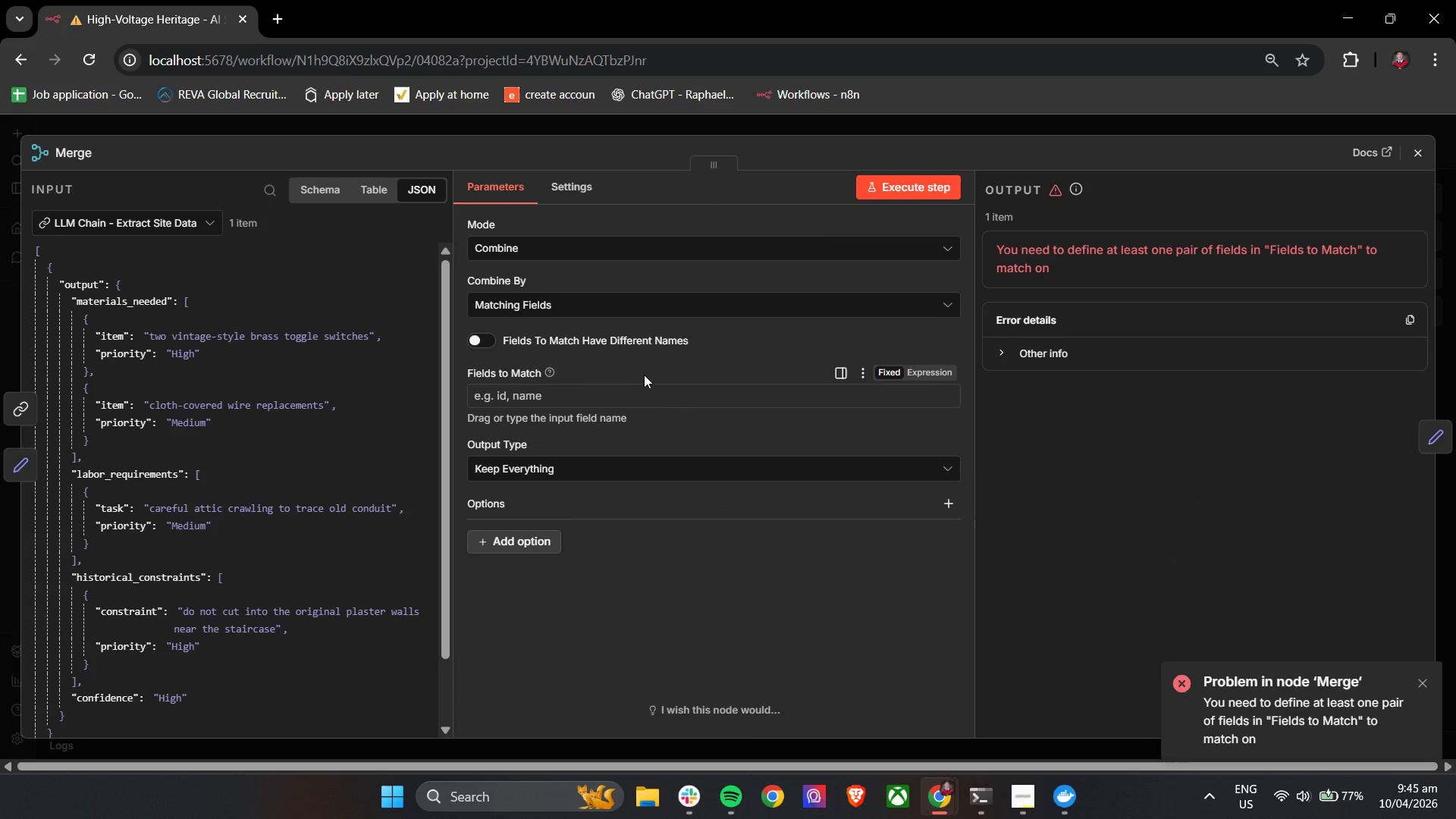 
left_click([554, 536])
 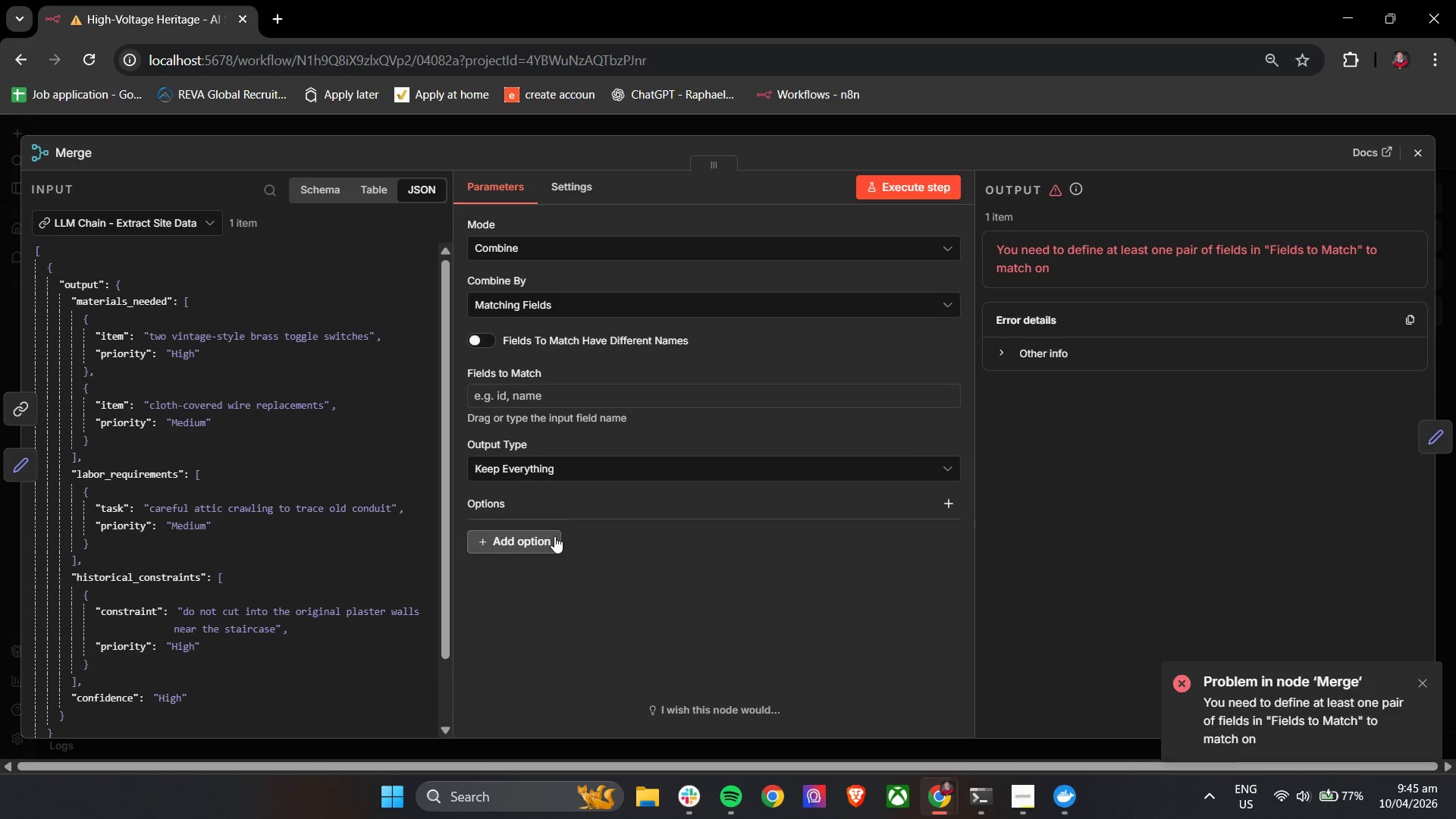 
mouse_move([554, 519])
 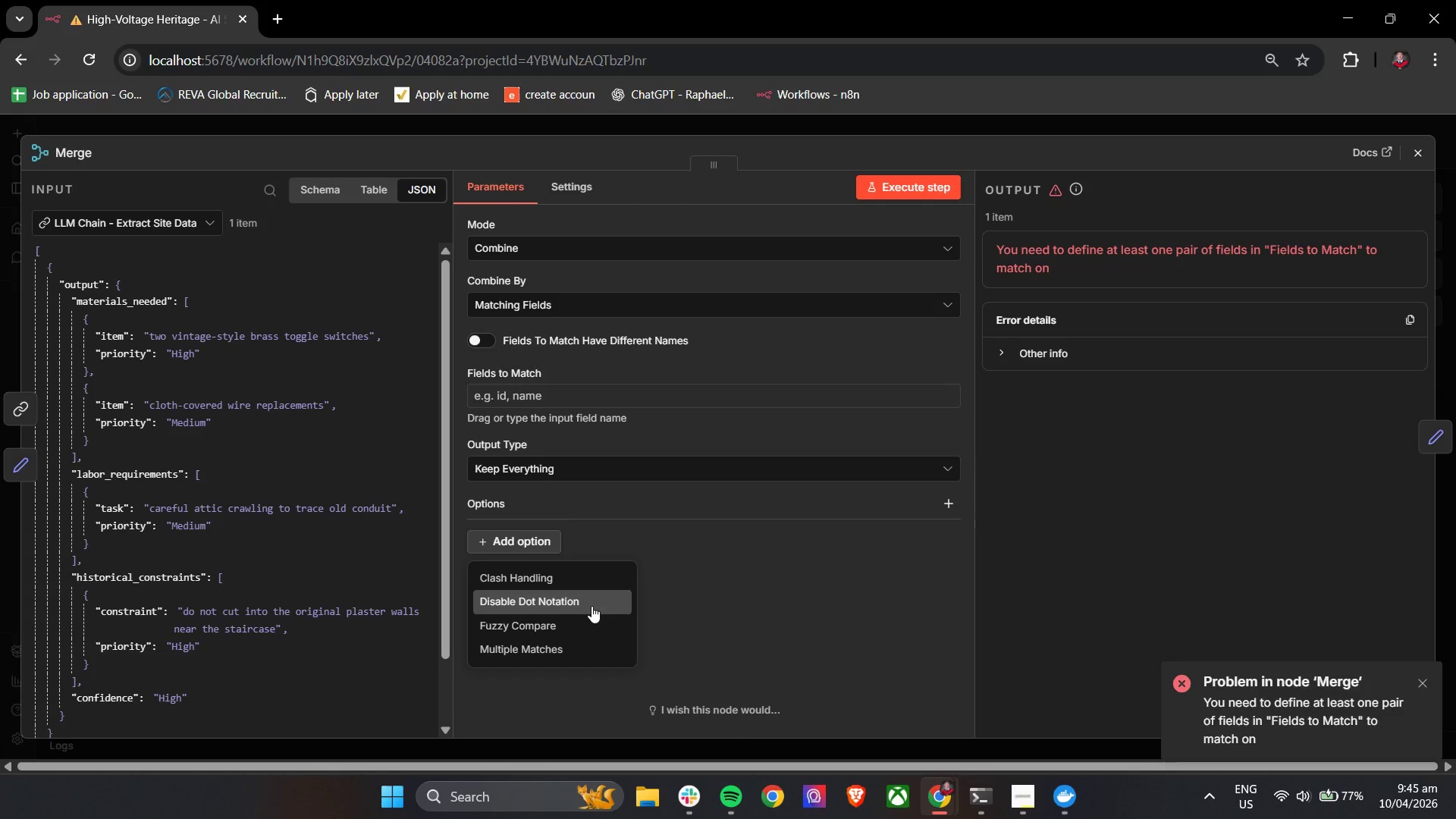 
left_click([592, 603])
 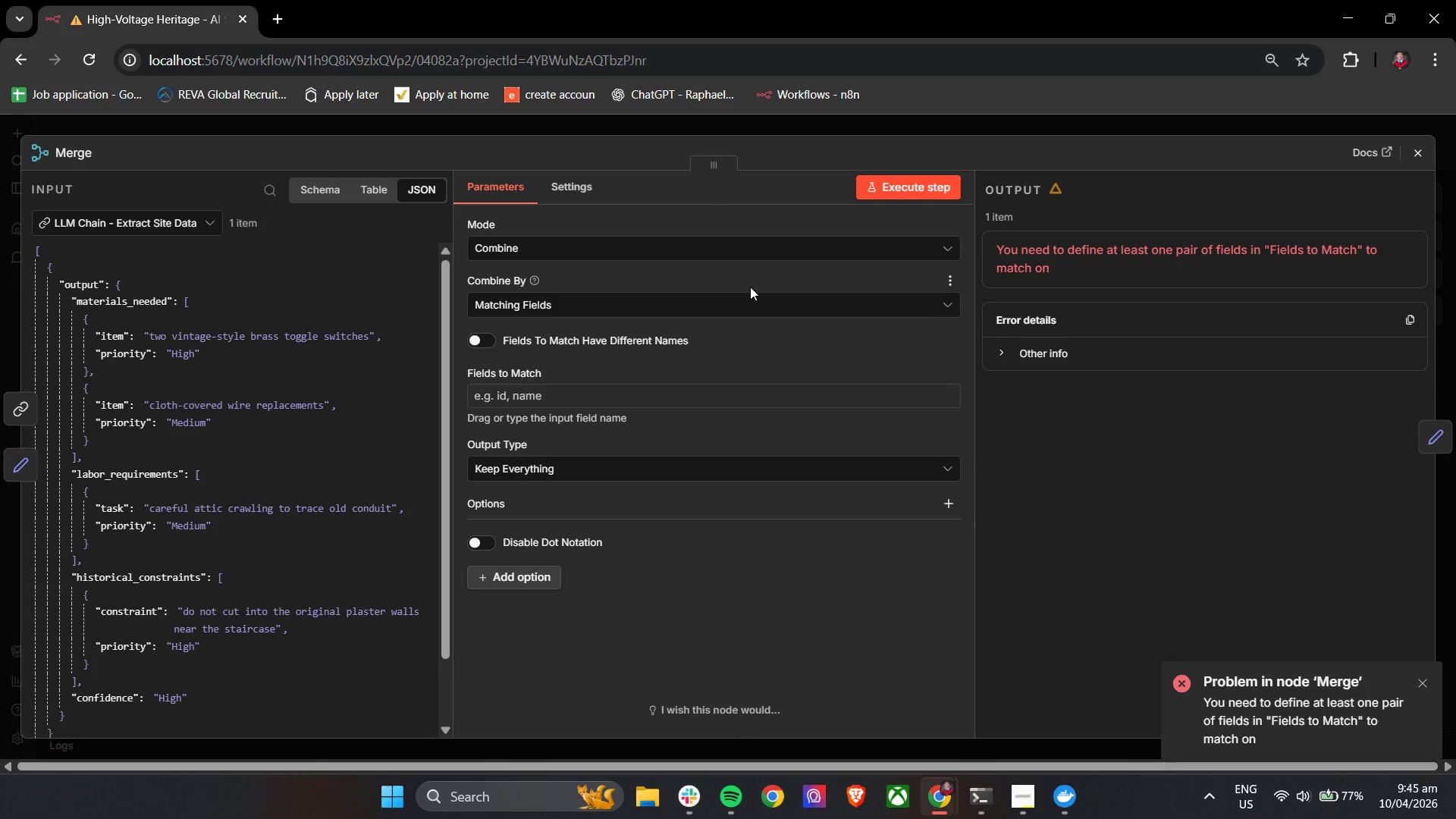 
left_click([559, 308])
 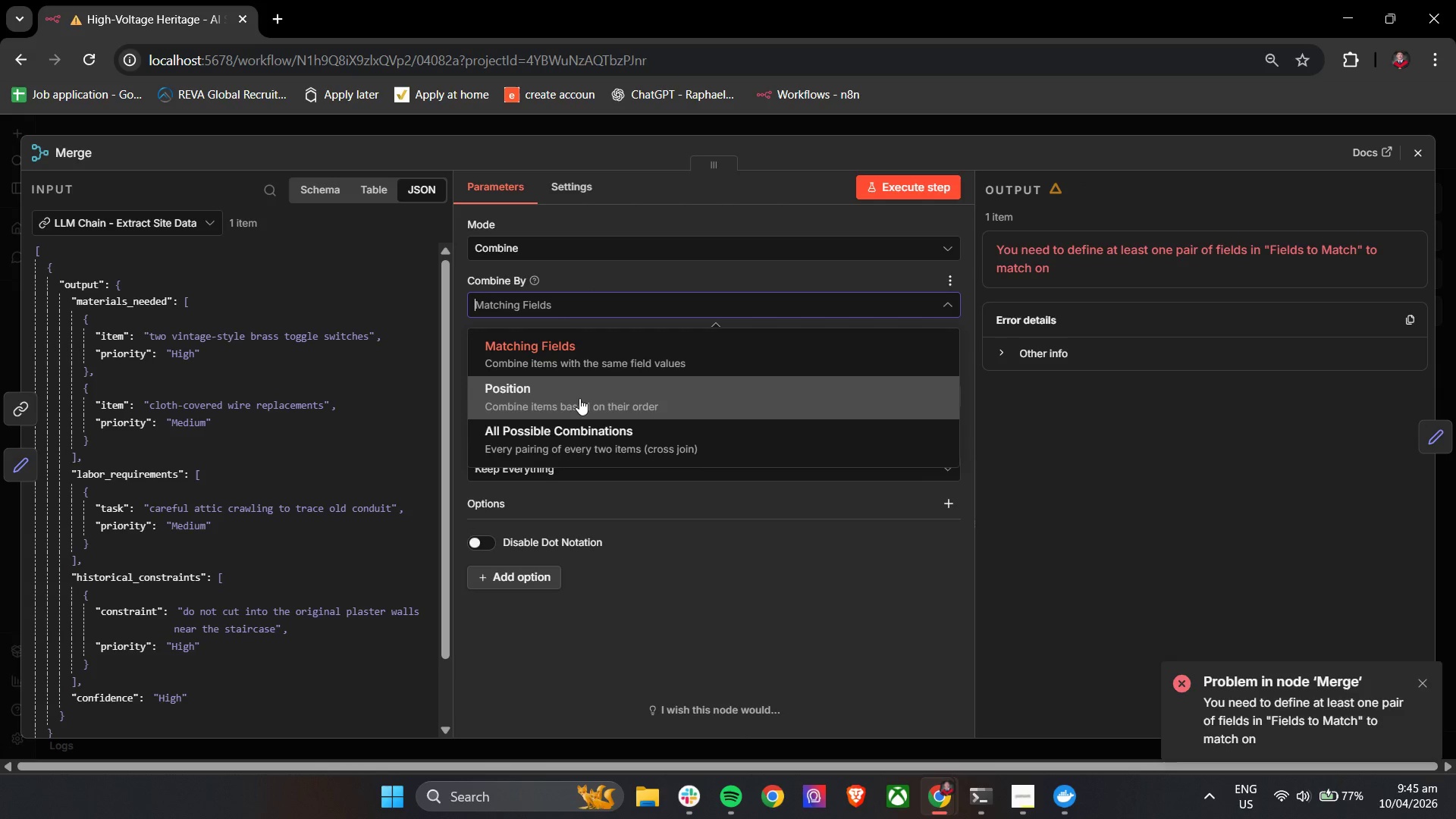 
left_click([579, 398])
 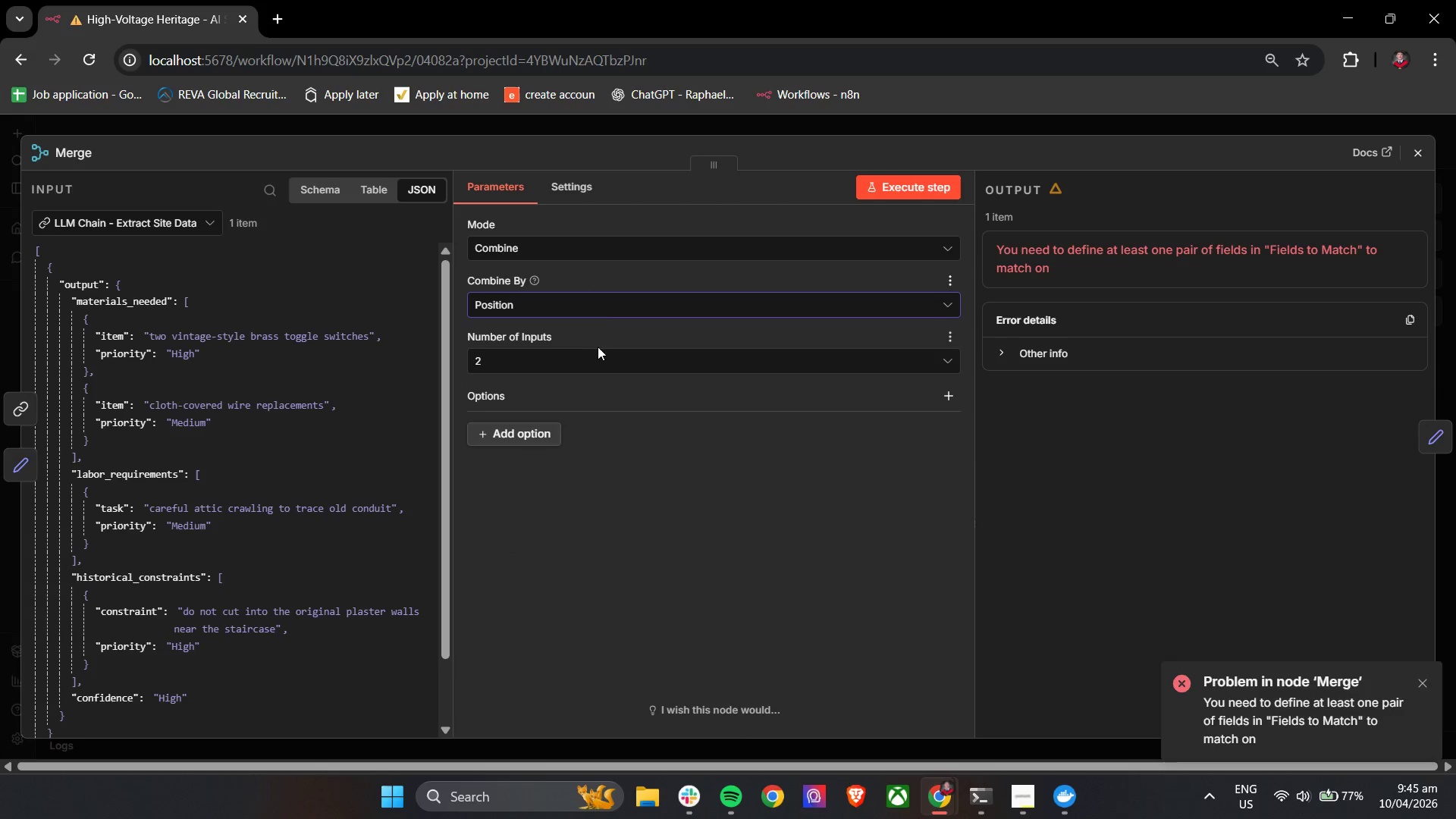 
left_click([602, 315])
 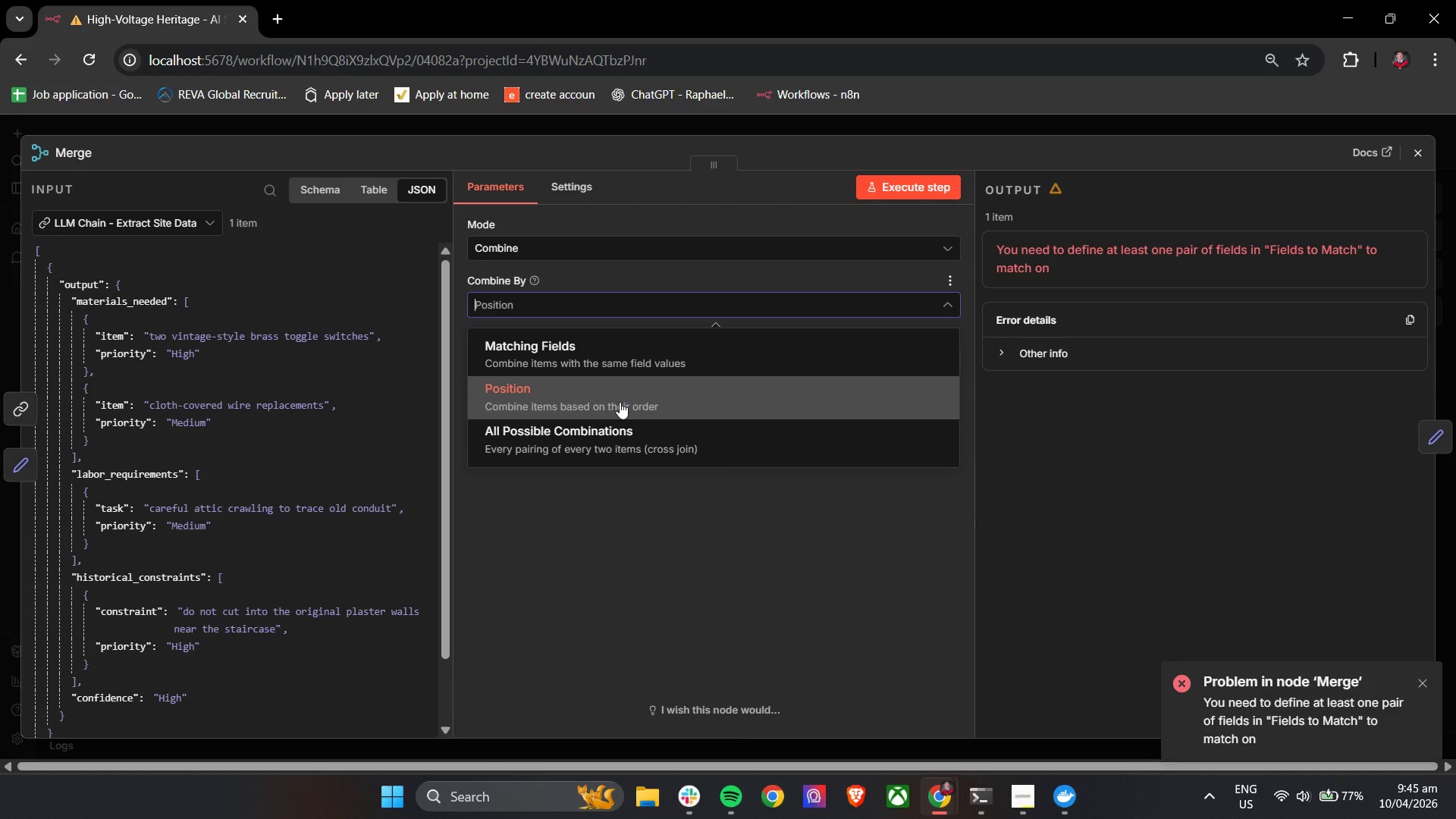 
left_click([620, 402])
 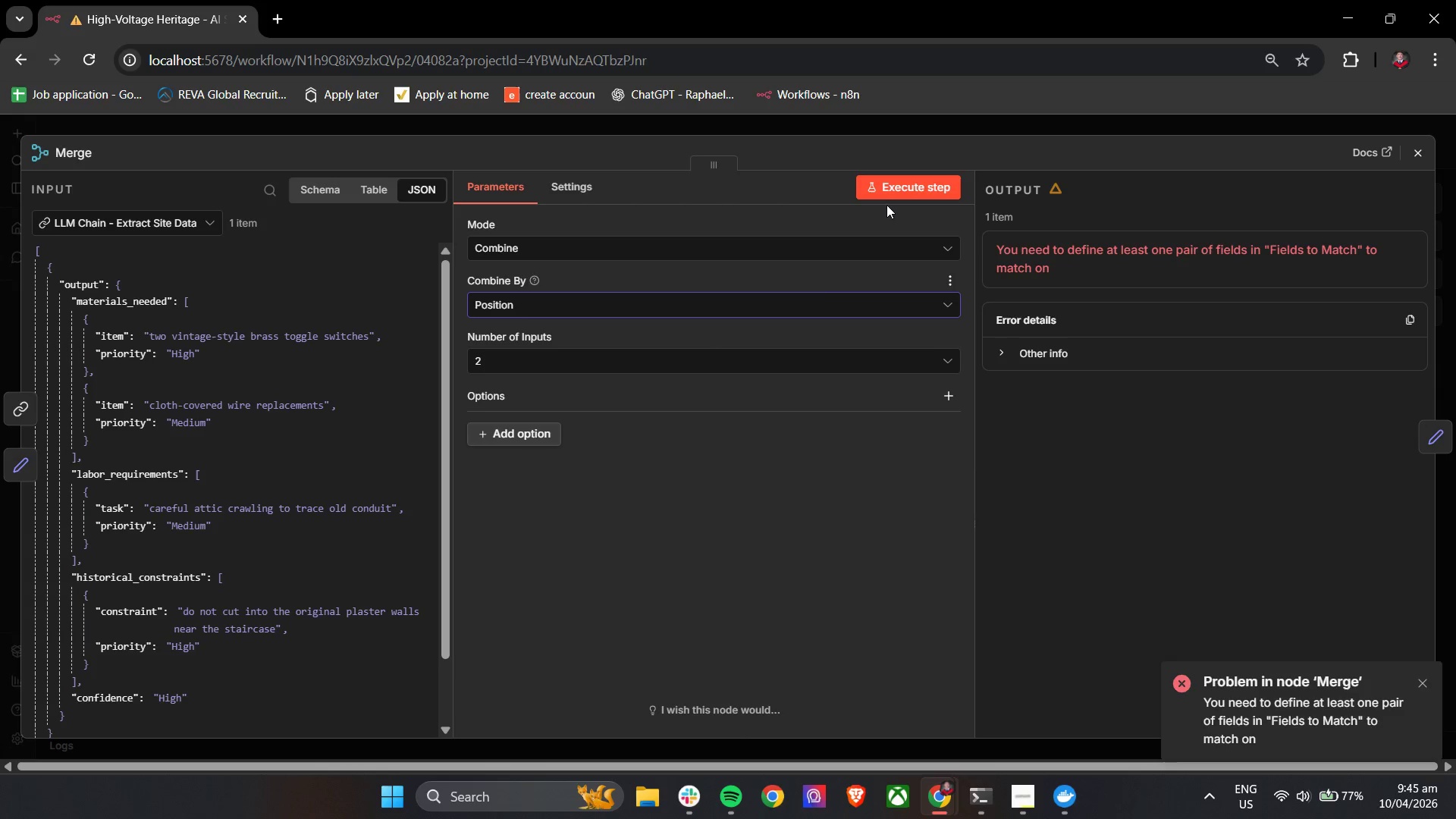 
double_click([897, 194])
 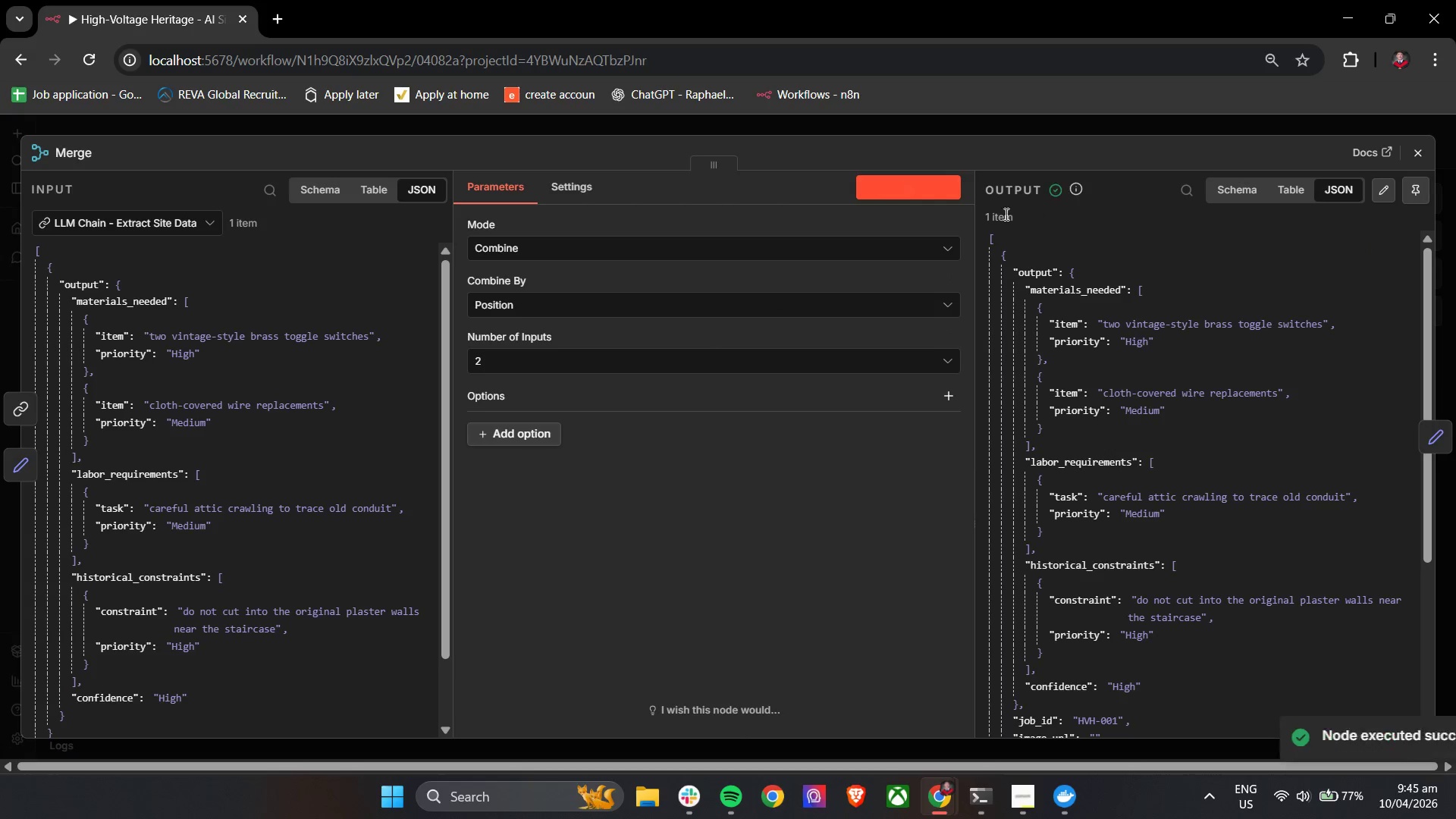 
scroll: coordinate [1158, 377], scroll_direction: down, amount: 5.0
 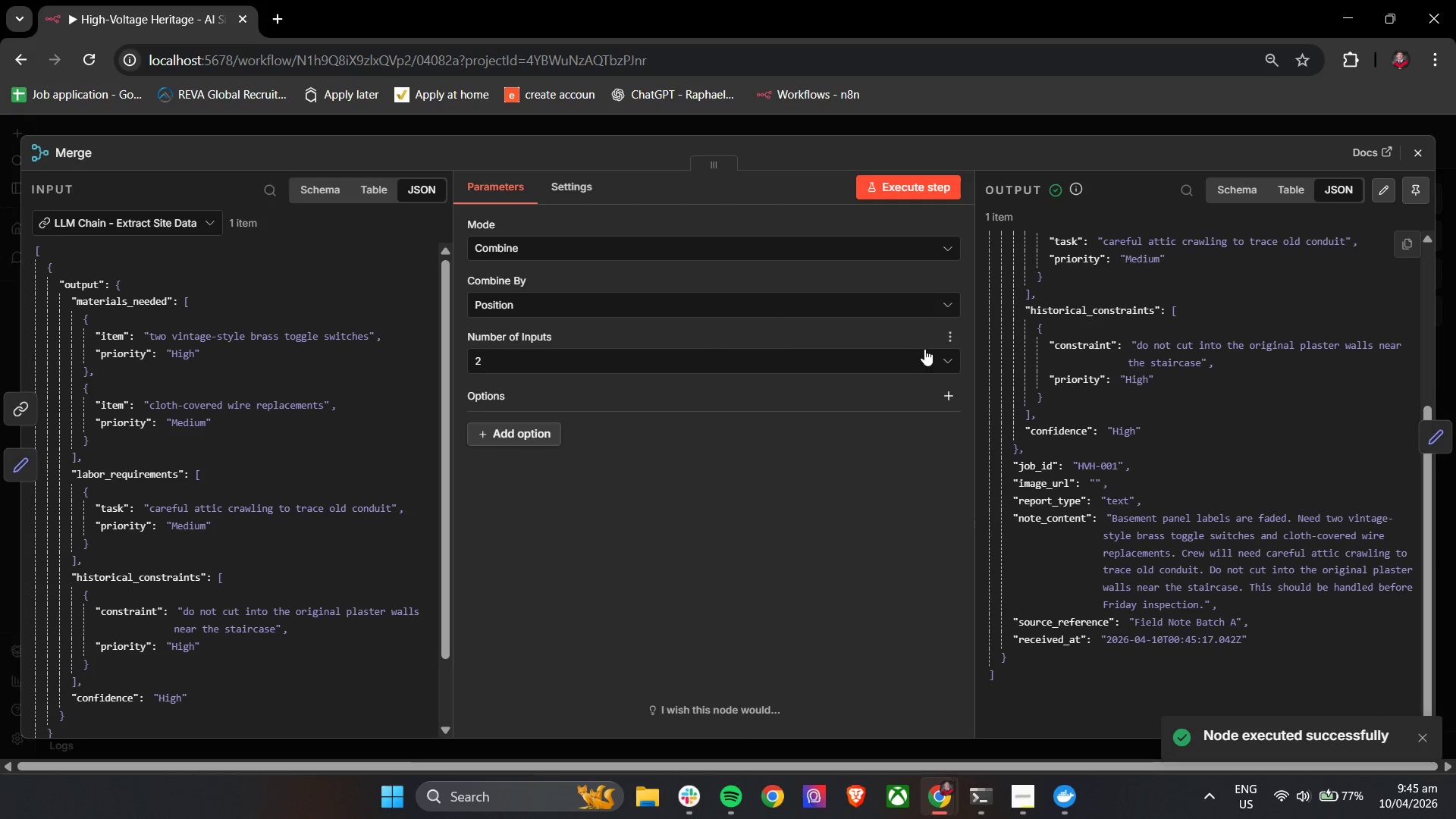 
left_click([722, 312])
 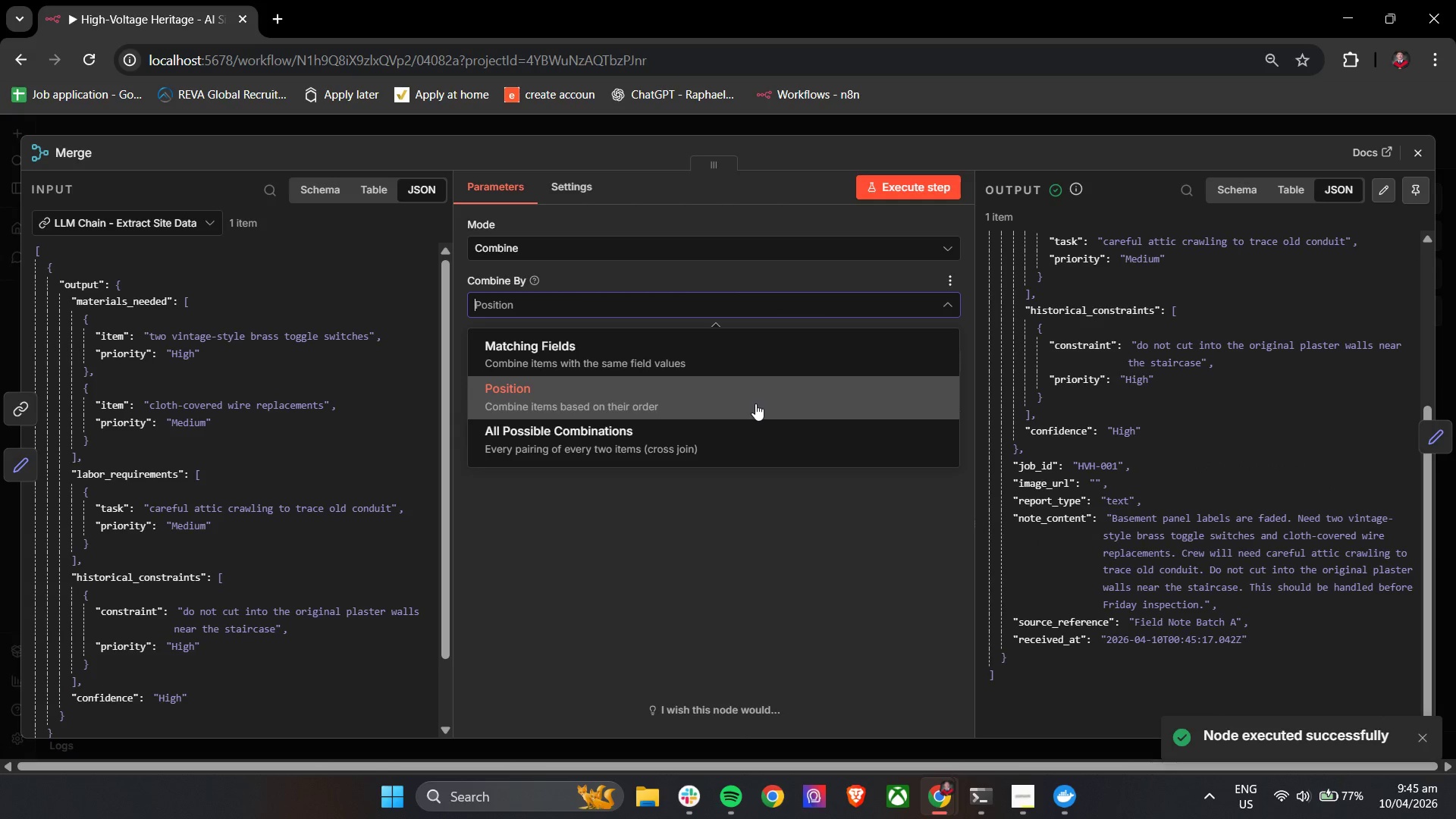 
left_click([755, 403])
 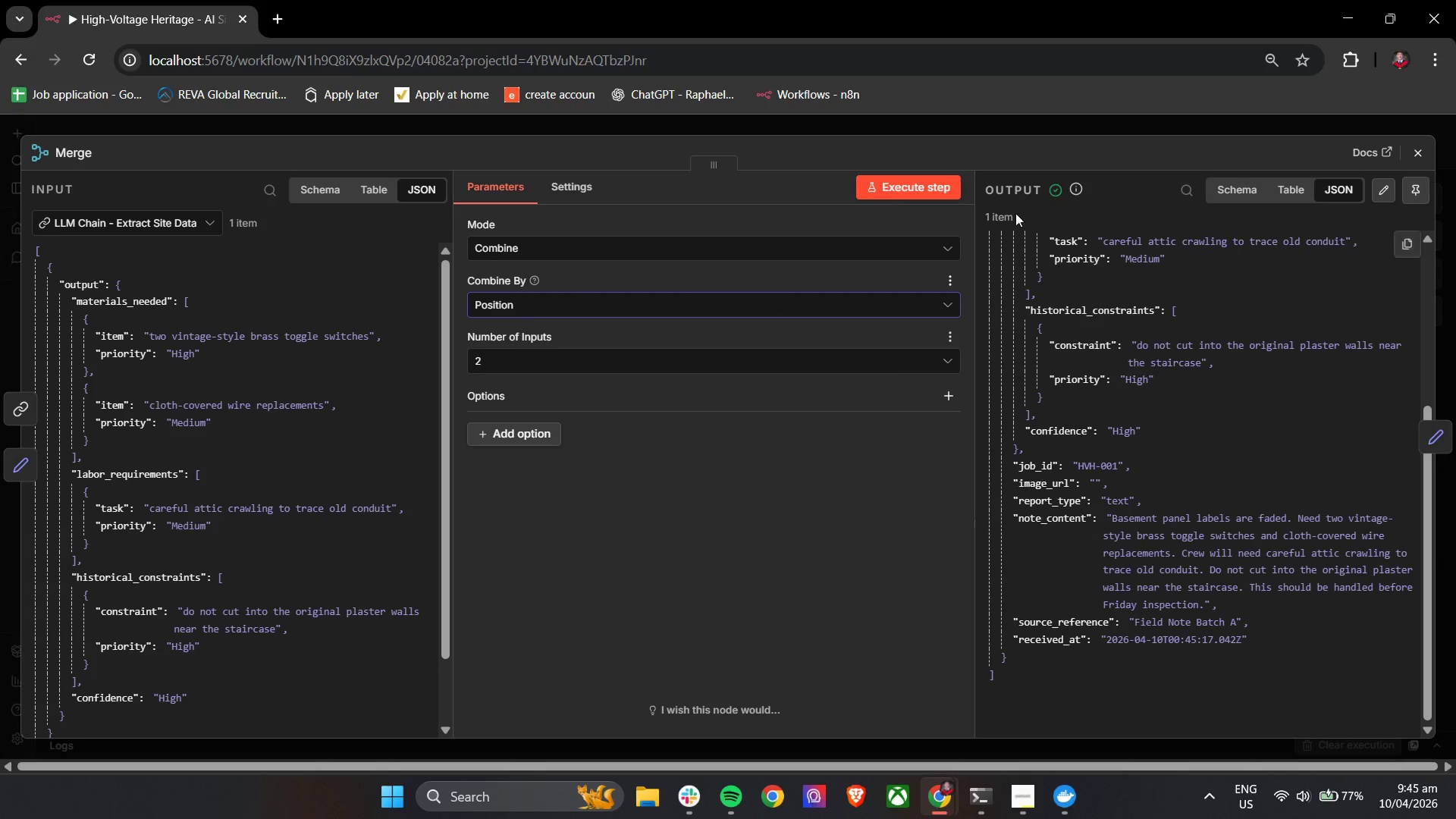 
left_click([887, 185])
 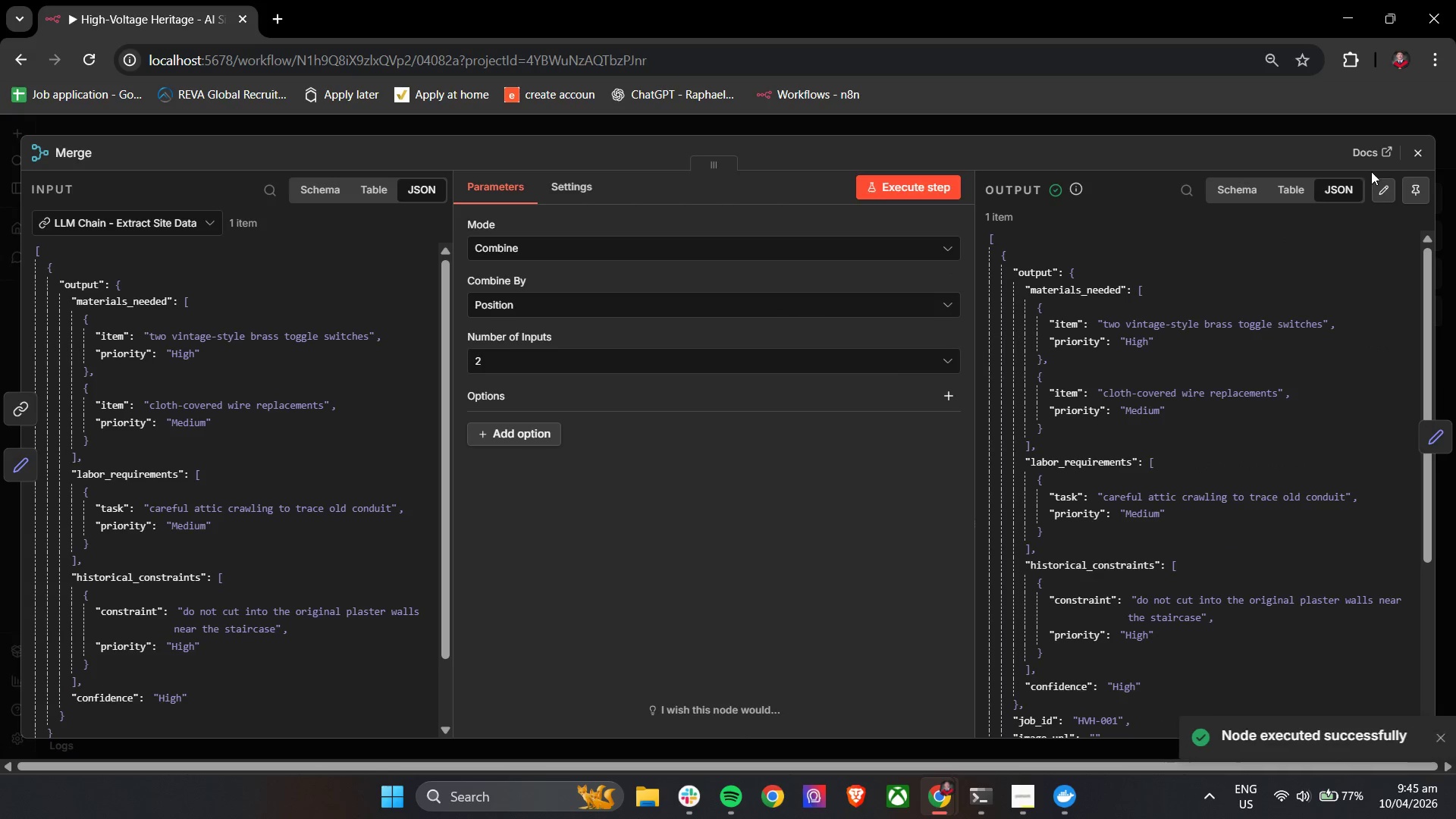 
left_click([1412, 158])
 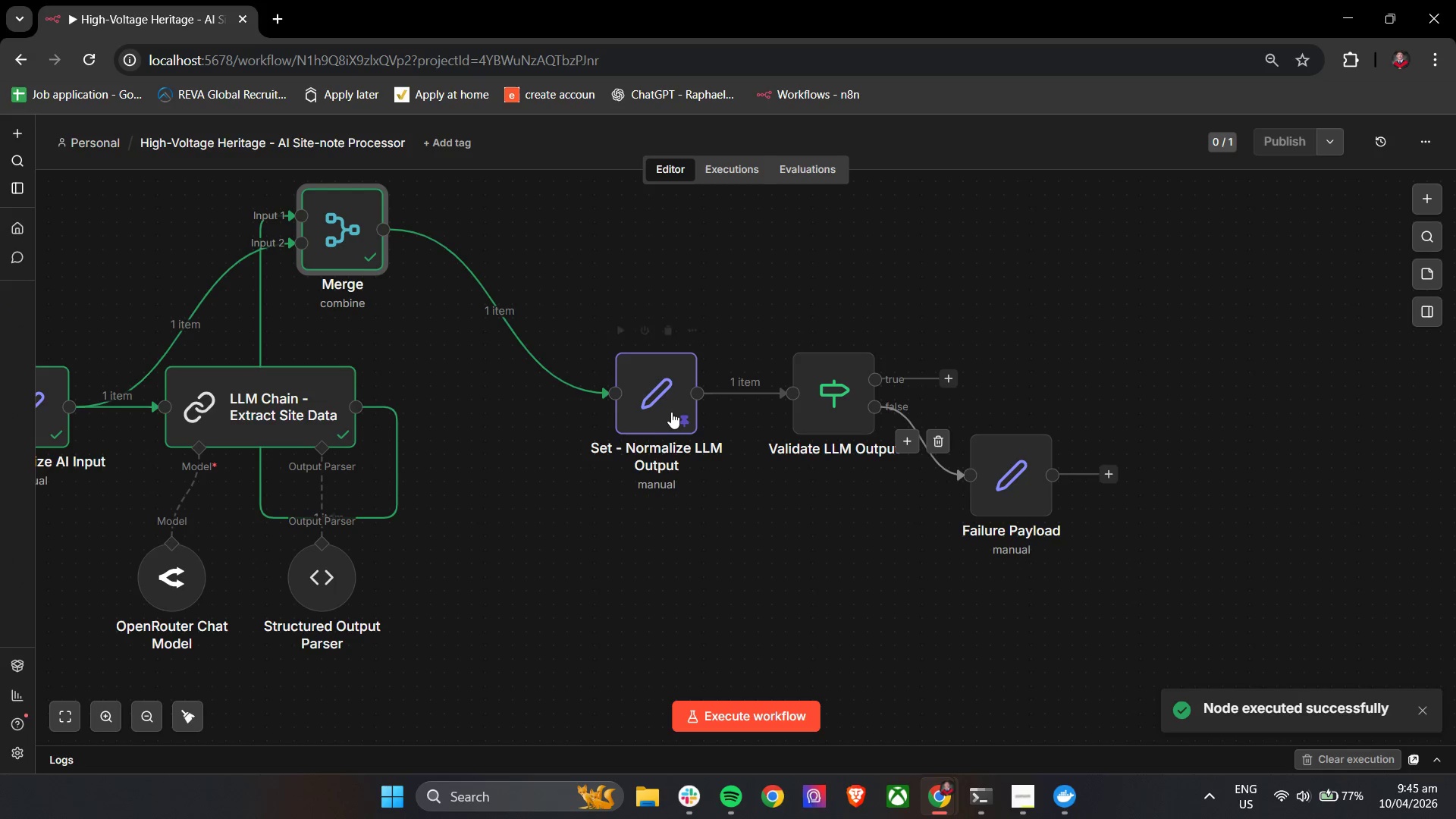 
double_click([664, 410])
 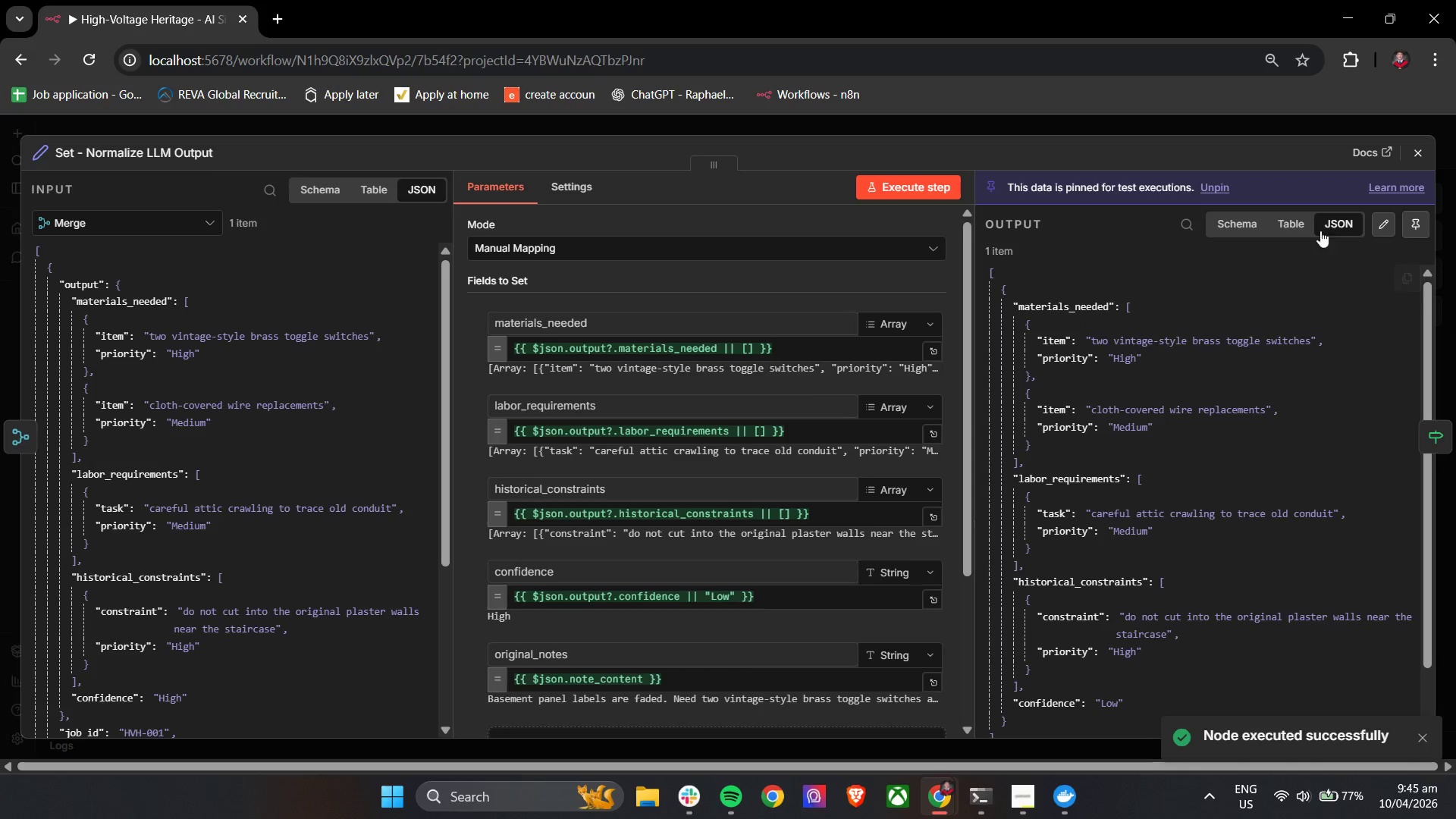 
left_click([1385, 226])
 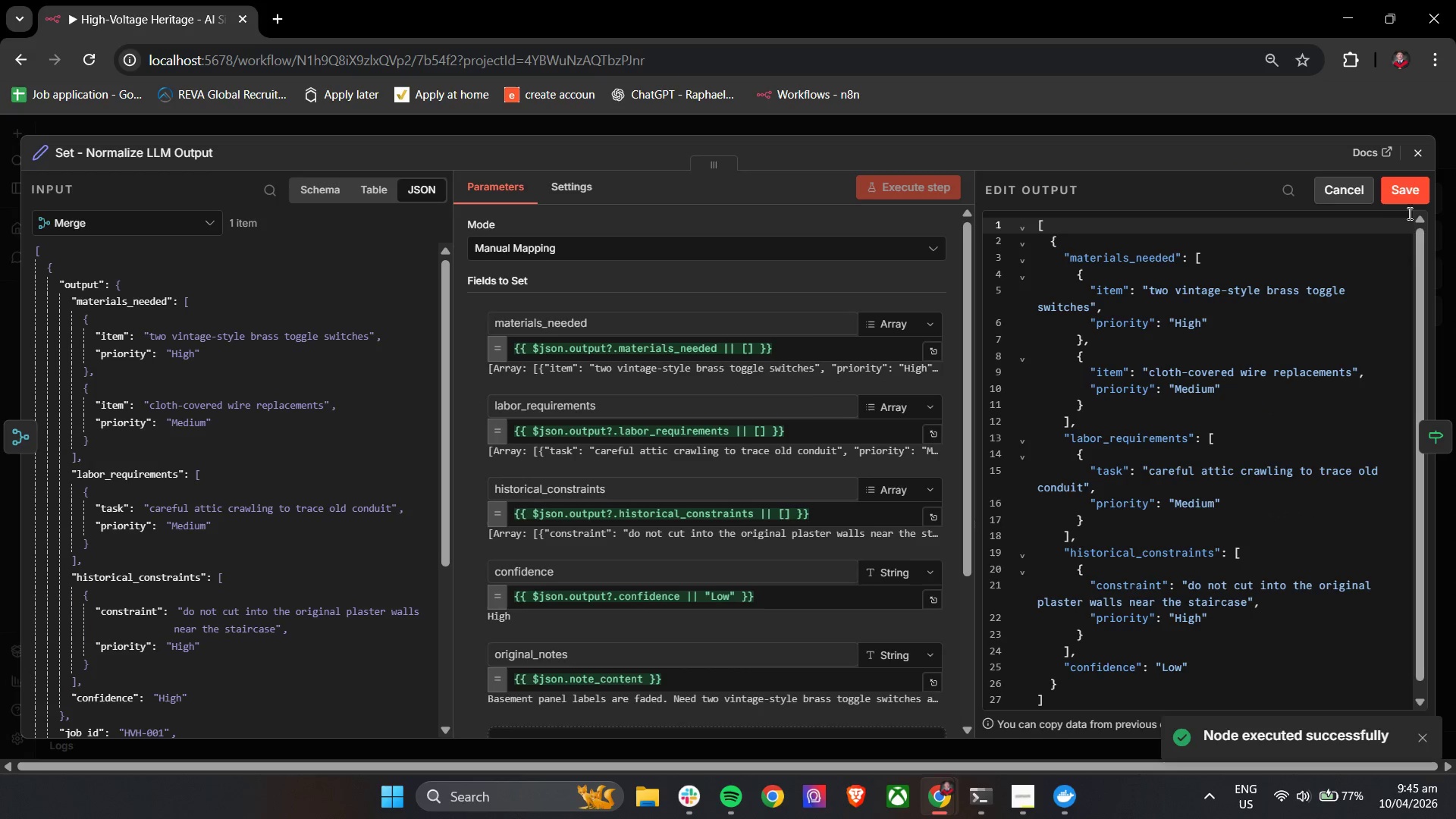 
left_click([1350, 202])
 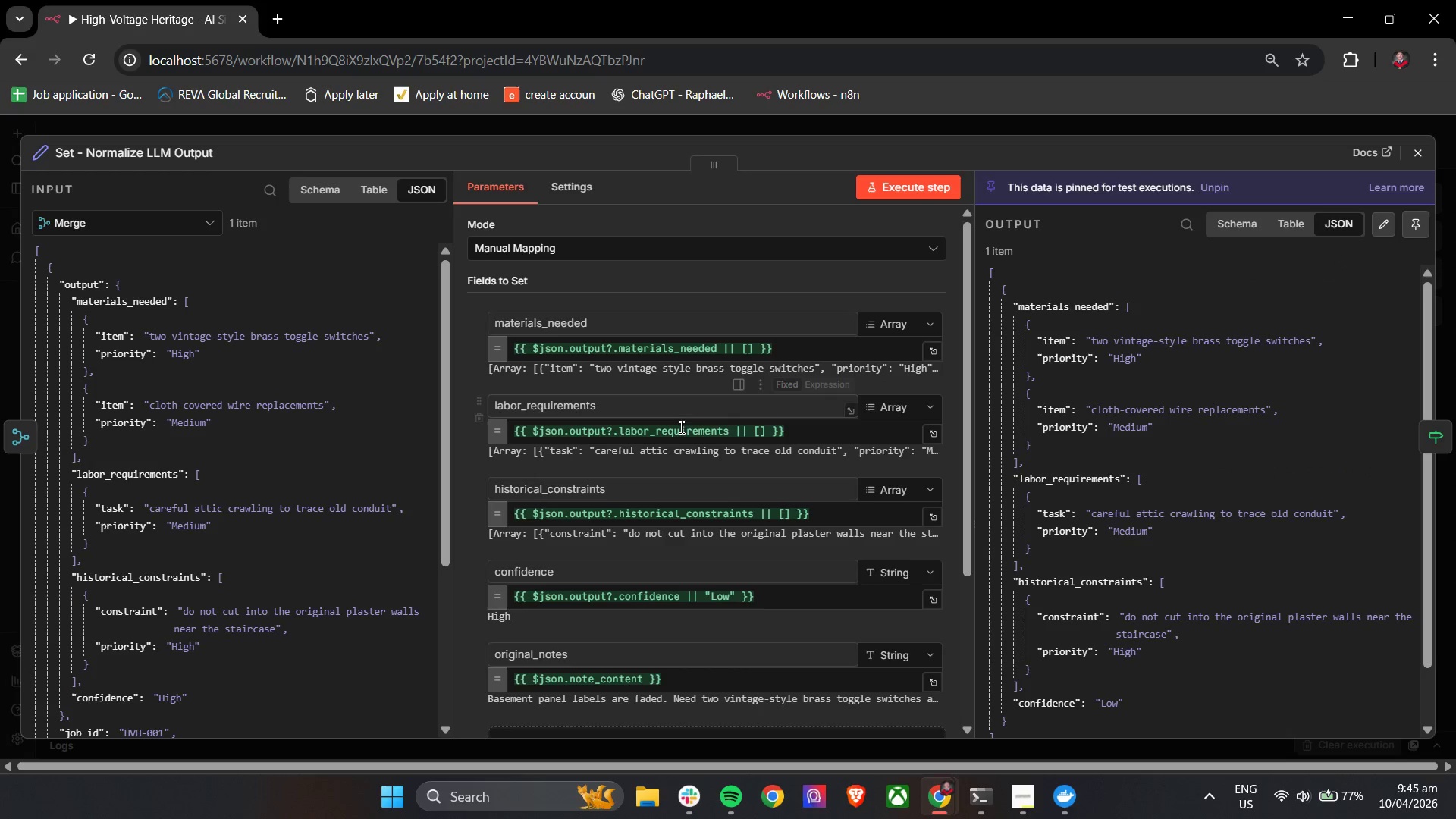 
scroll: coordinate [667, 463], scroll_direction: down, amount: 4.0
 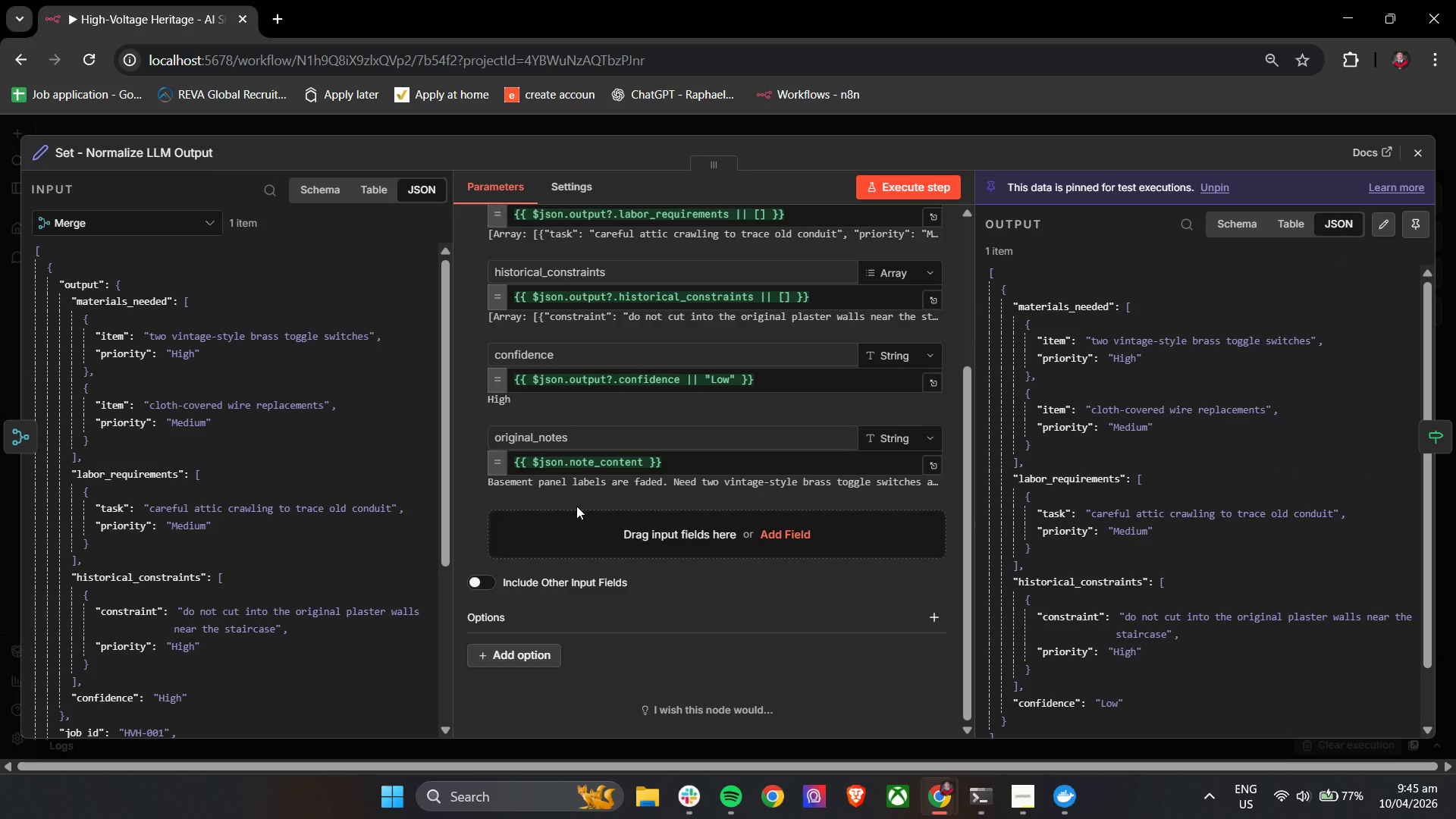 
wait(7.65)
 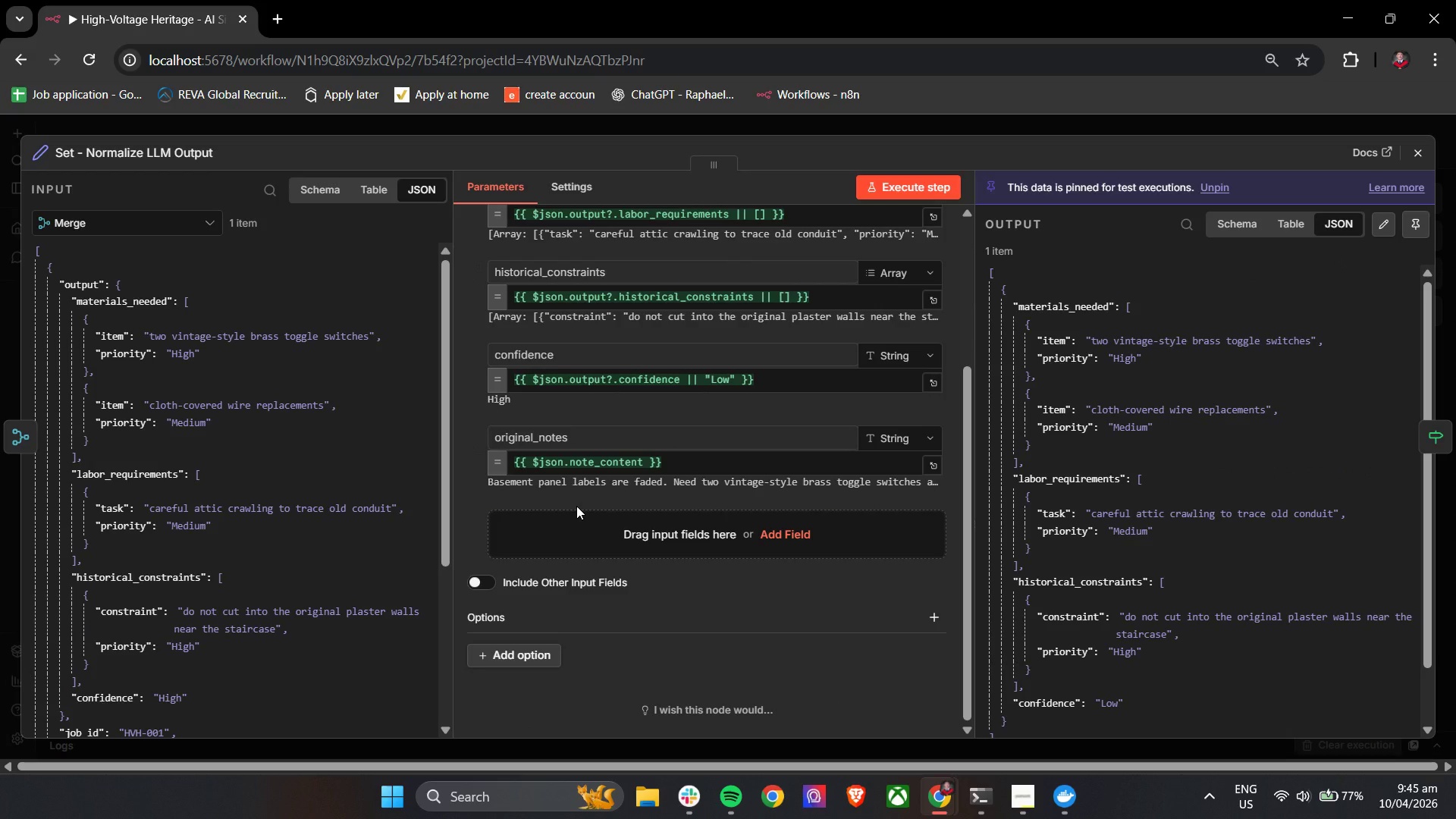 
scroll: coordinate [576, 506], scroll_direction: down, amount: 3.0
 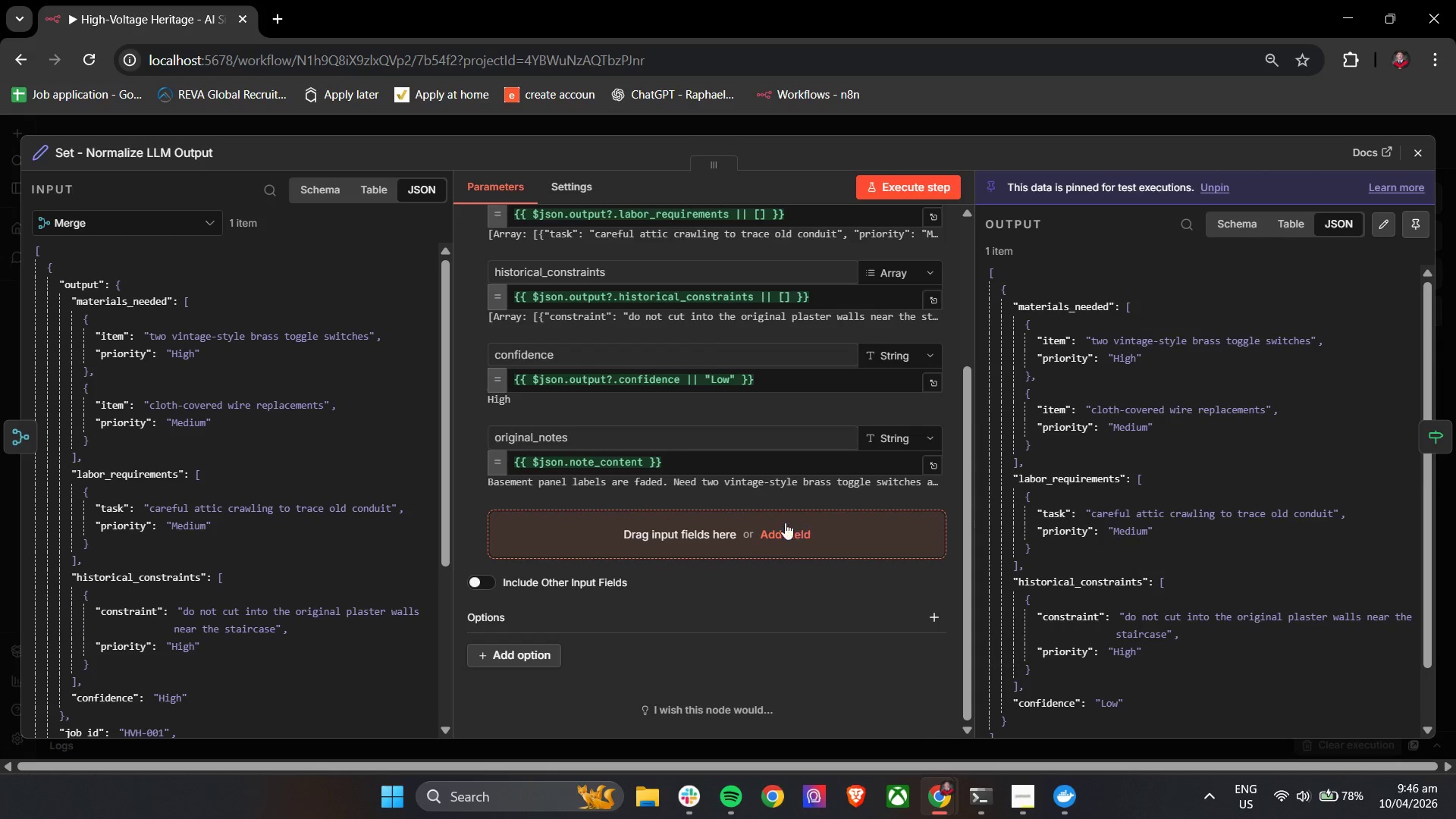 
left_click([623, 550])
 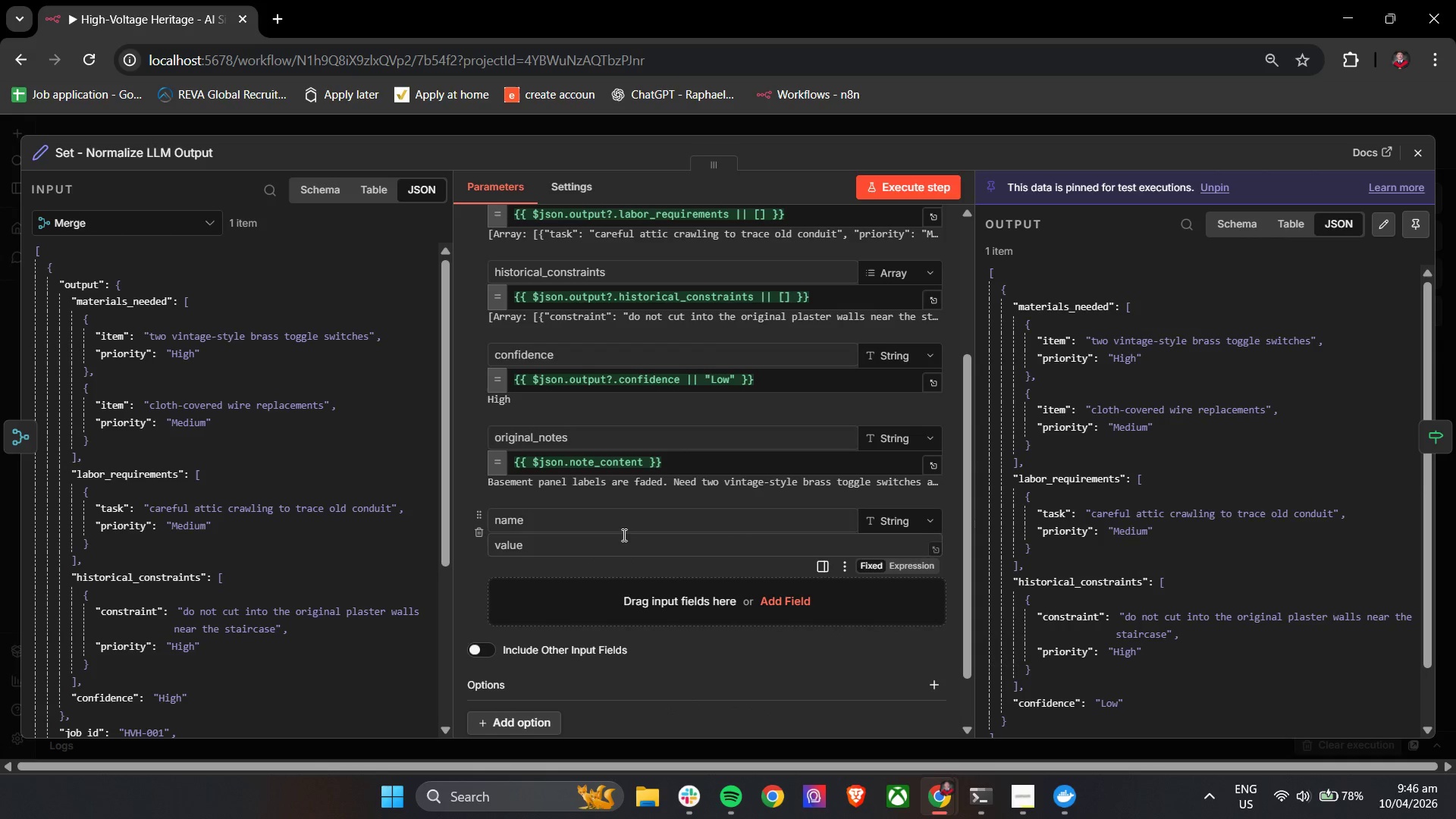 
left_click([622, 525])
 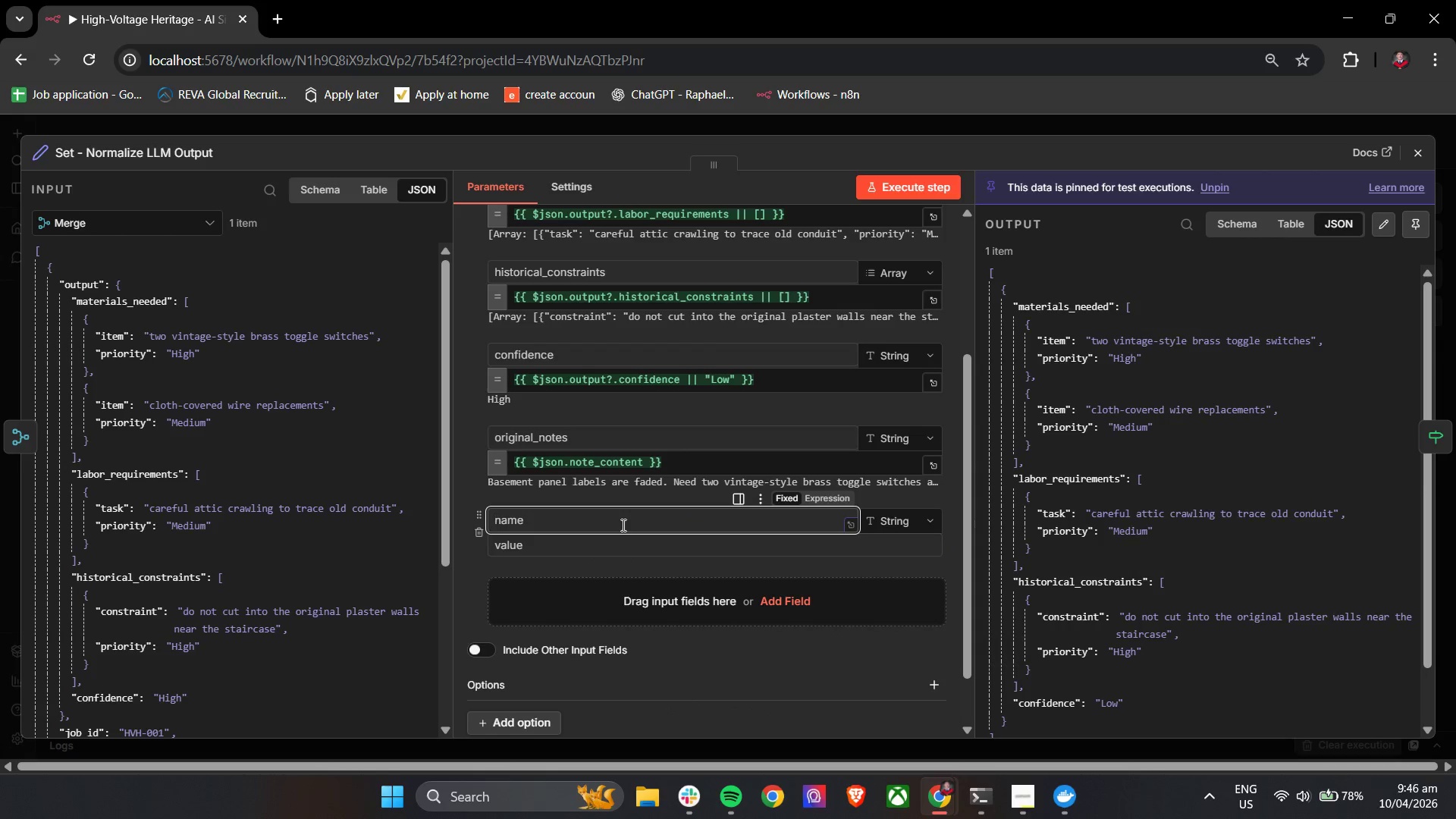 
type(image_reference)
 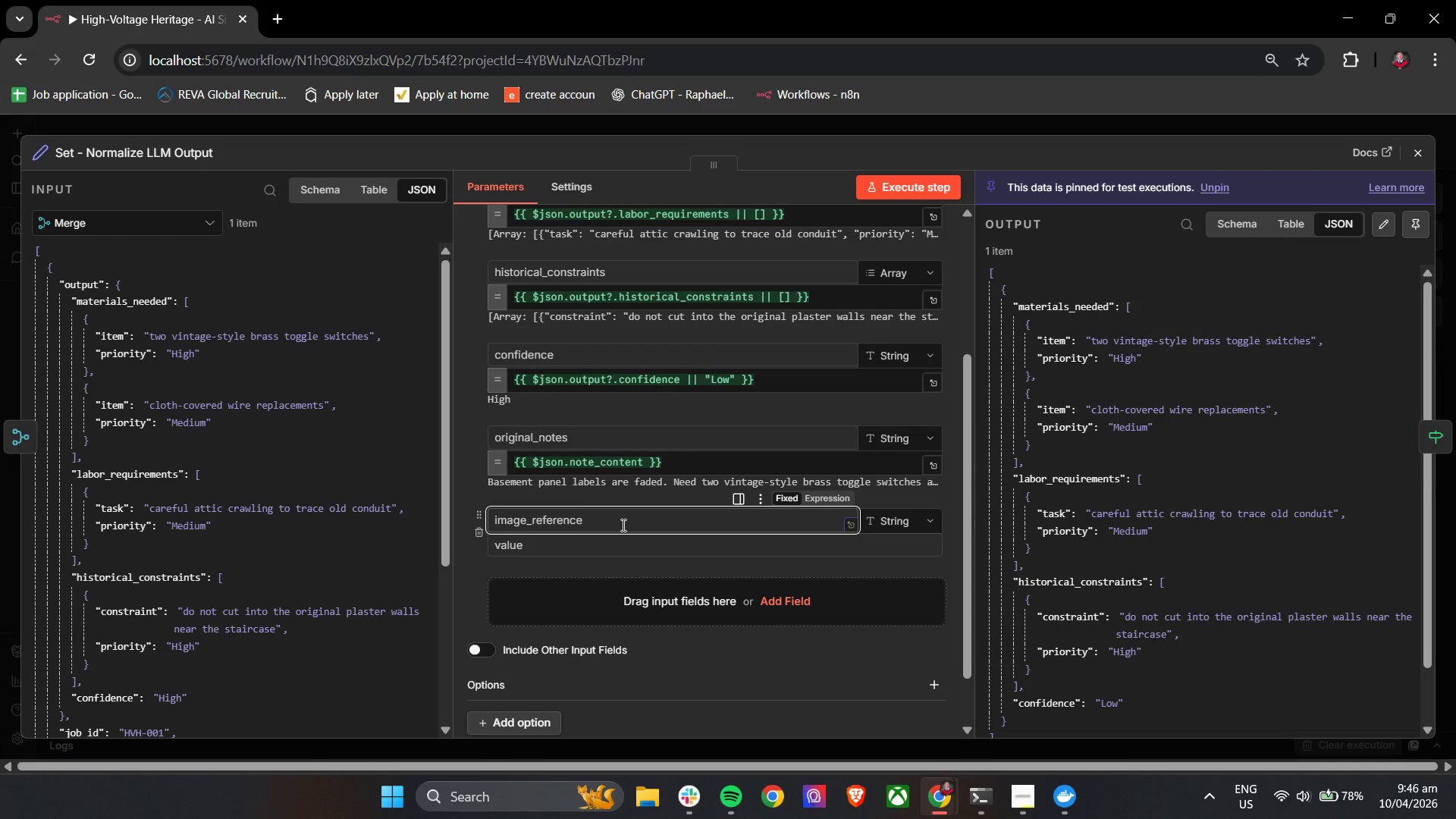 
left_click([620, 538])
 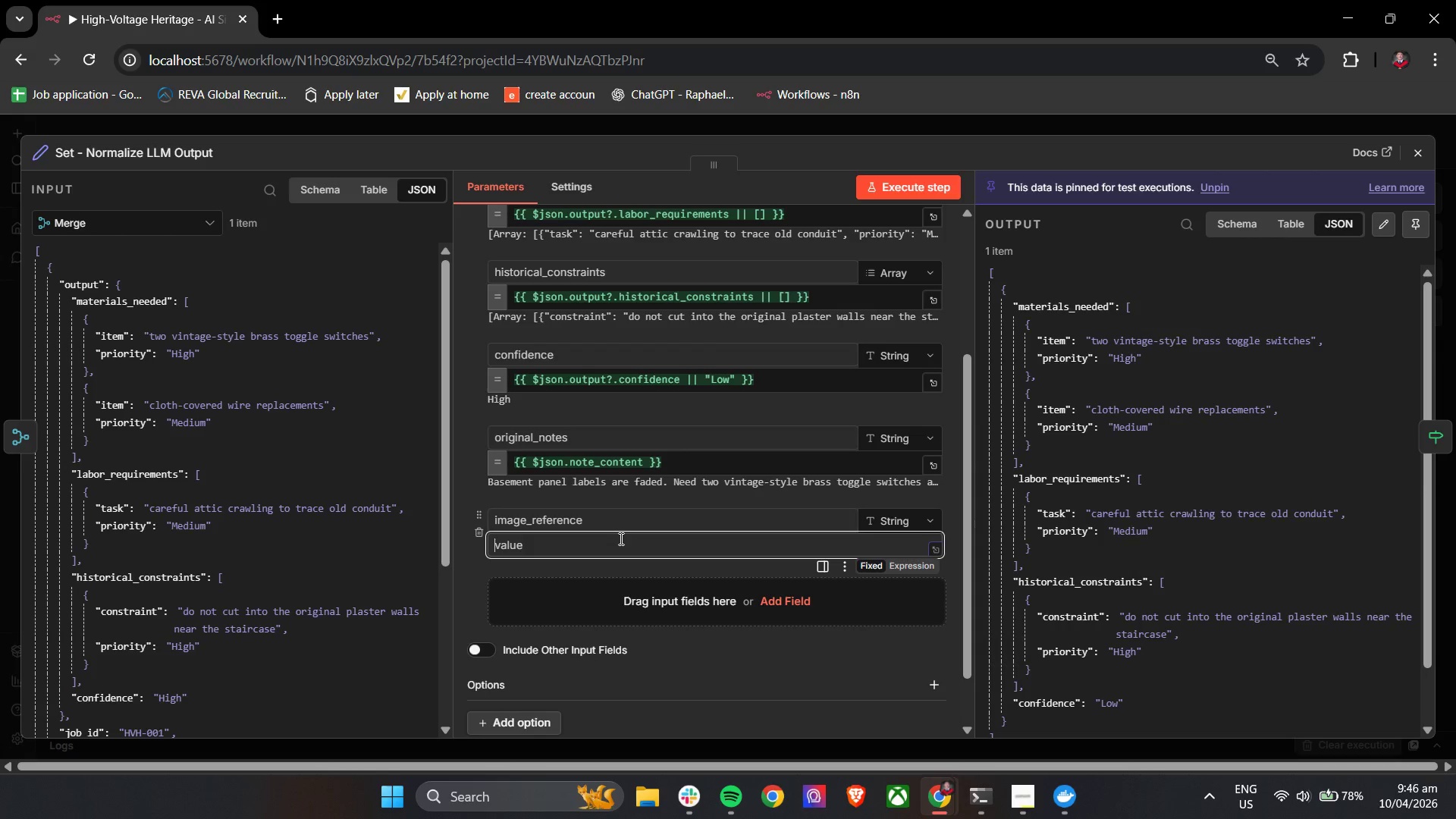 
key(Shift+BracketLeft)
 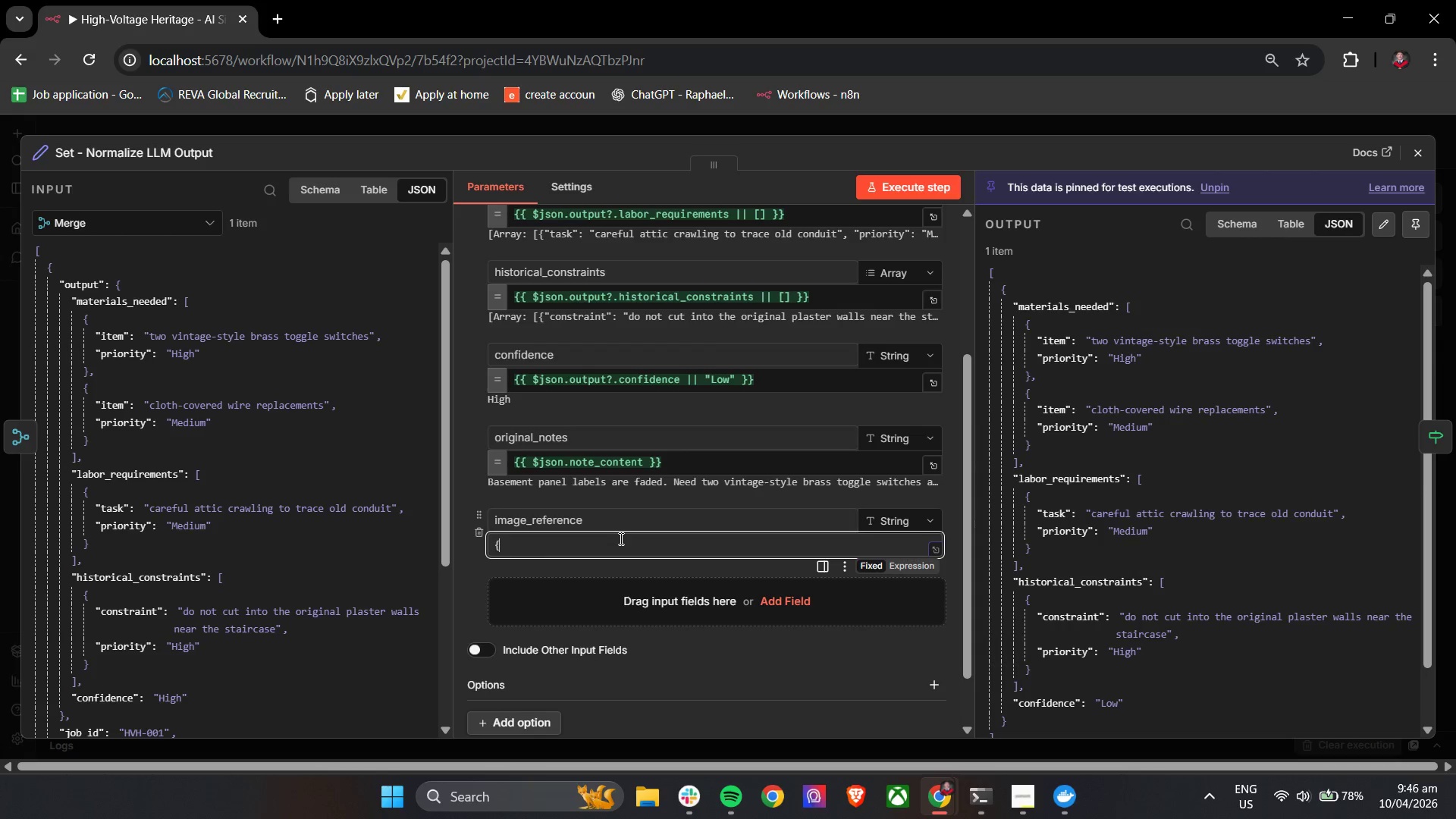 
key(Shift+BracketLeft)
 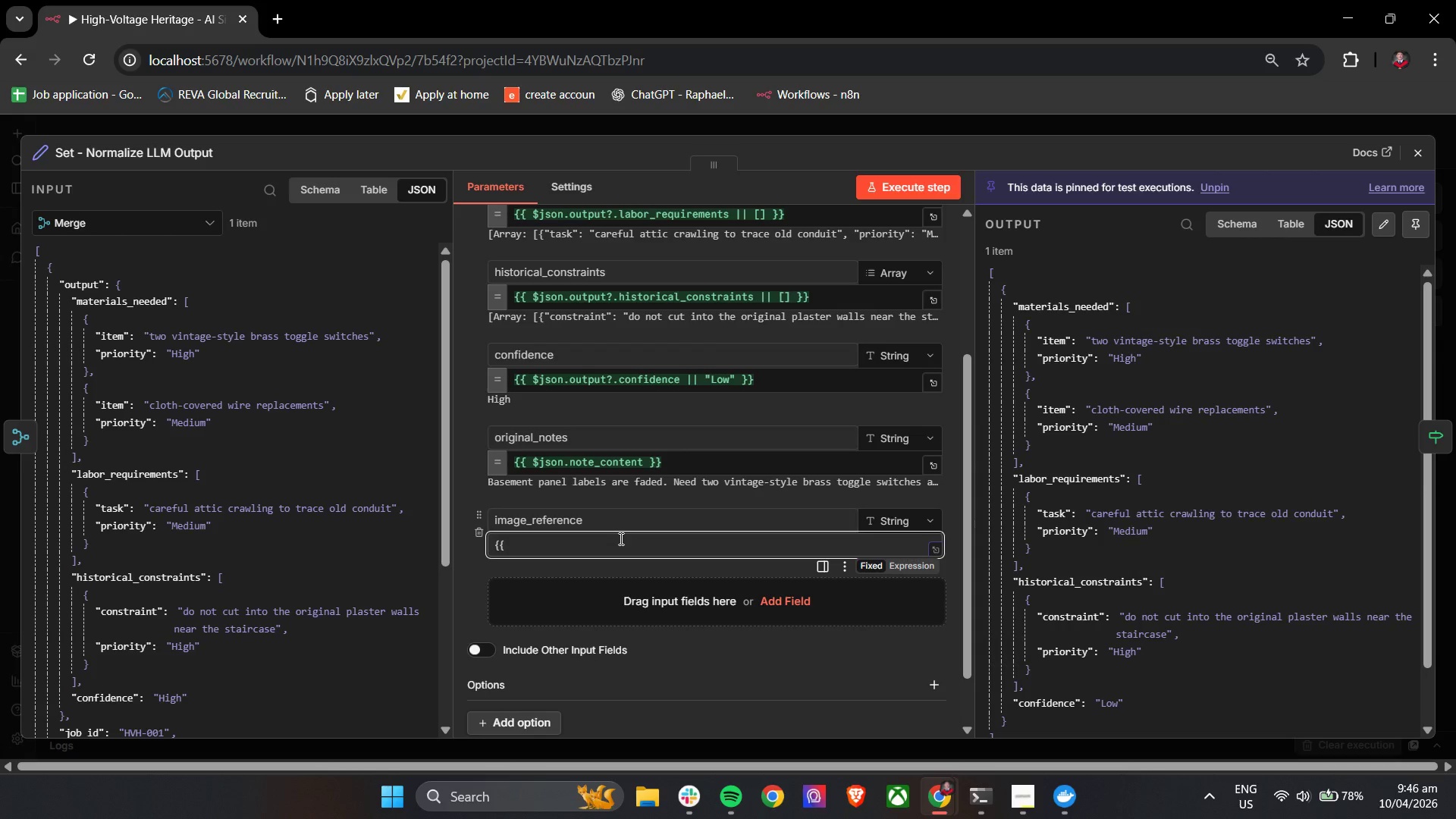 
key(Space)
 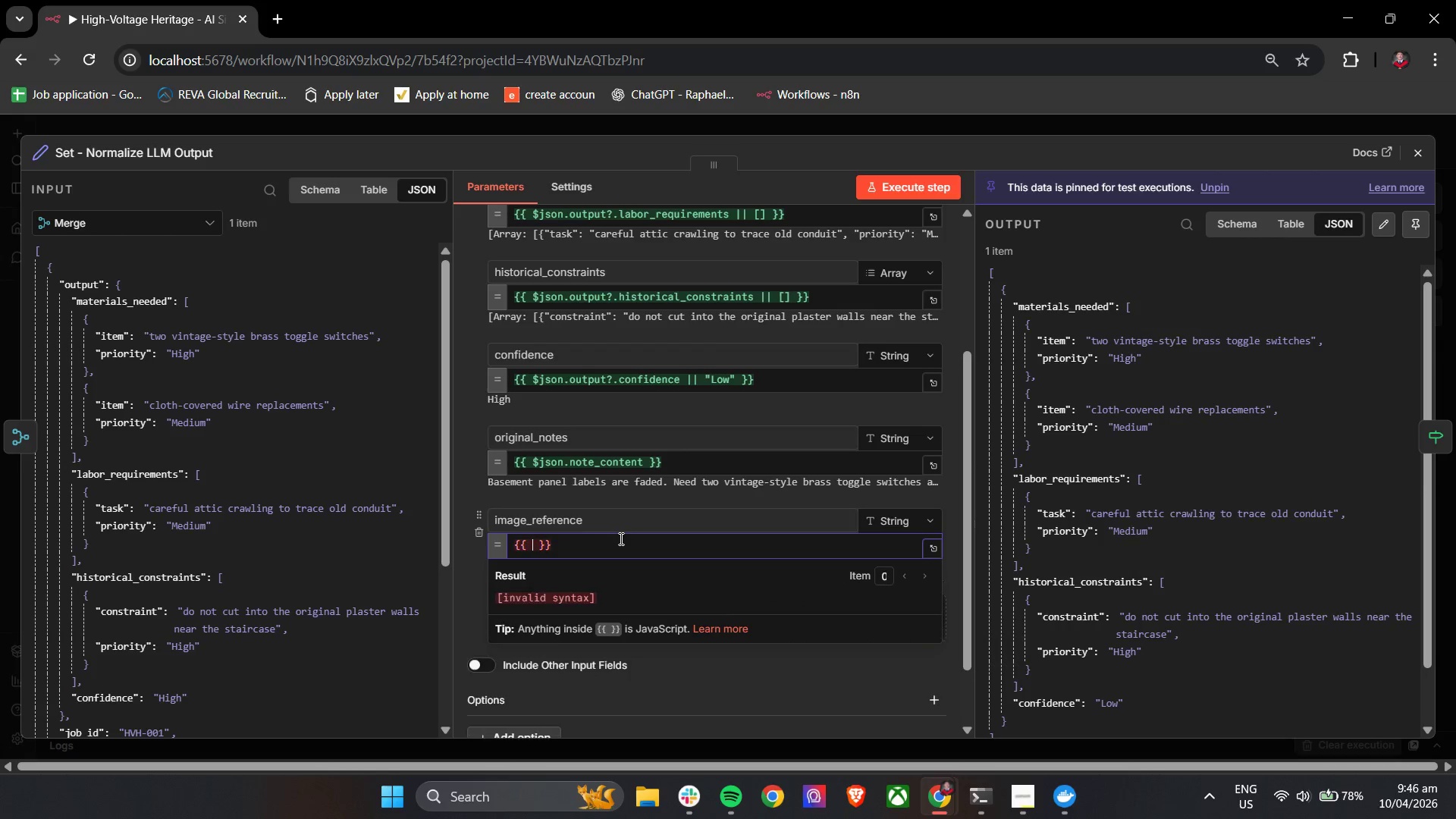 
key(Shift+4)
 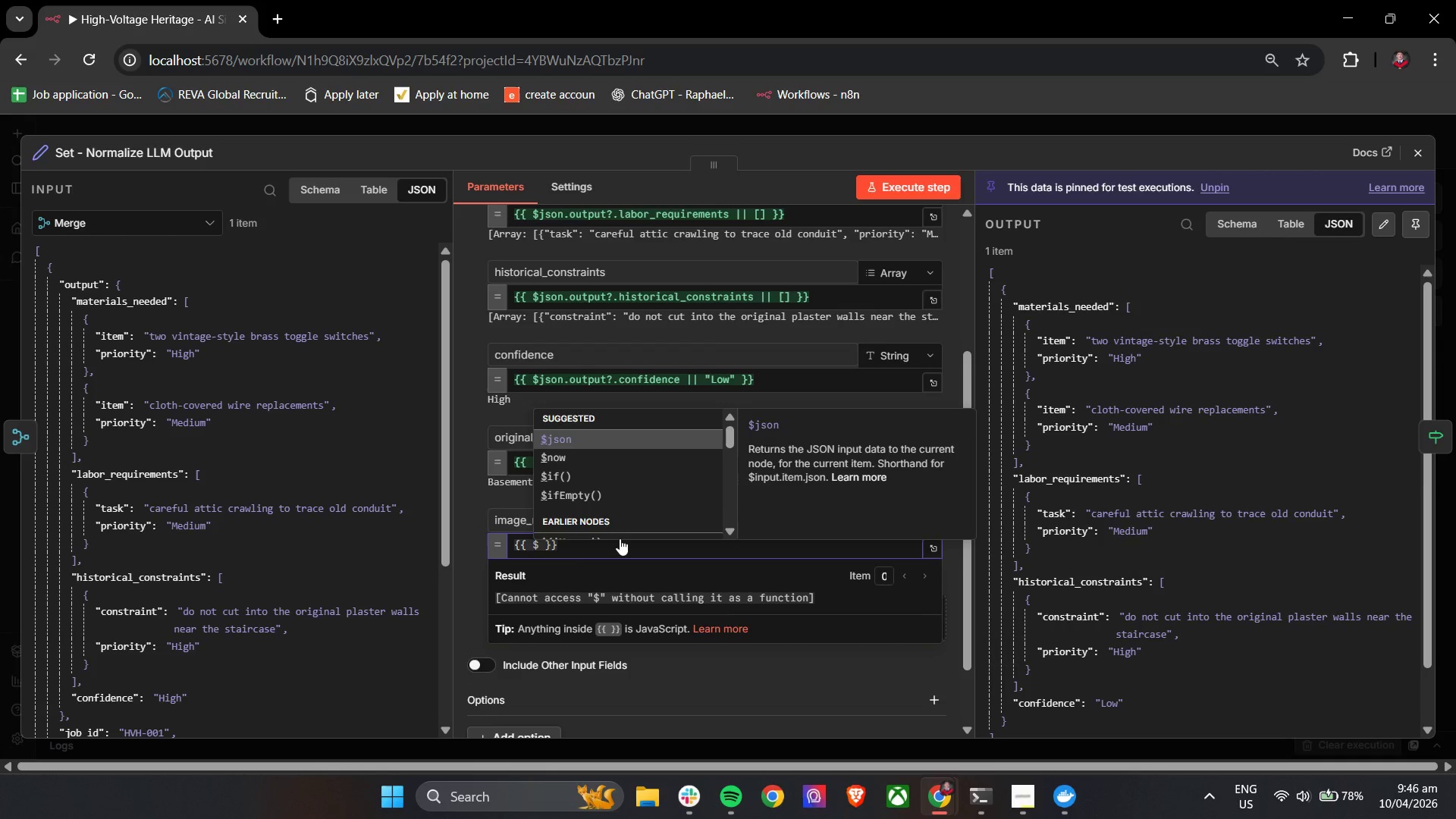 
key(Enter)
 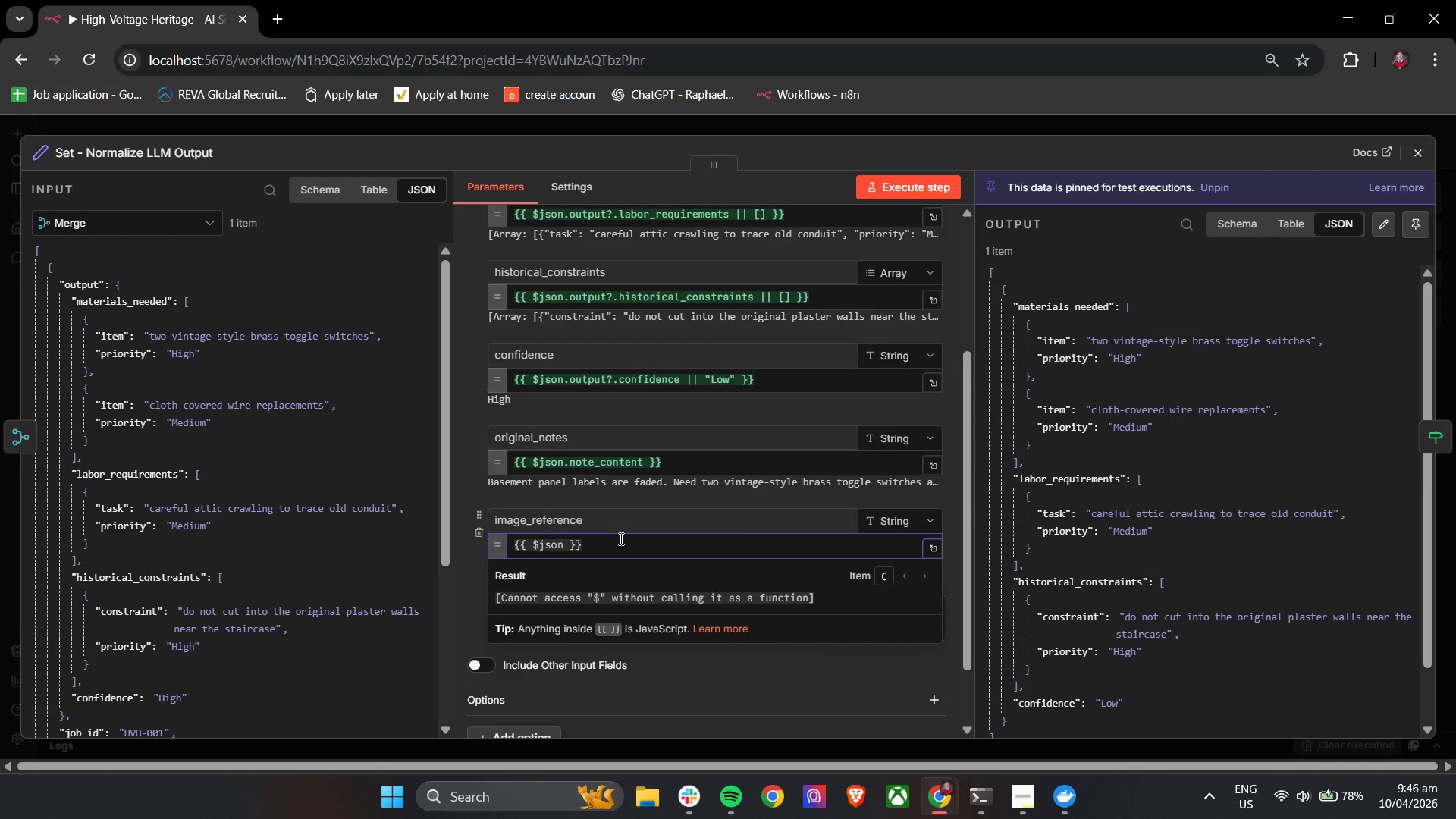 
key(Period)
 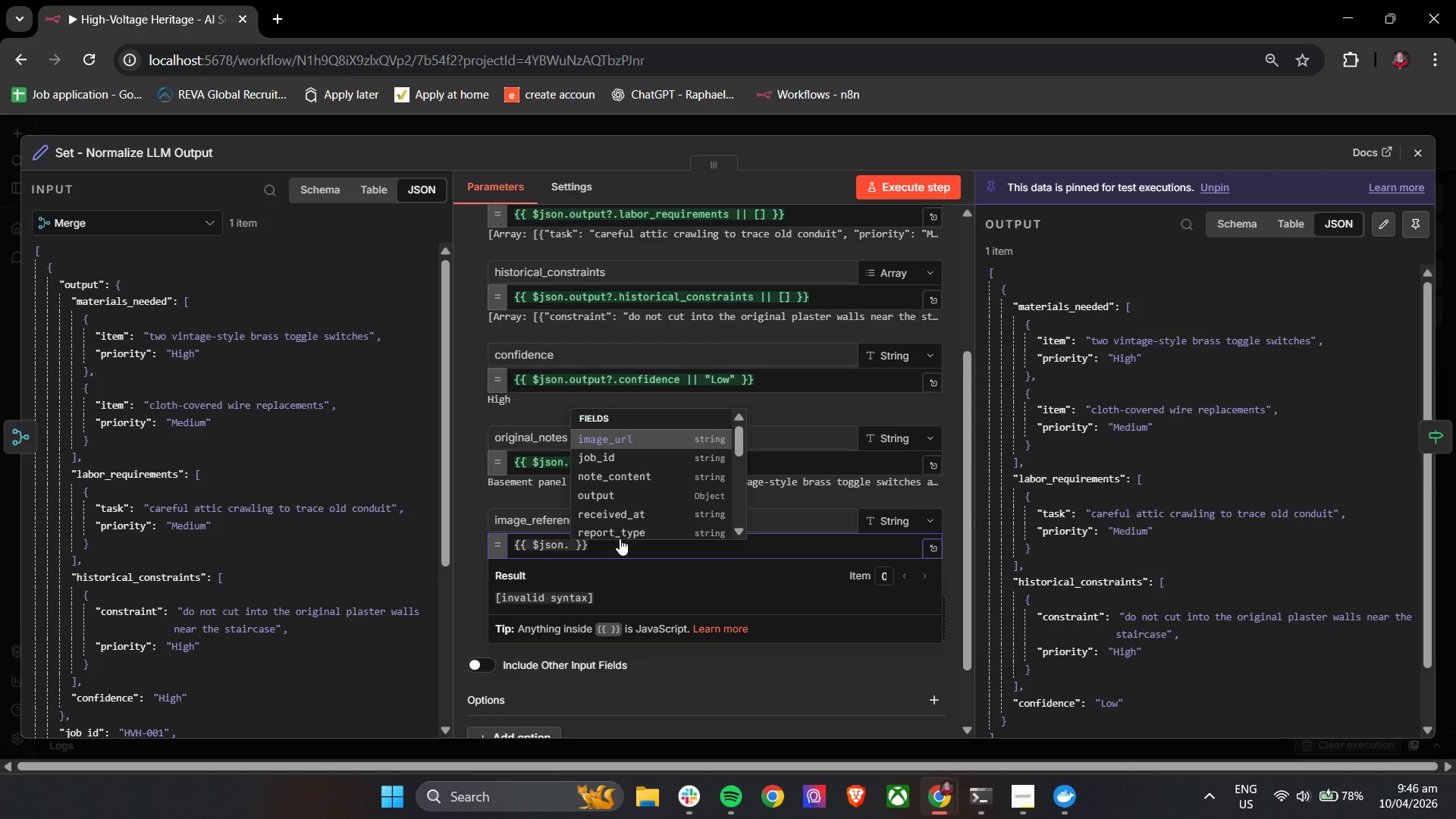 
key(Enter)
 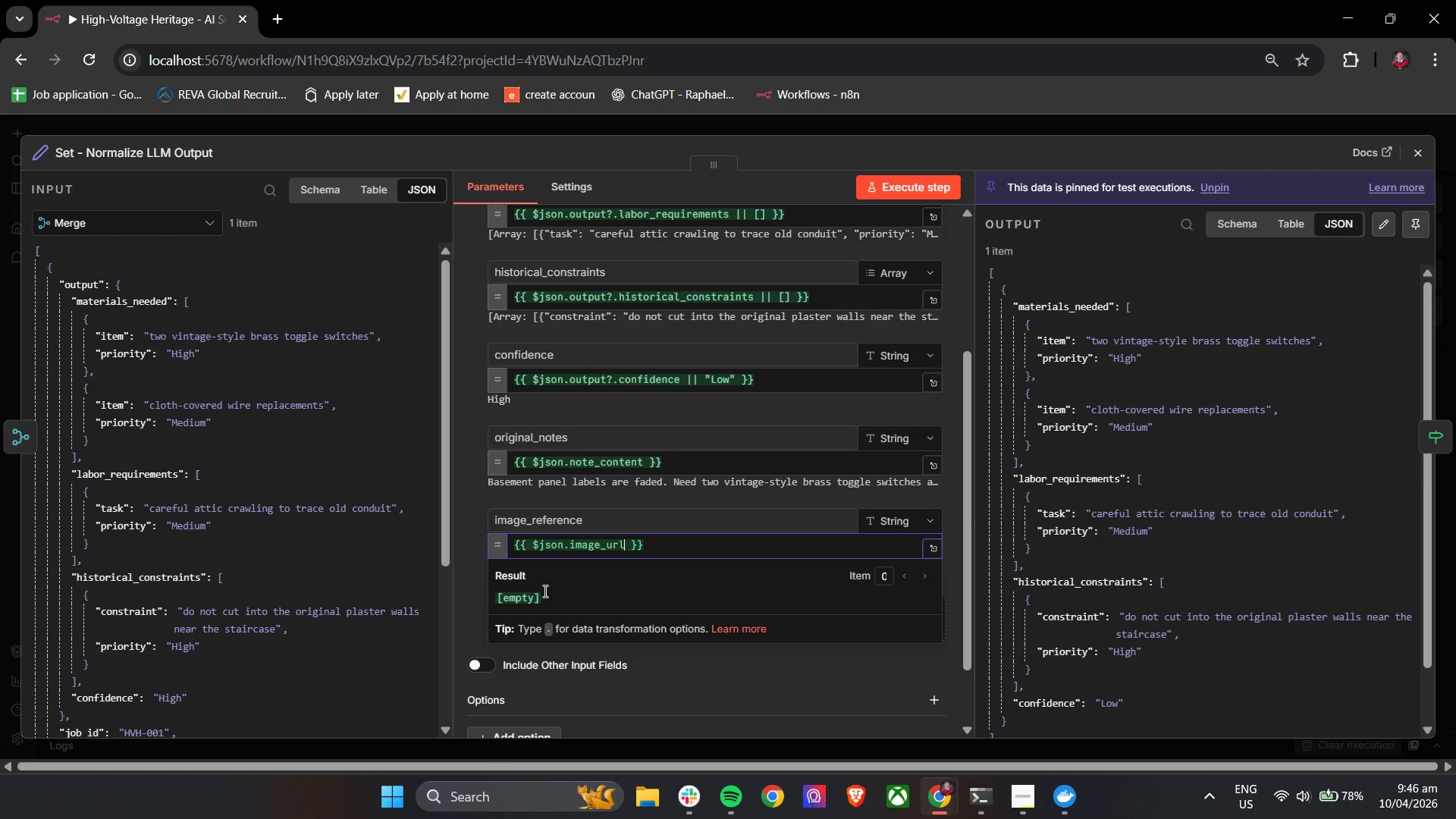 
left_click([462, 584])
 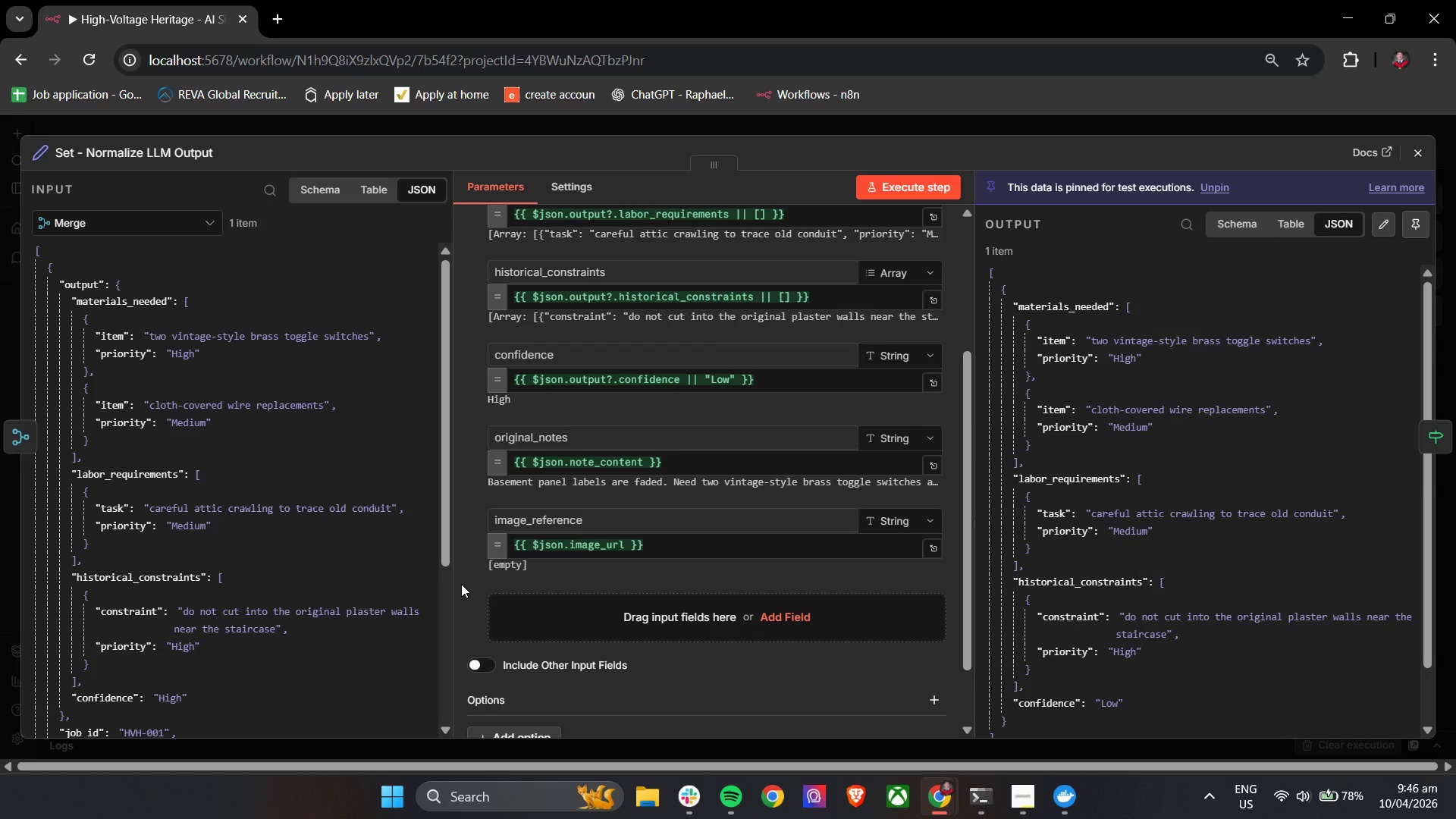 
wait(18.24)
 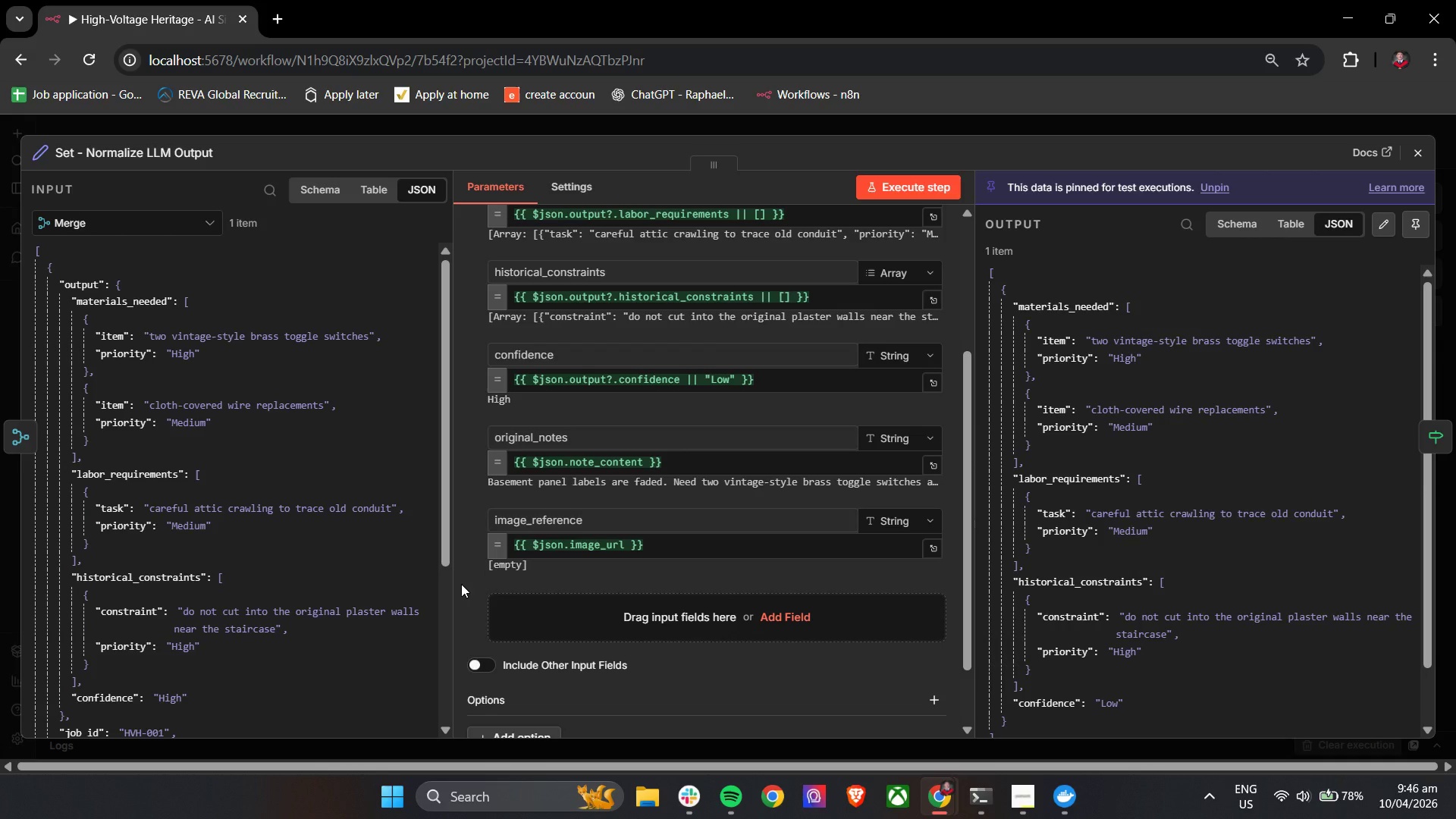 
left_click([645, 620])
 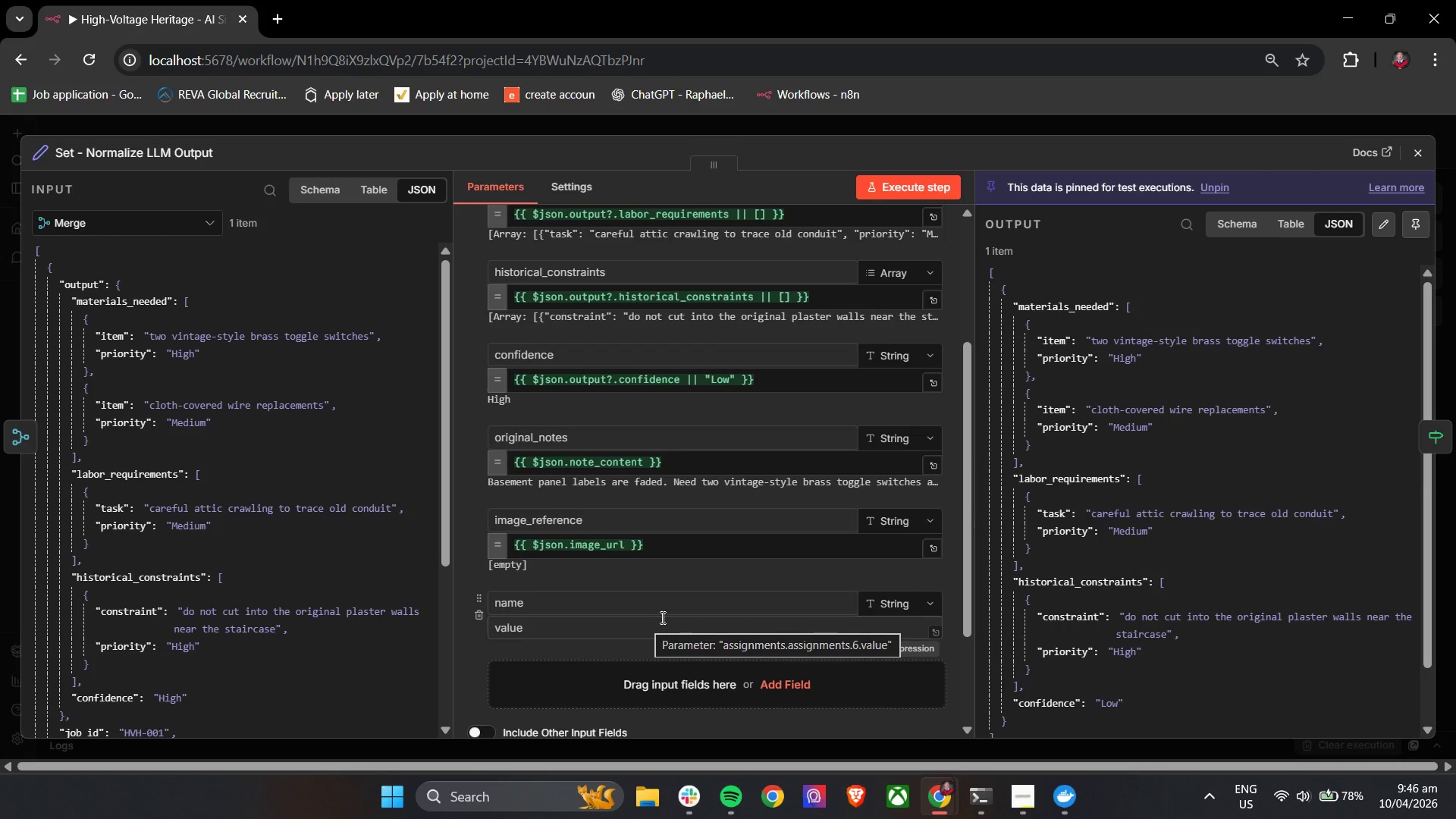 
left_click([563, 611])
 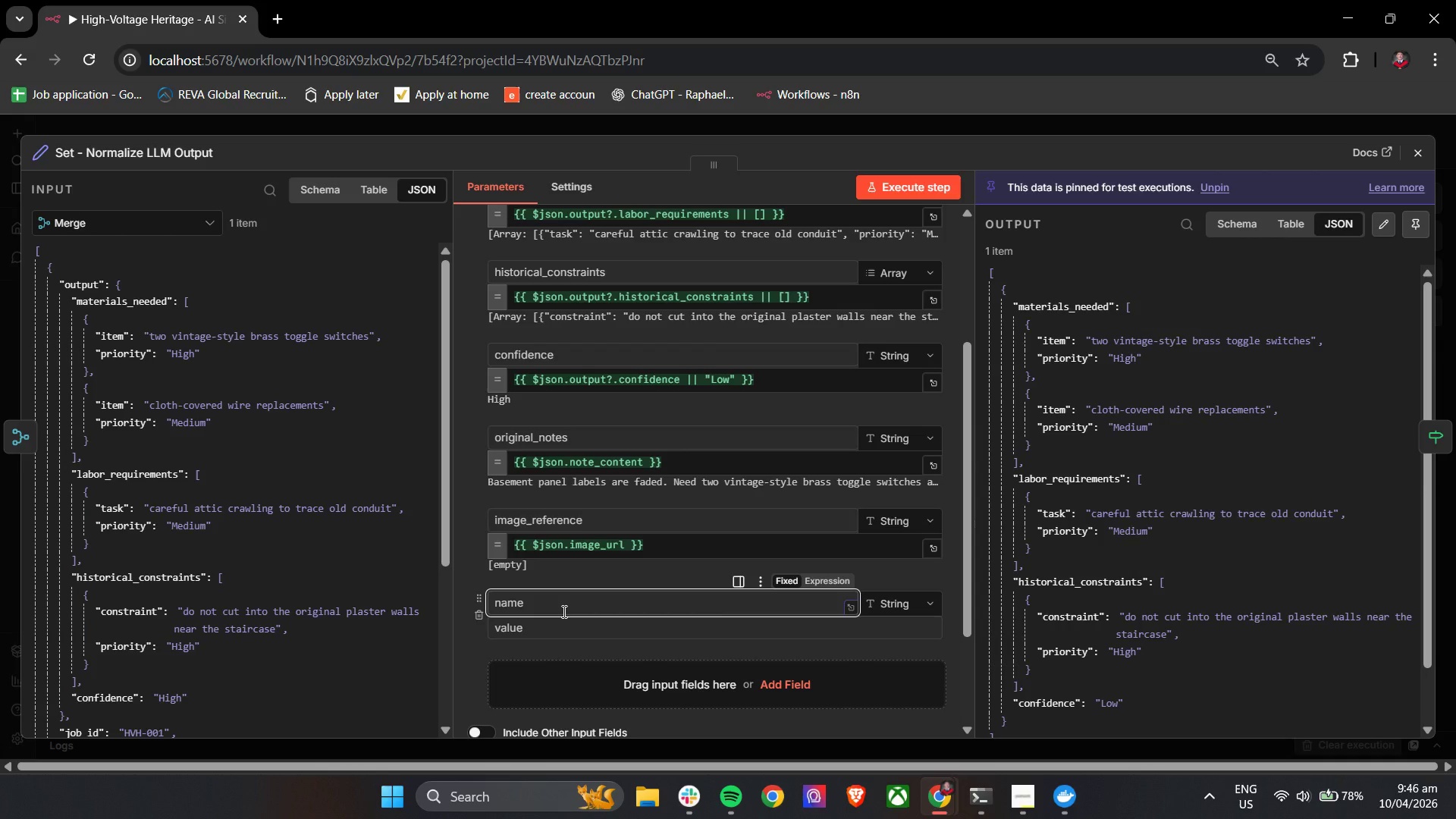 
scroll: coordinate [610, 573], scroll_direction: up, amount: 3.0
 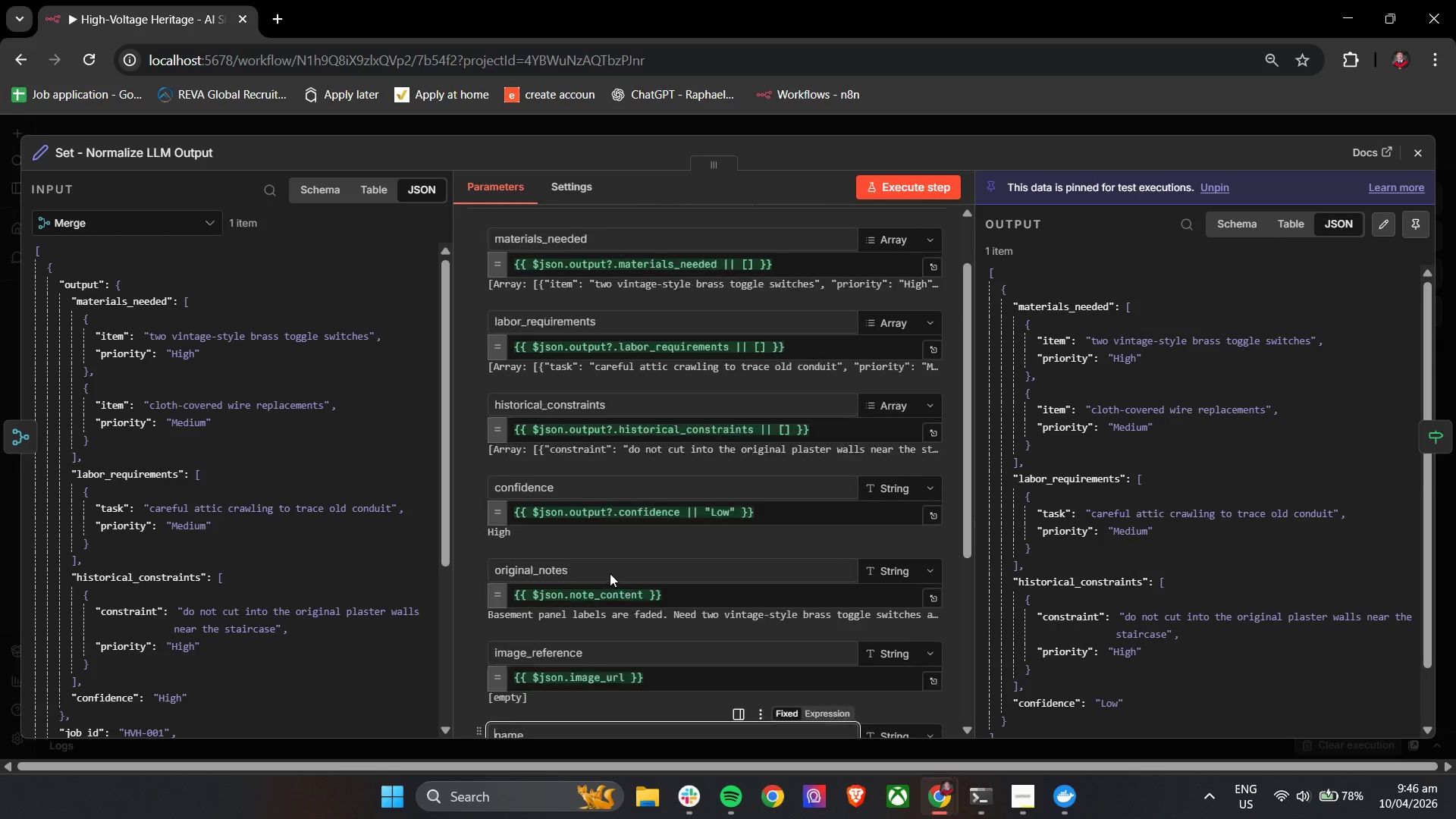 
mouse_move([610, 553])
 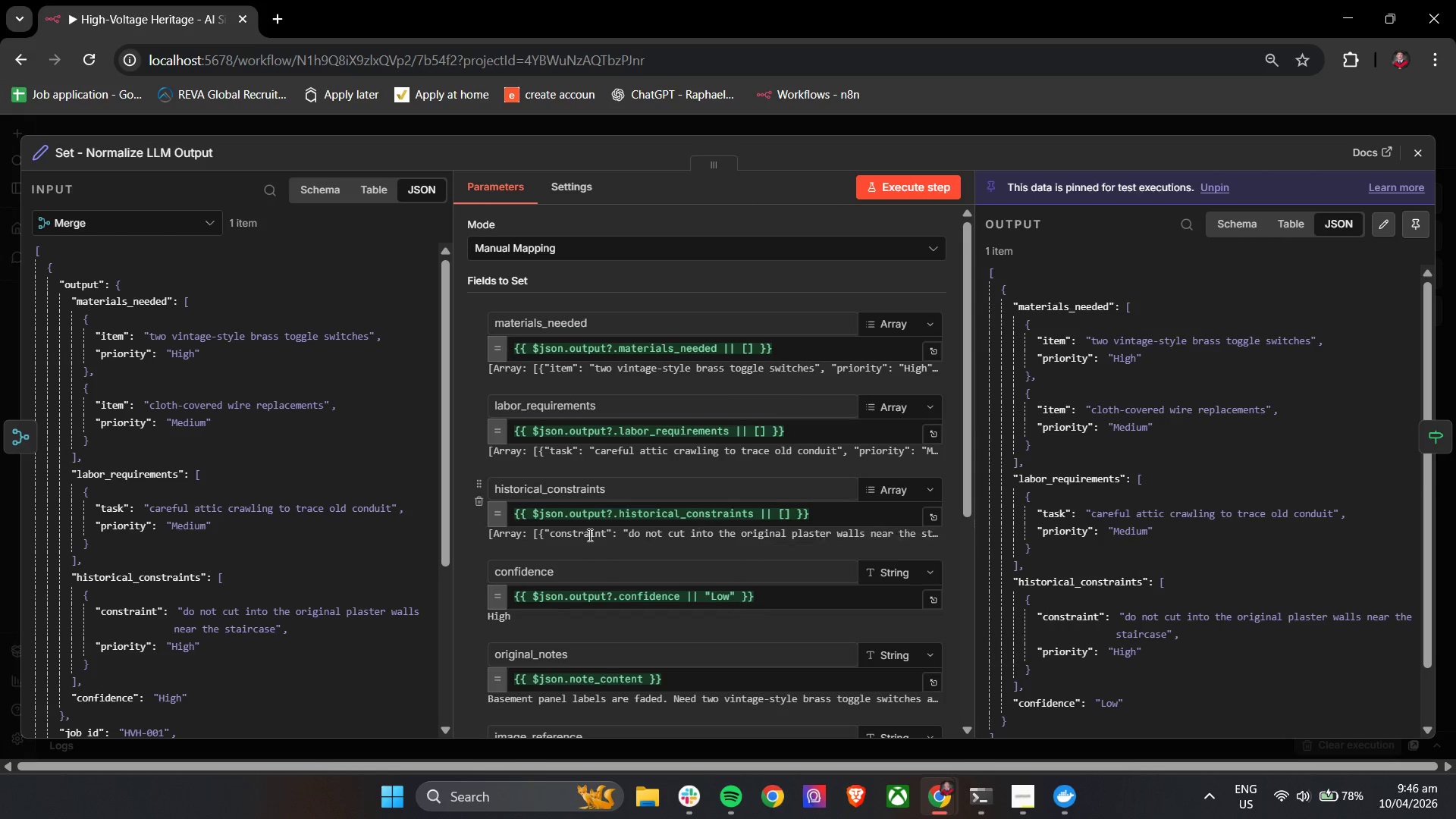 
wait(5.01)
 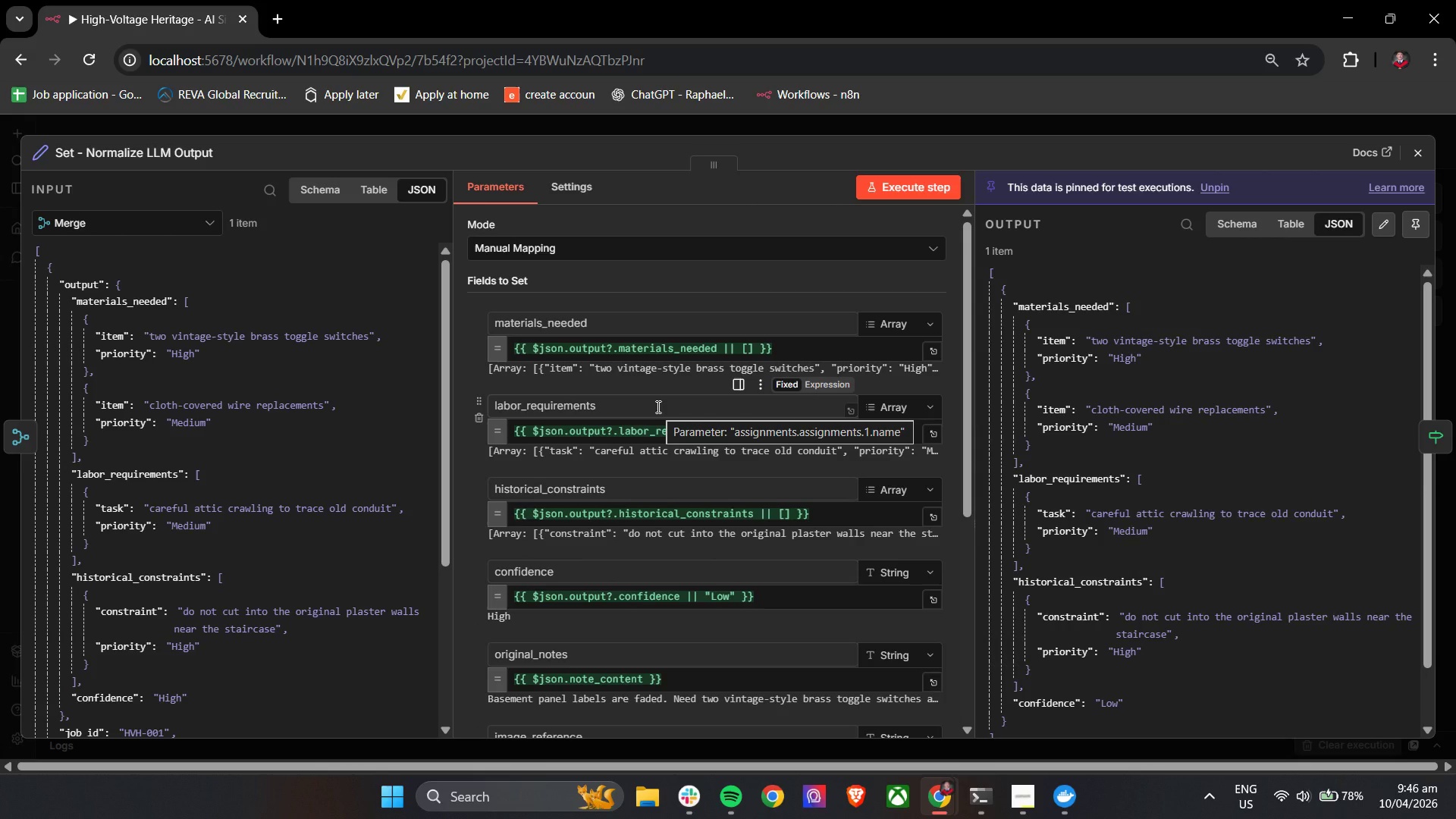 
scroll: coordinate [1172, 556], scroll_direction: down, amount: 3.0
 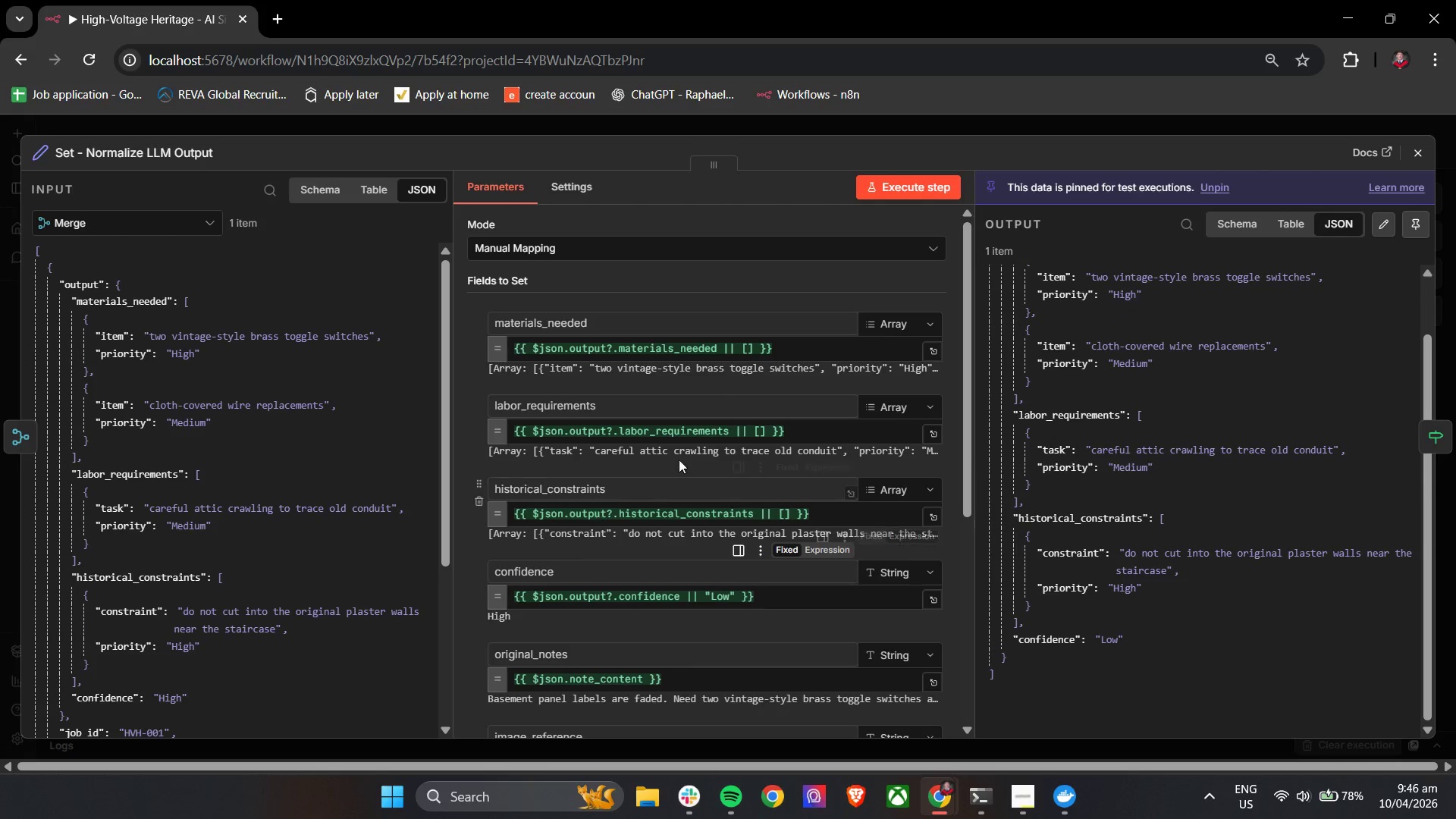 
left_click([943, 190])
 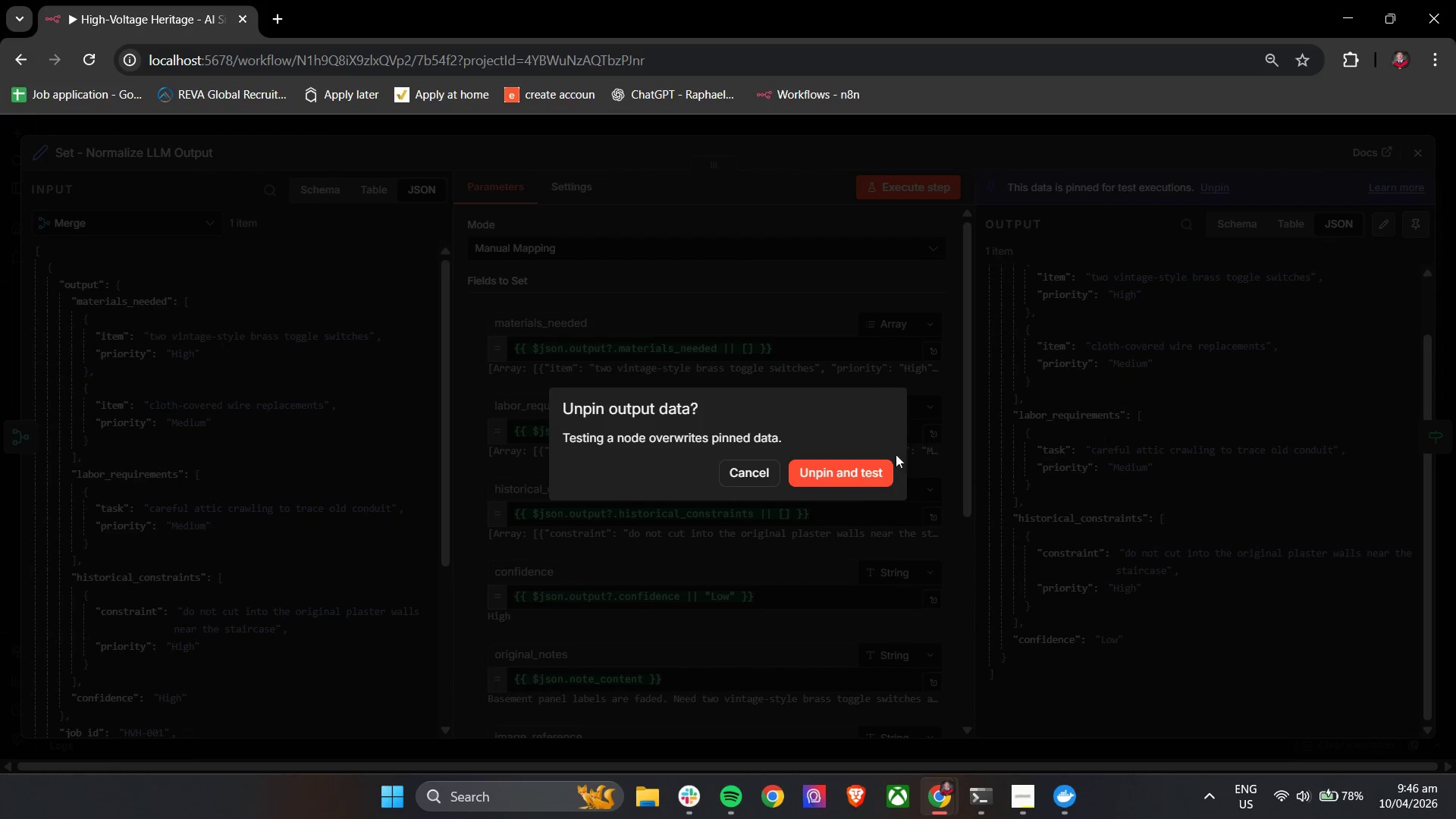 
left_click([862, 469])
 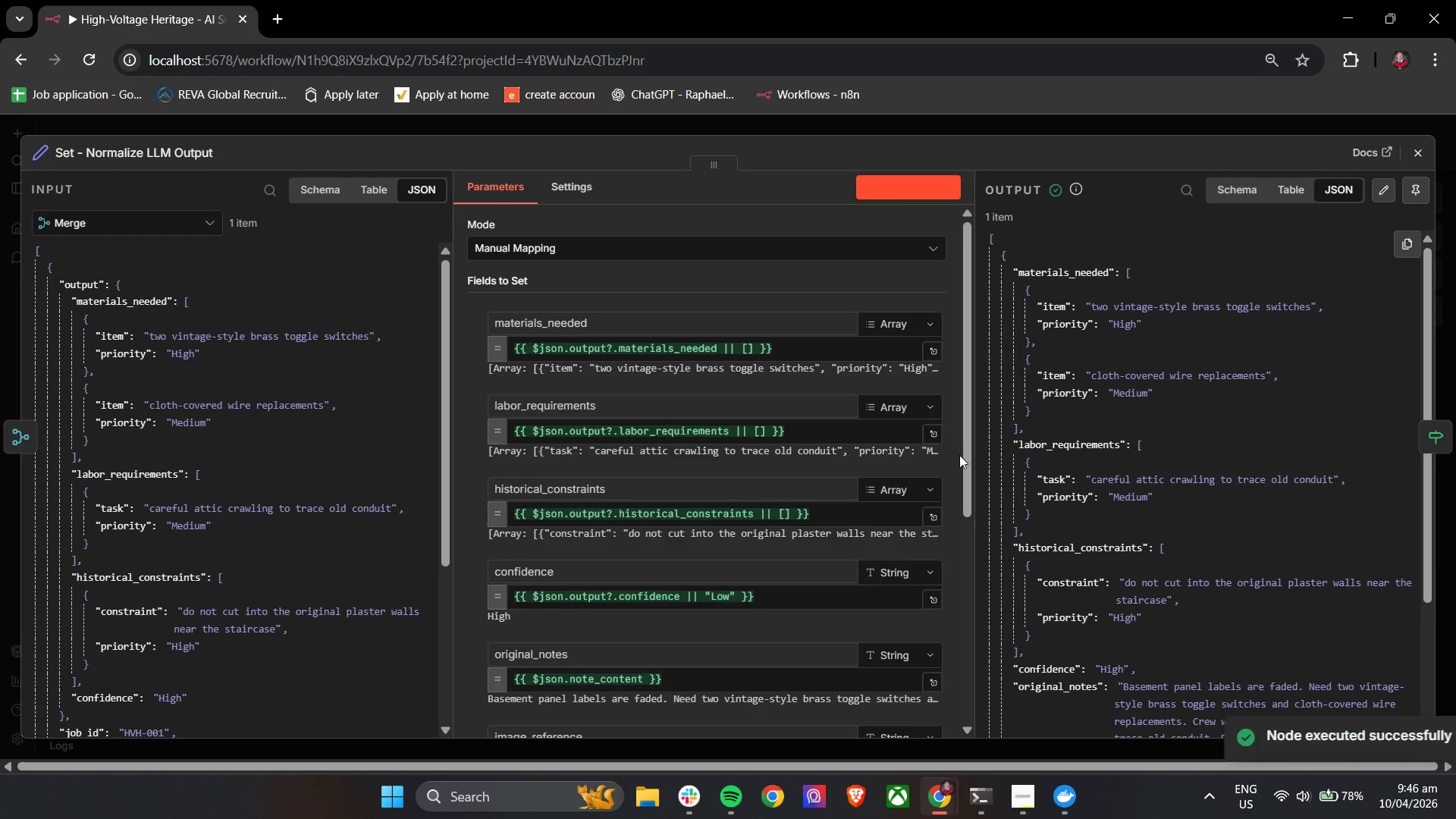 
scroll: coordinate [742, 491], scroll_direction: down, amount: 2.0
 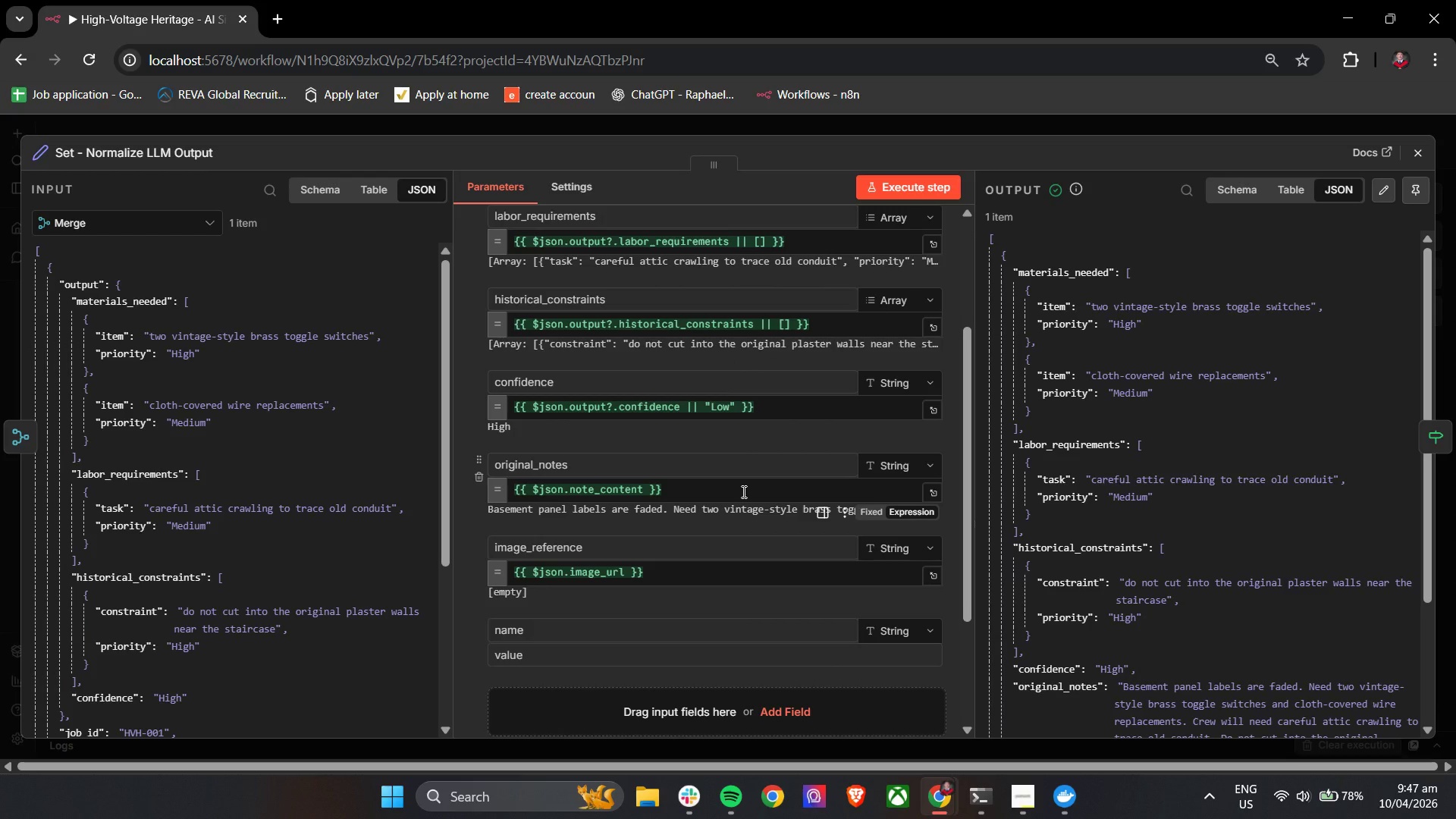 
wait(13.37)
 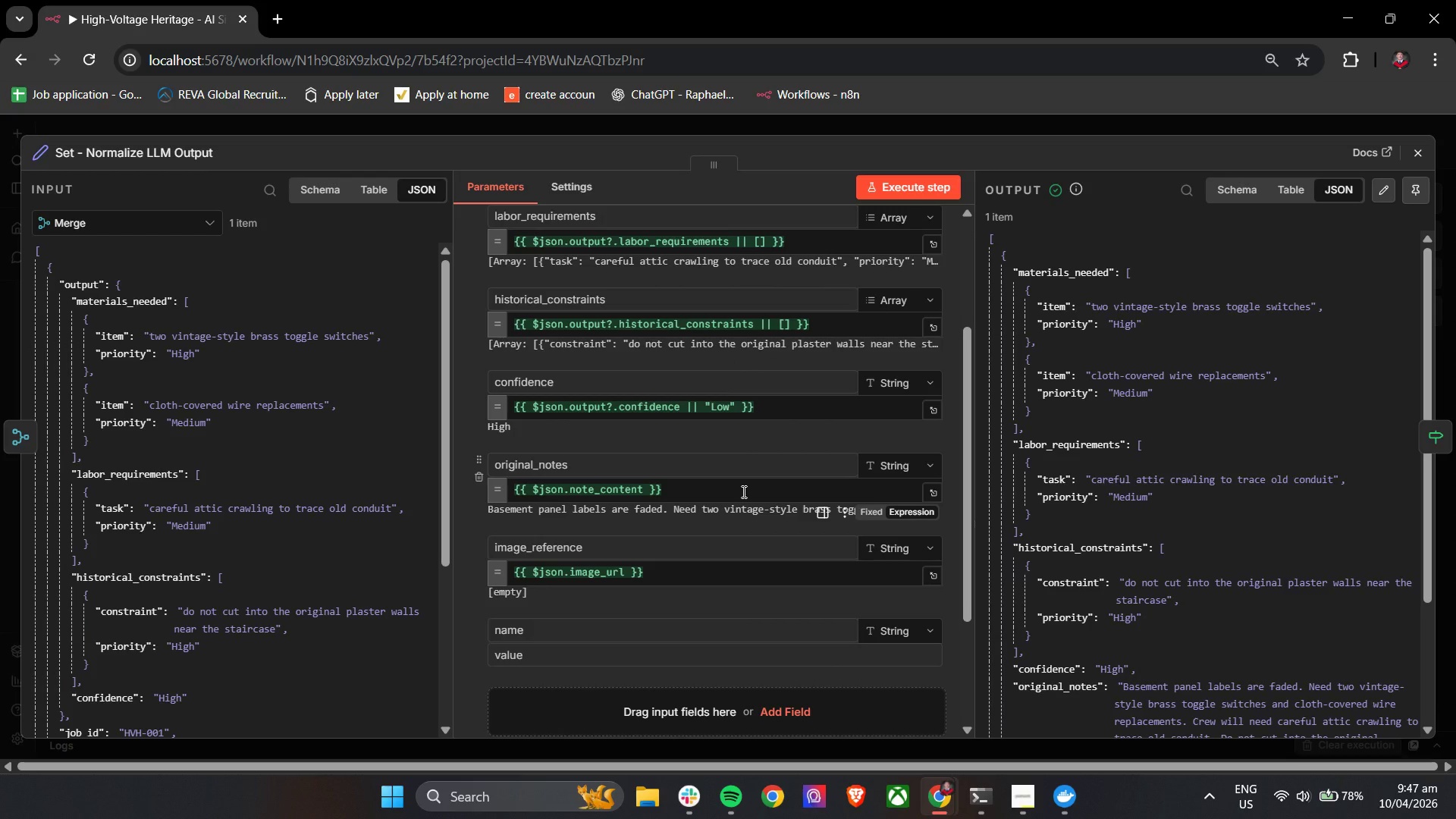 
left_click([473, 651])
 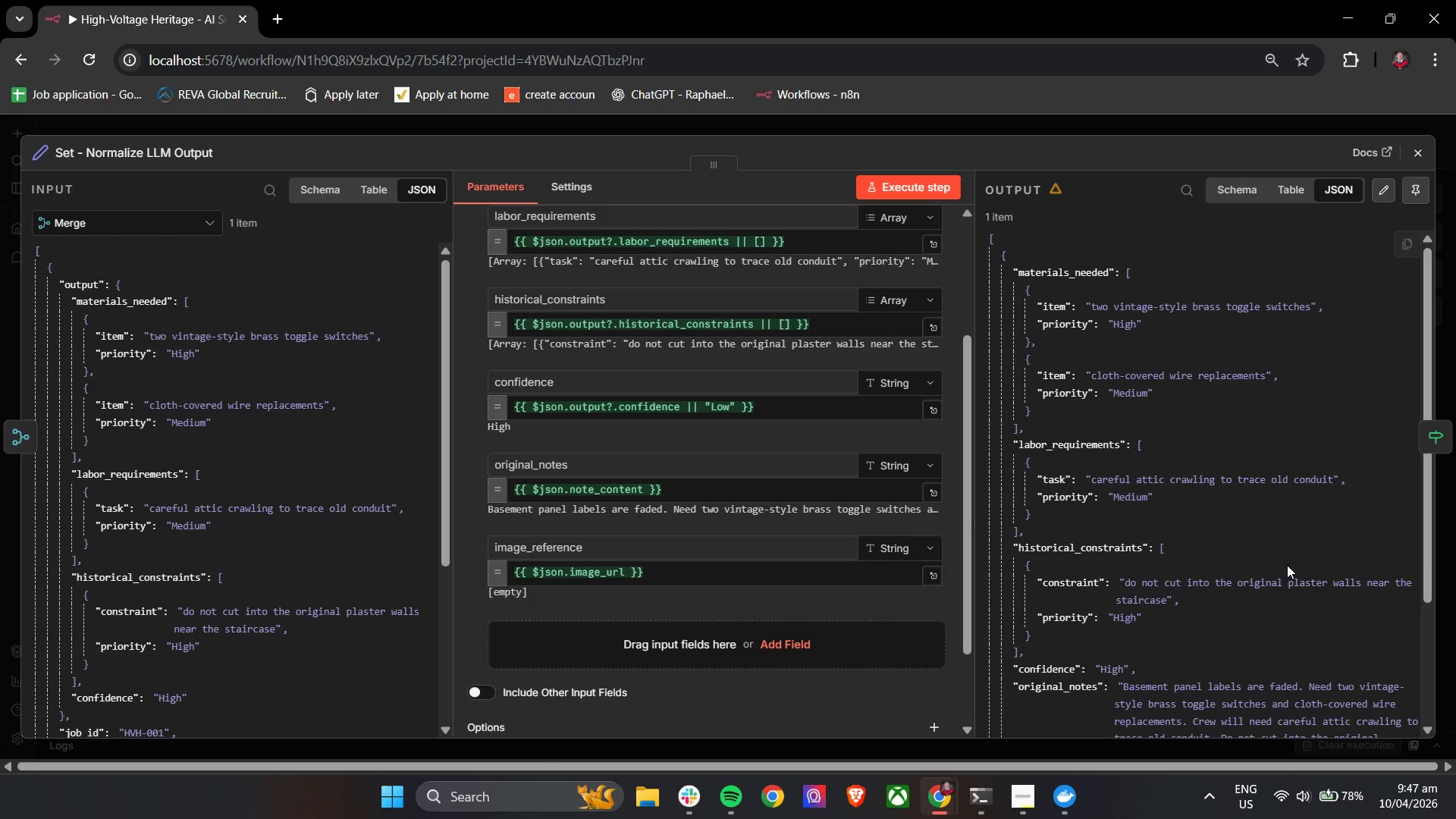 
scroll: coordinate [1289, 564], scroll_direction: down, amount: 4.0
 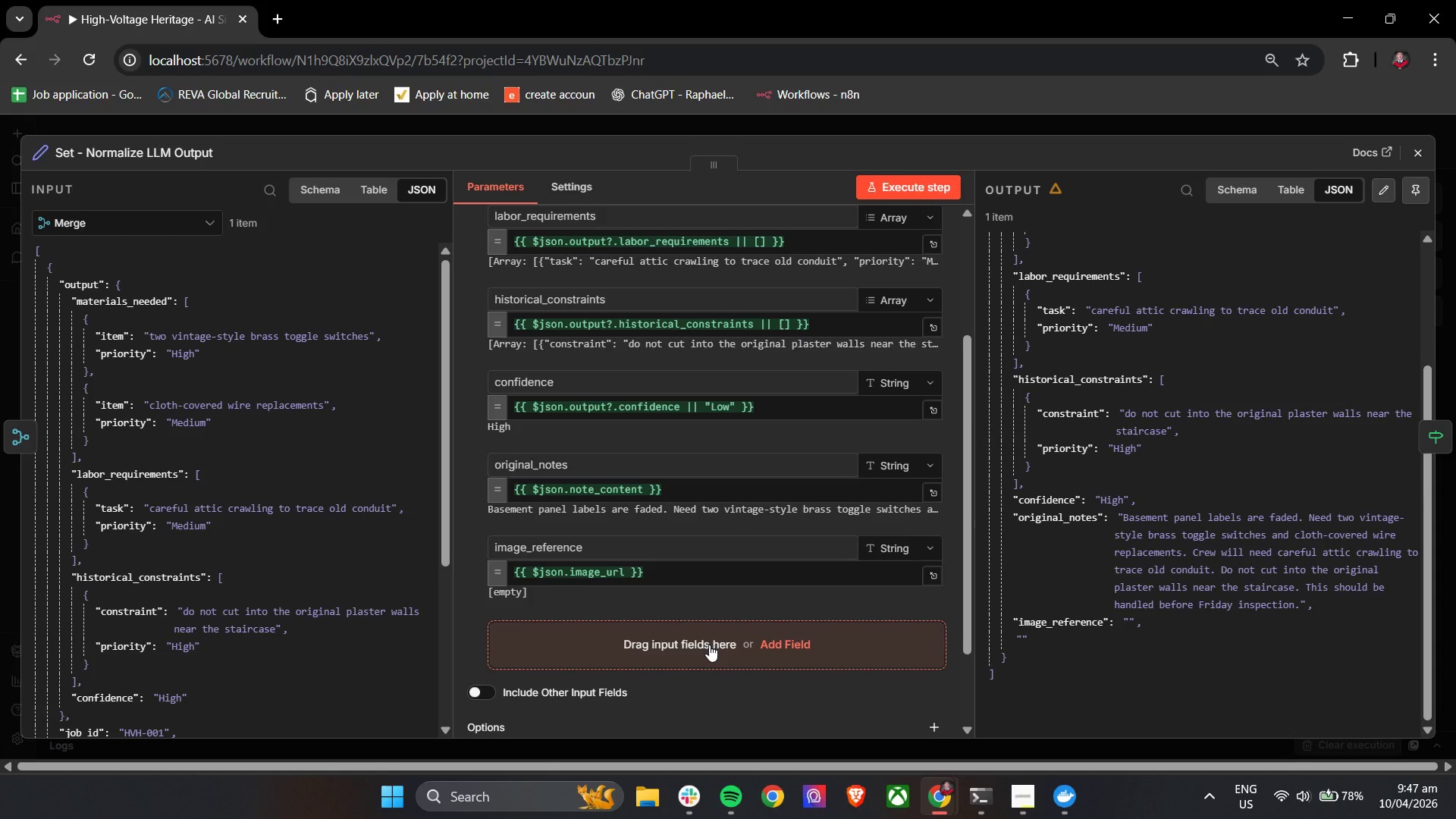 
scroll: coordinate [544, 556], scroll_direction: up, amount: 2.0
 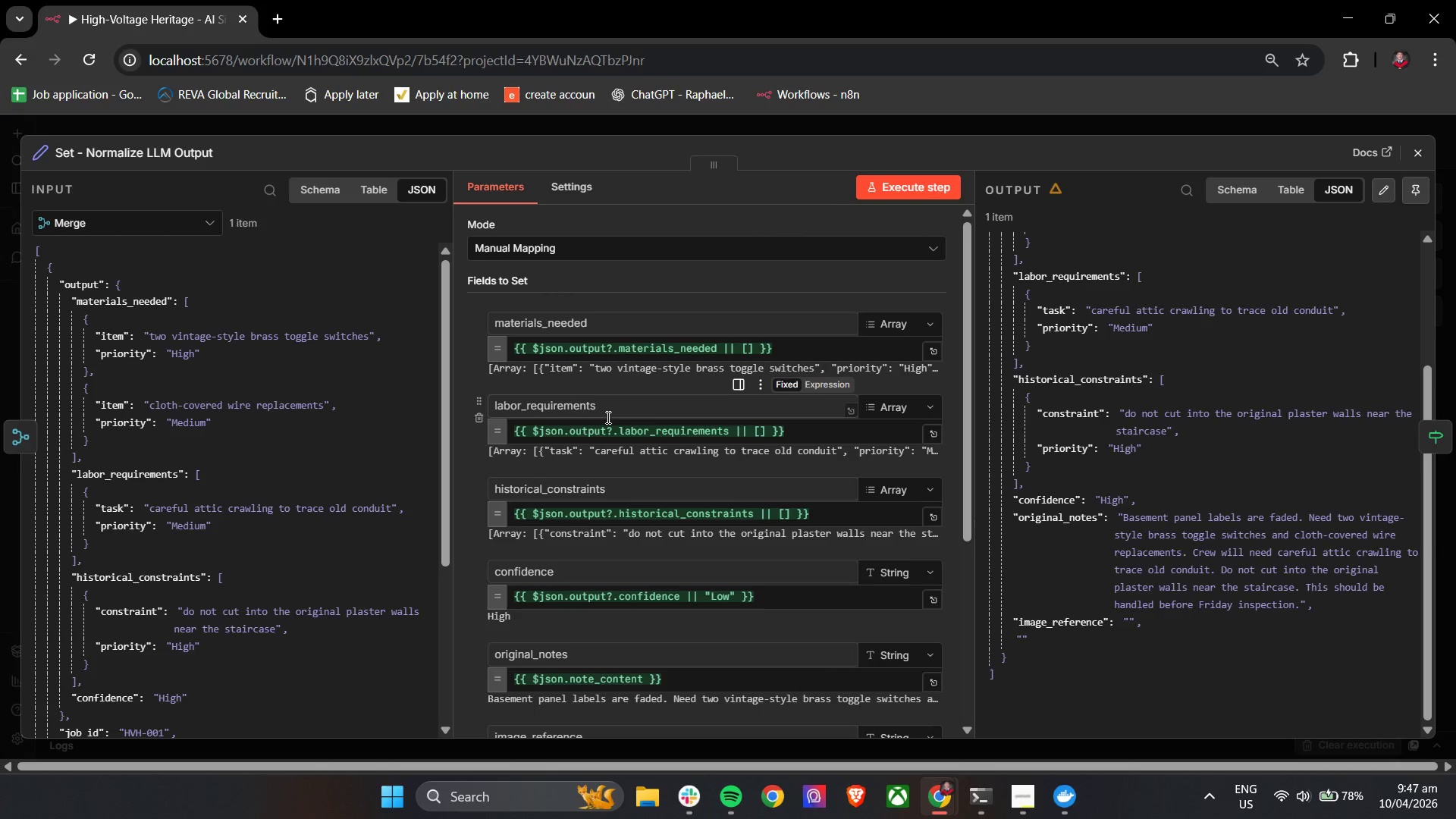 
wait(8.32)
 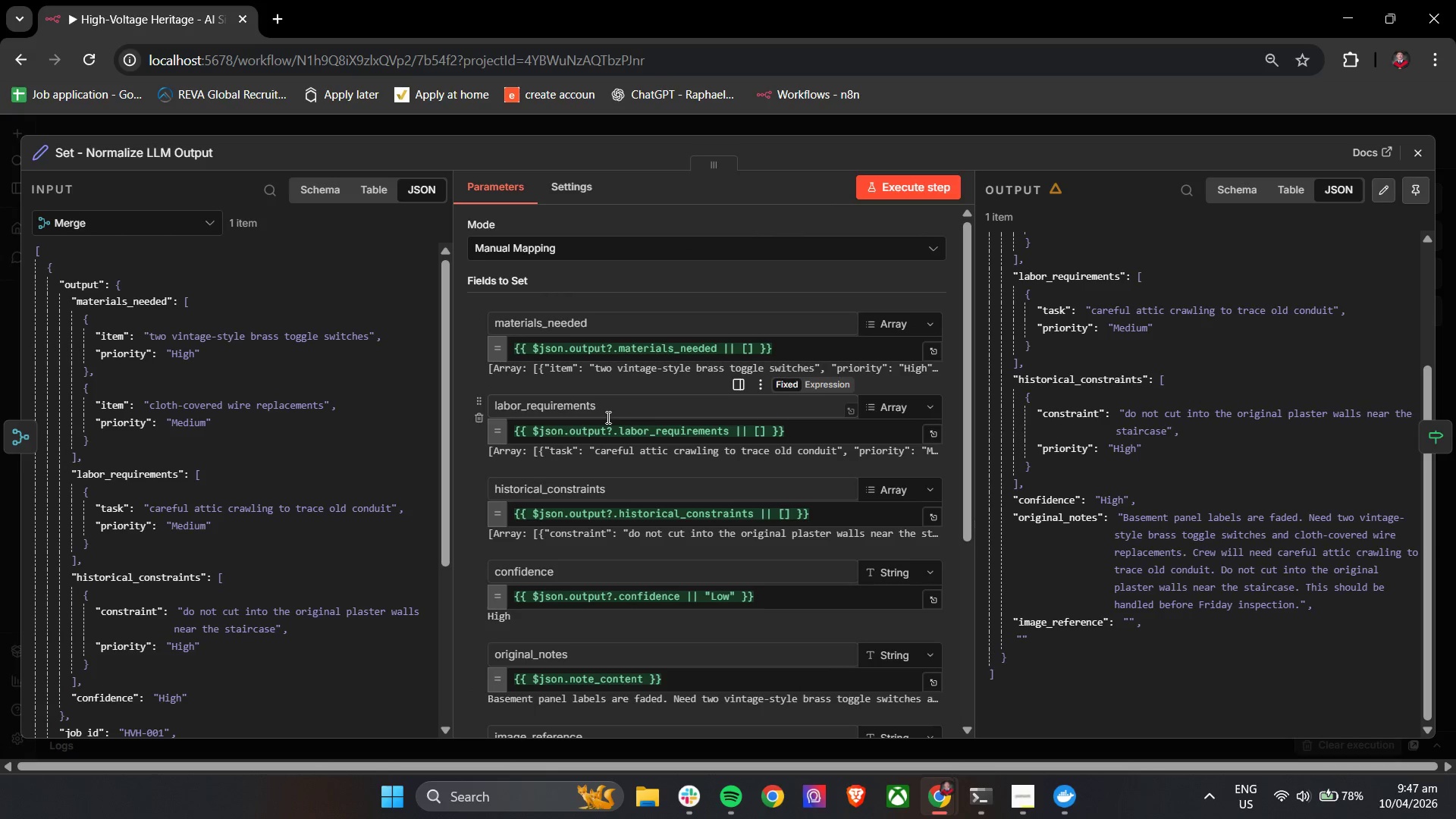 
scroll: coordinate [545, 580], scroll_direction: down, amount: 2.0
 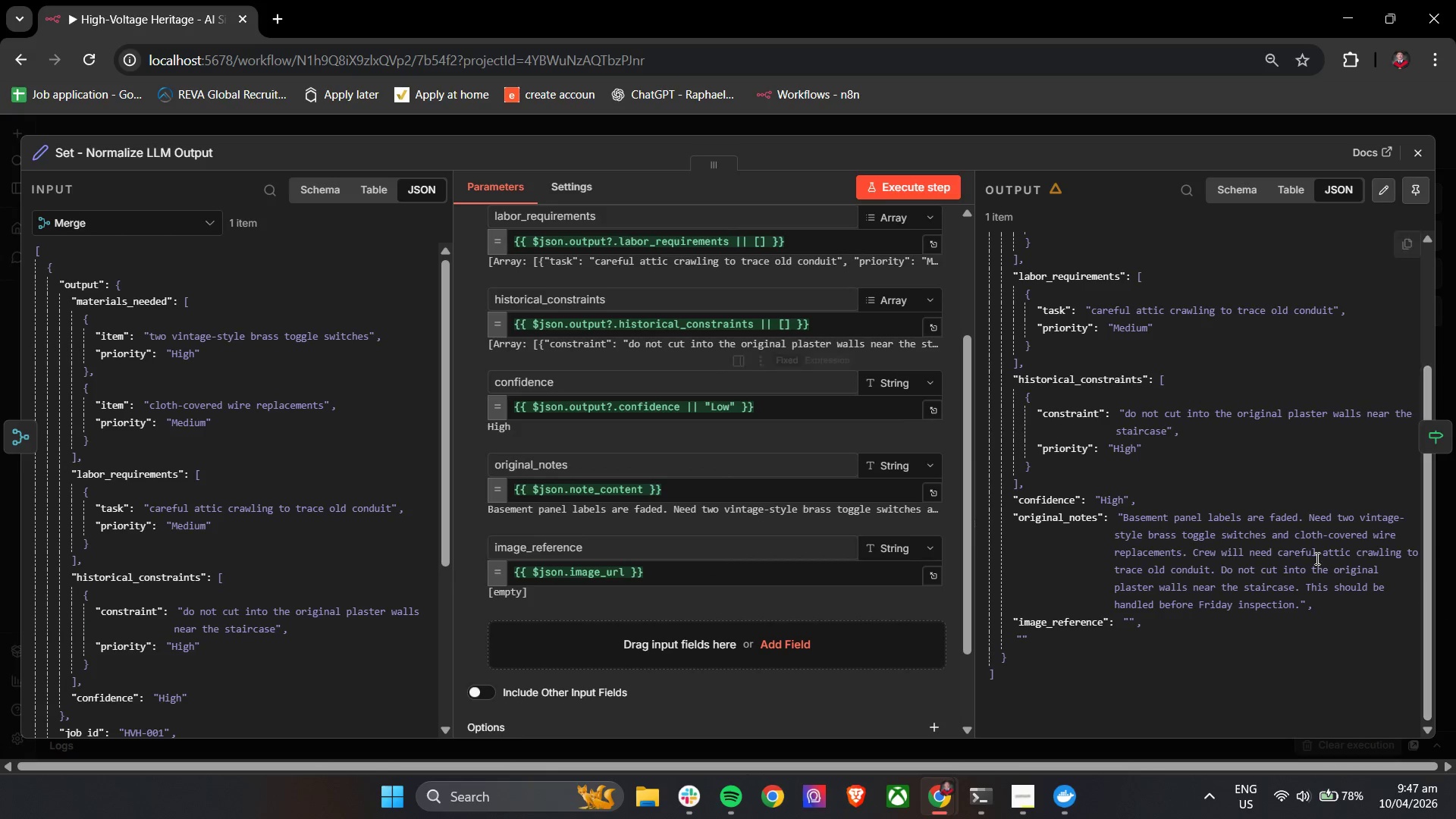 
scroll: coordinate [1178, 531], scroll_direction: up, amount: 8.0
 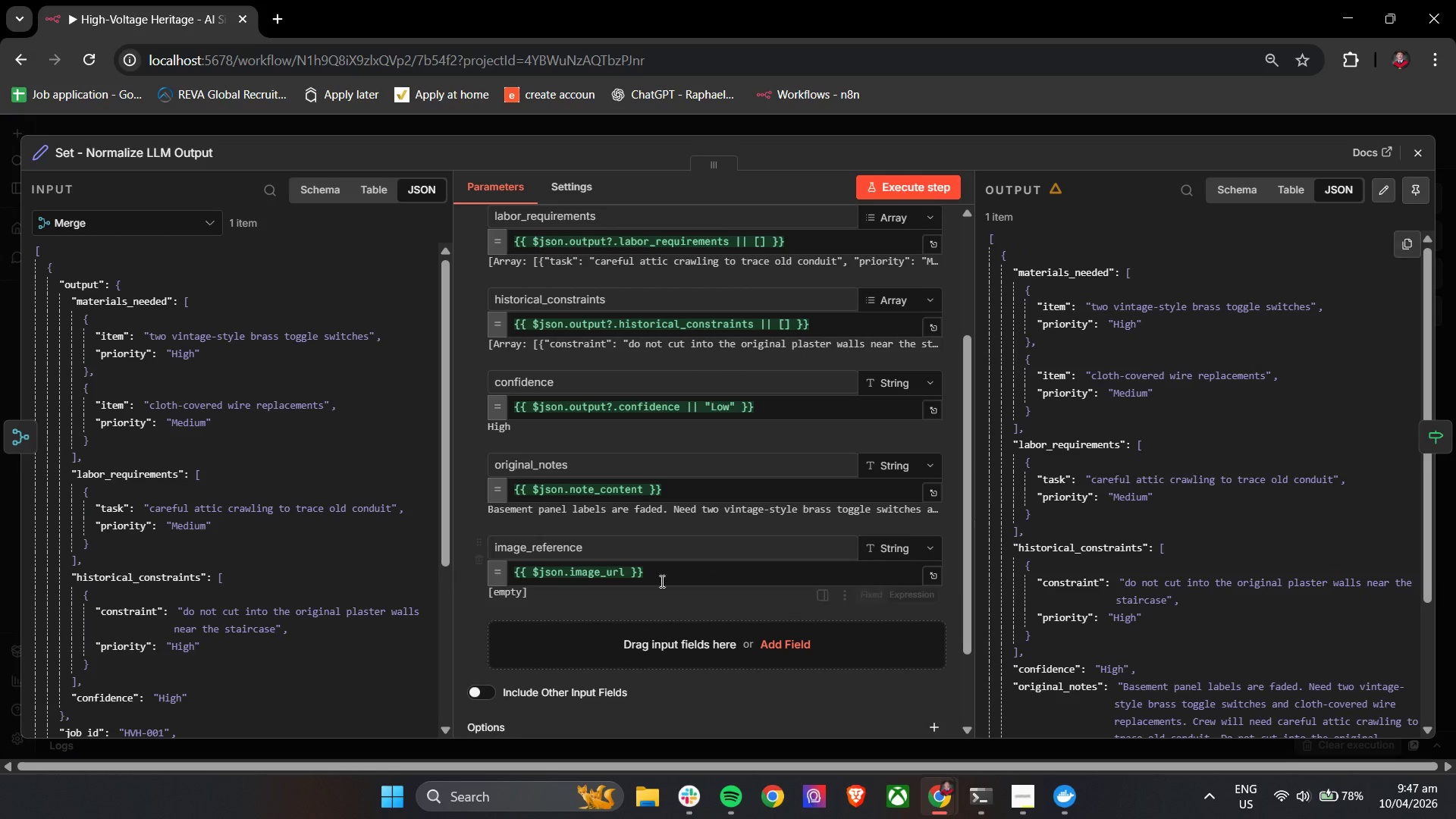 
scroll: coordinate [651, 581], scroll_direction: down, amount: 4.0
 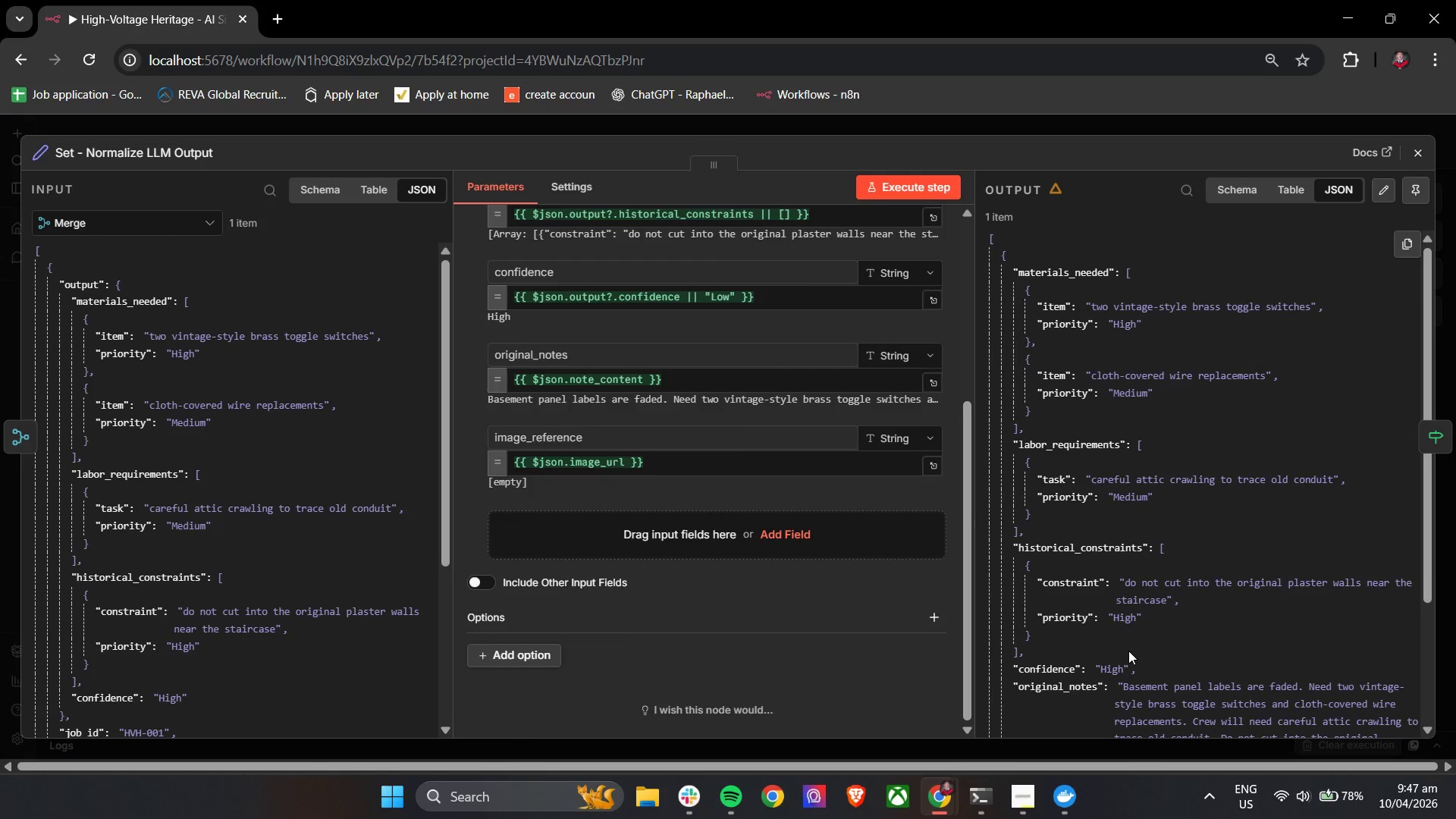 
left_click([913, 190])
 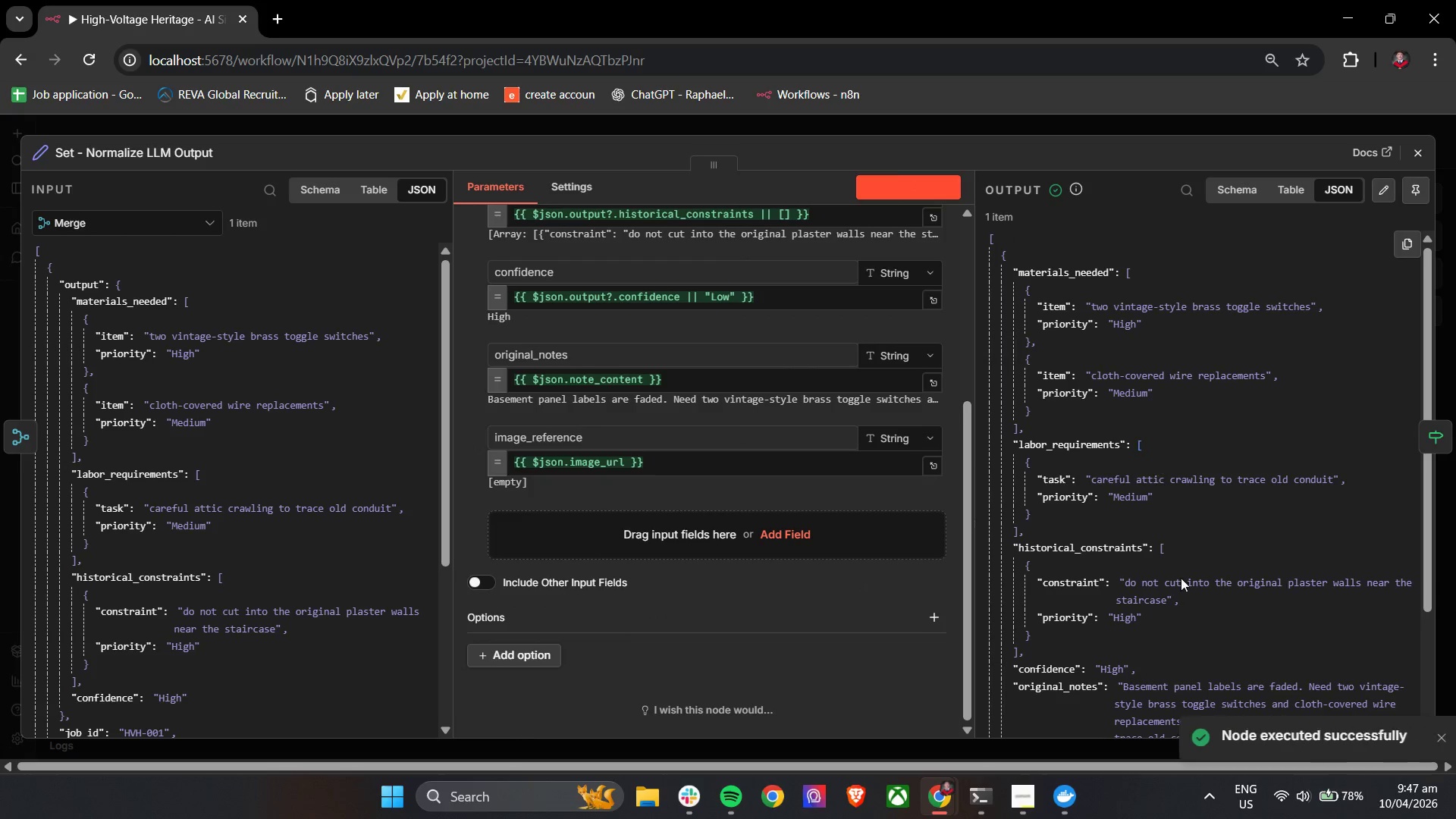 
scroll: coordinate [1190, 588], scroll_direction: down, amount: 4.0
 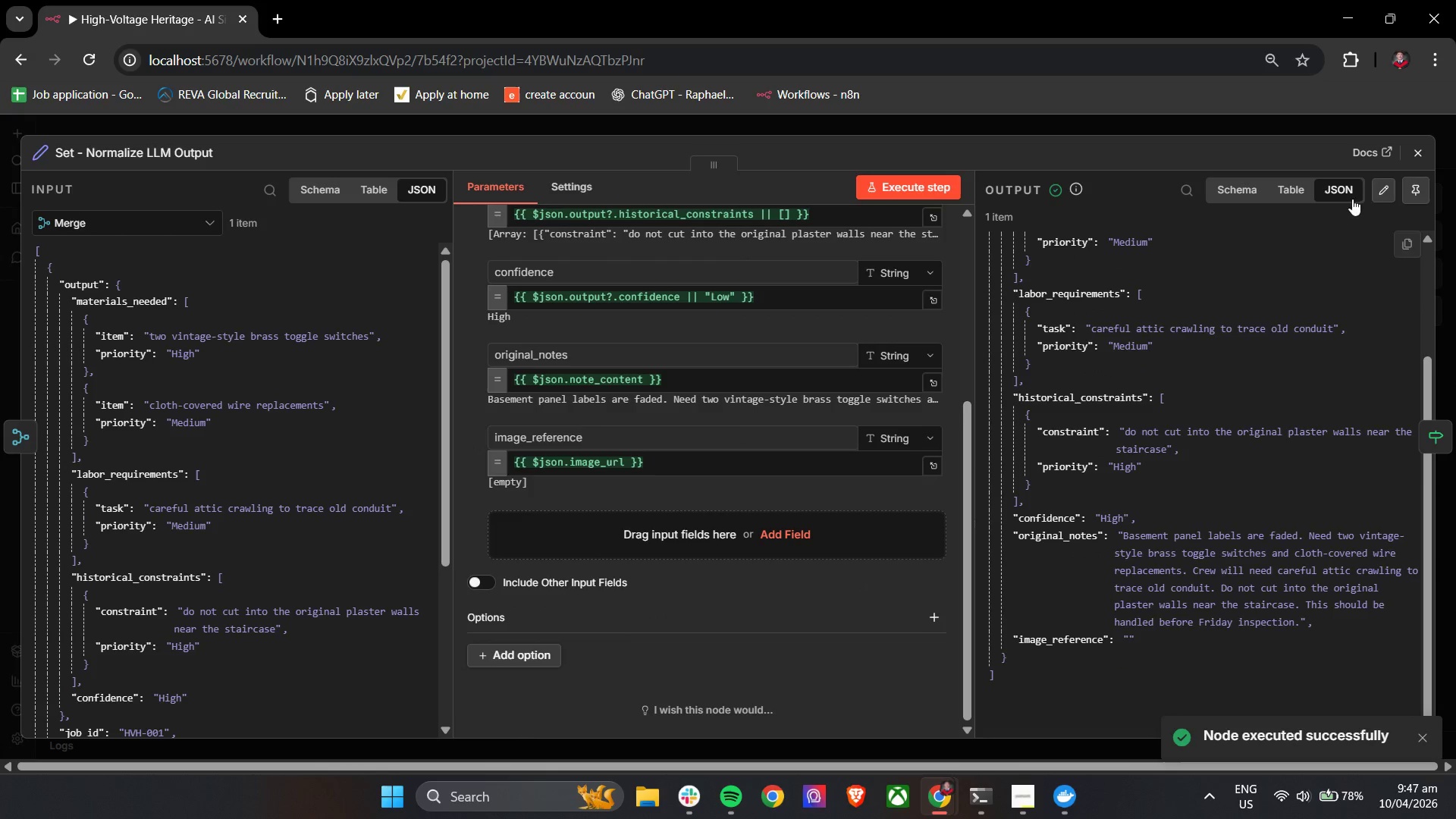 
left_click([1385, 191])
 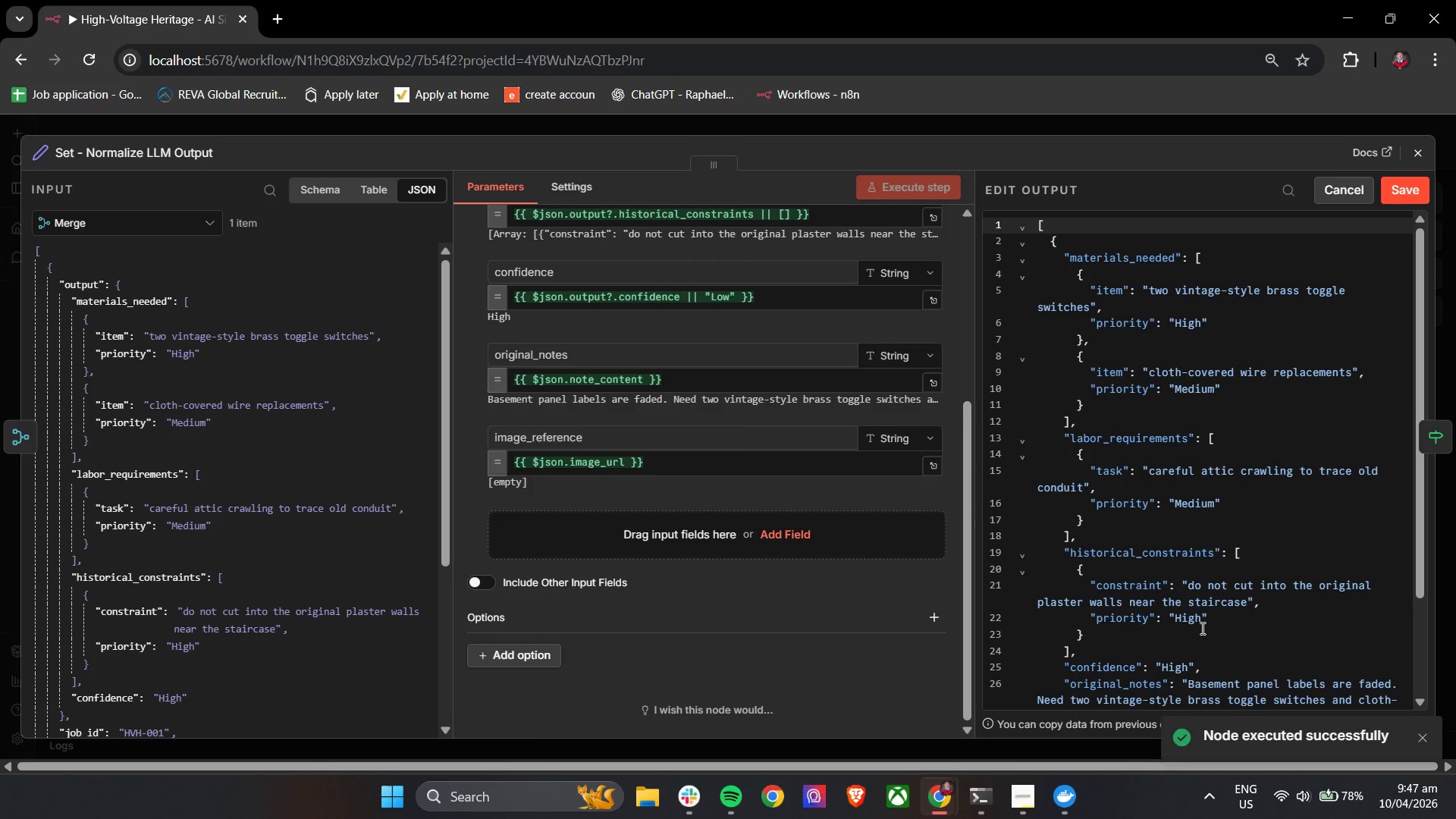 
left_click_drag(start_coordinate=[1201, 623], to_coordinate=[1182, 625])
 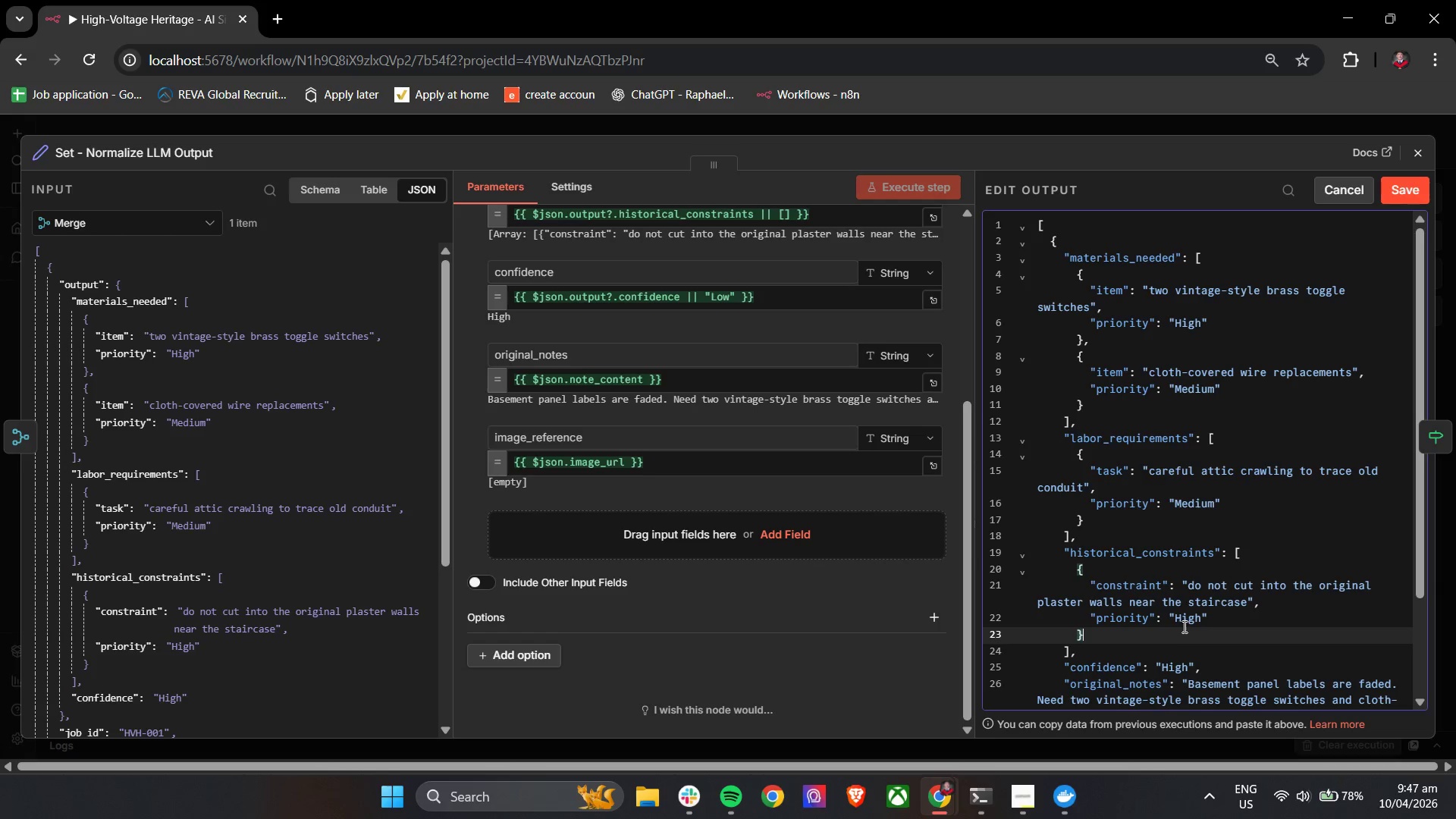 
left_click_drag(start_coordinate=[1175, 620], to_coordinate=[1199, 623])
 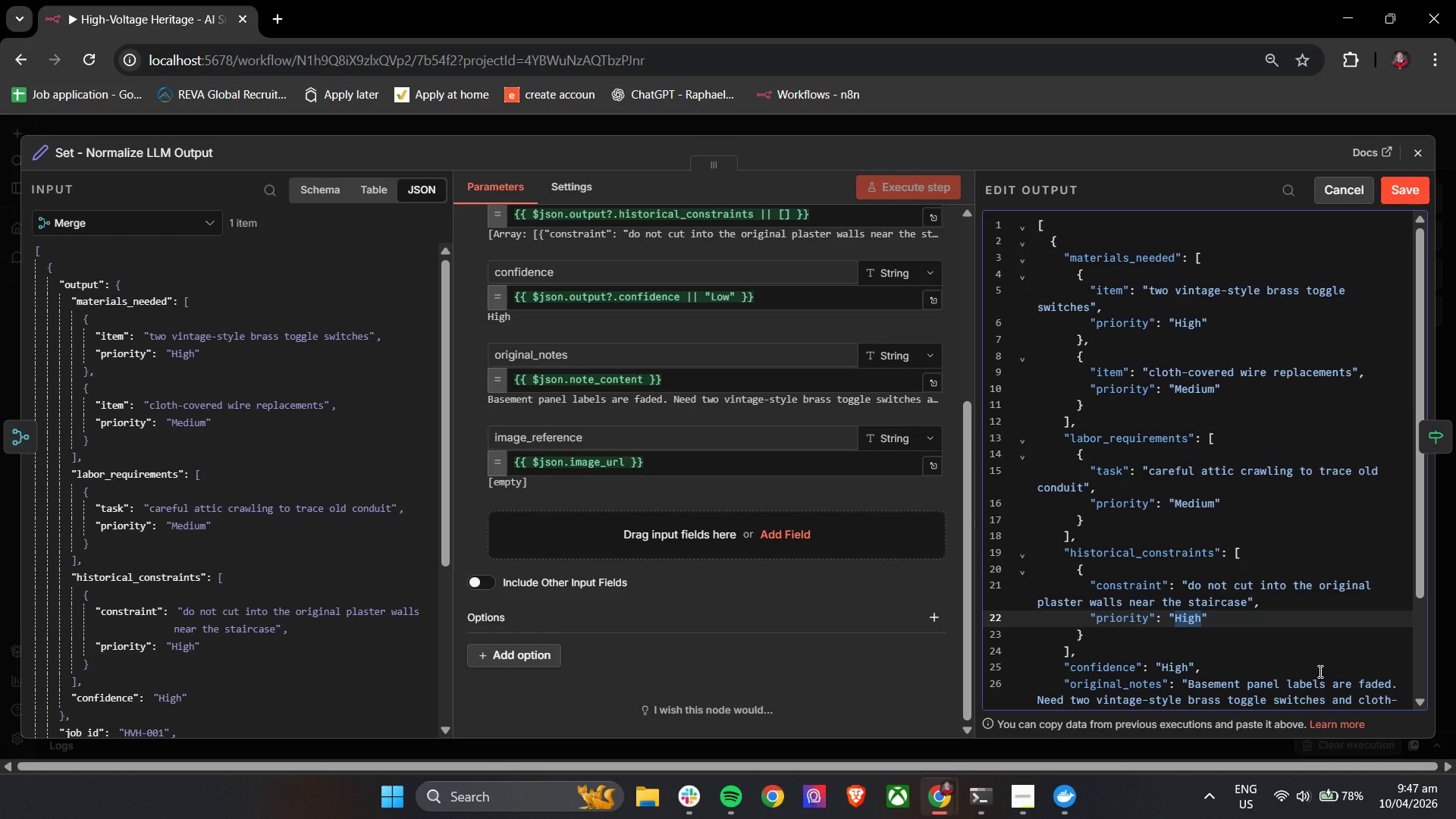 
type(Low)
 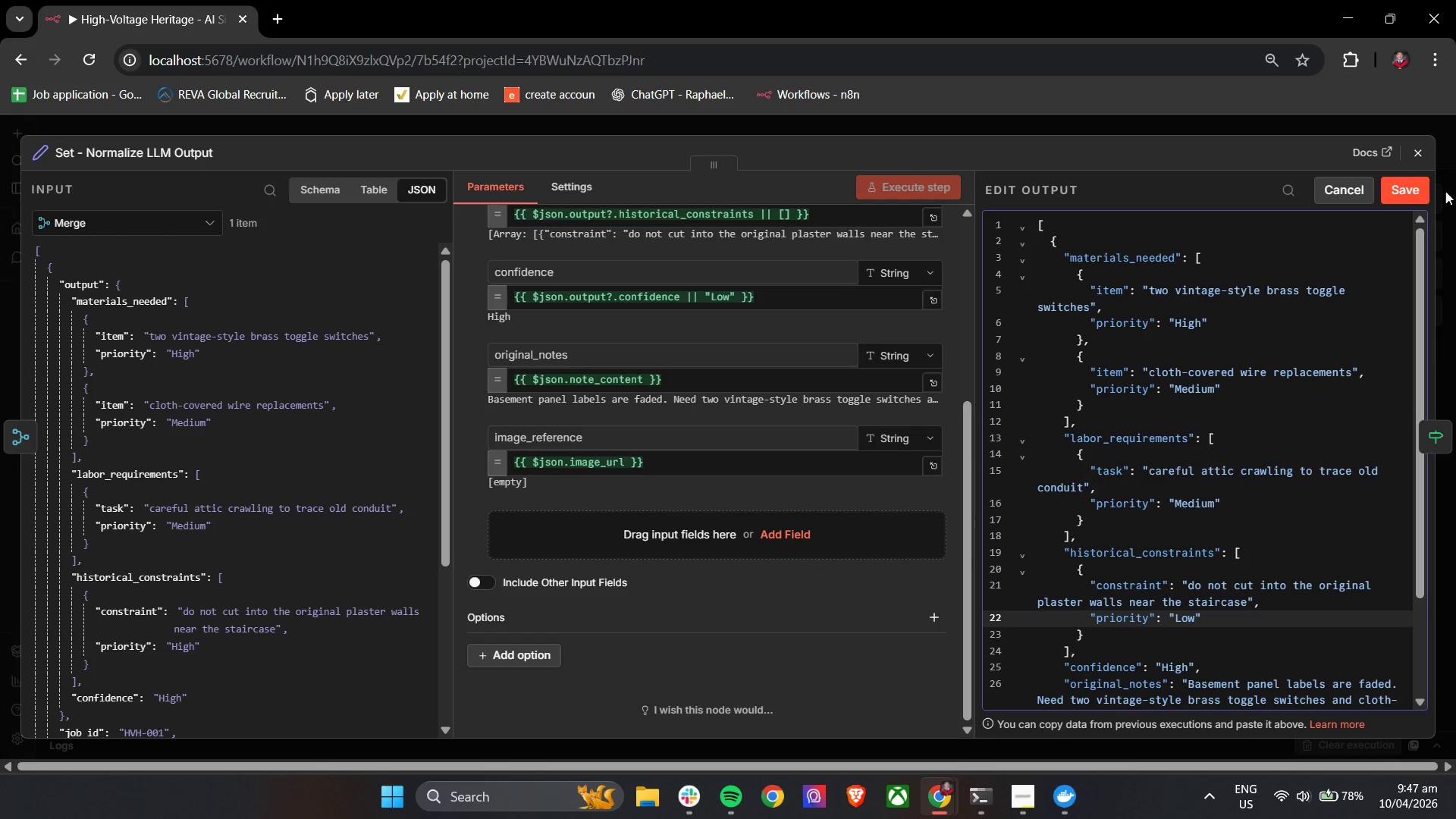 
left_click([1414, 179])
 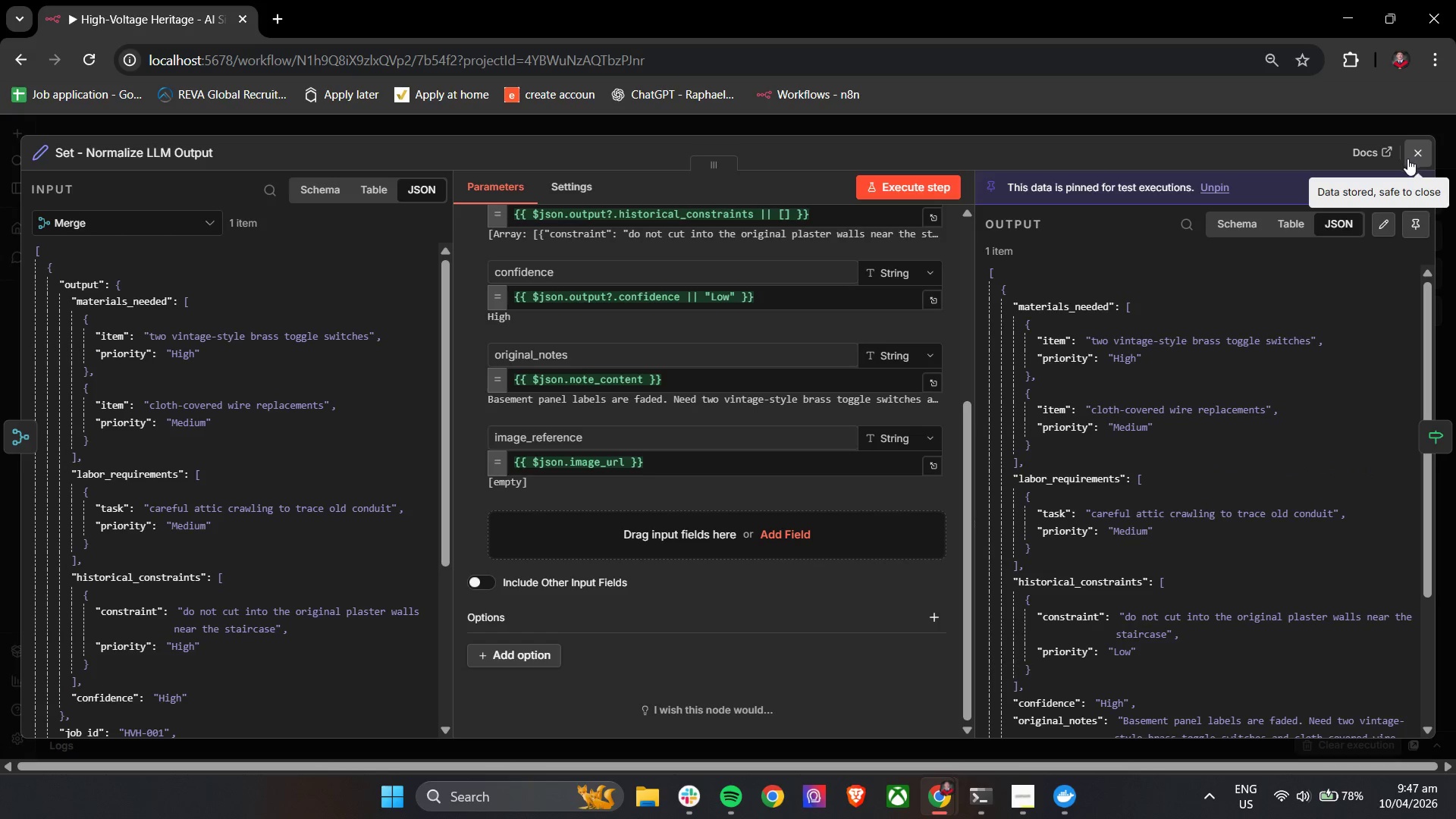 
left_click([1417, 153])
 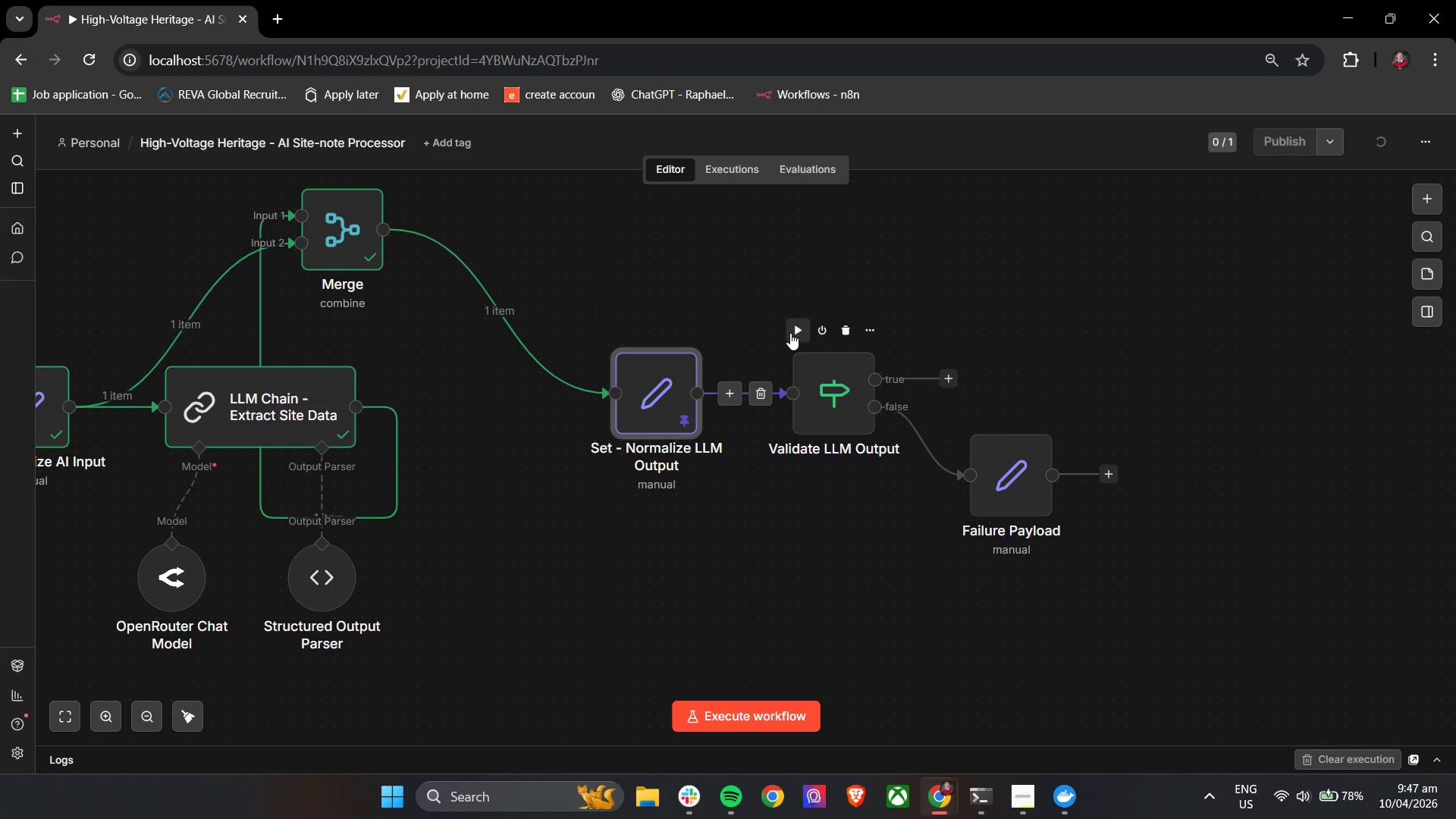 
left_click([793, 333])
 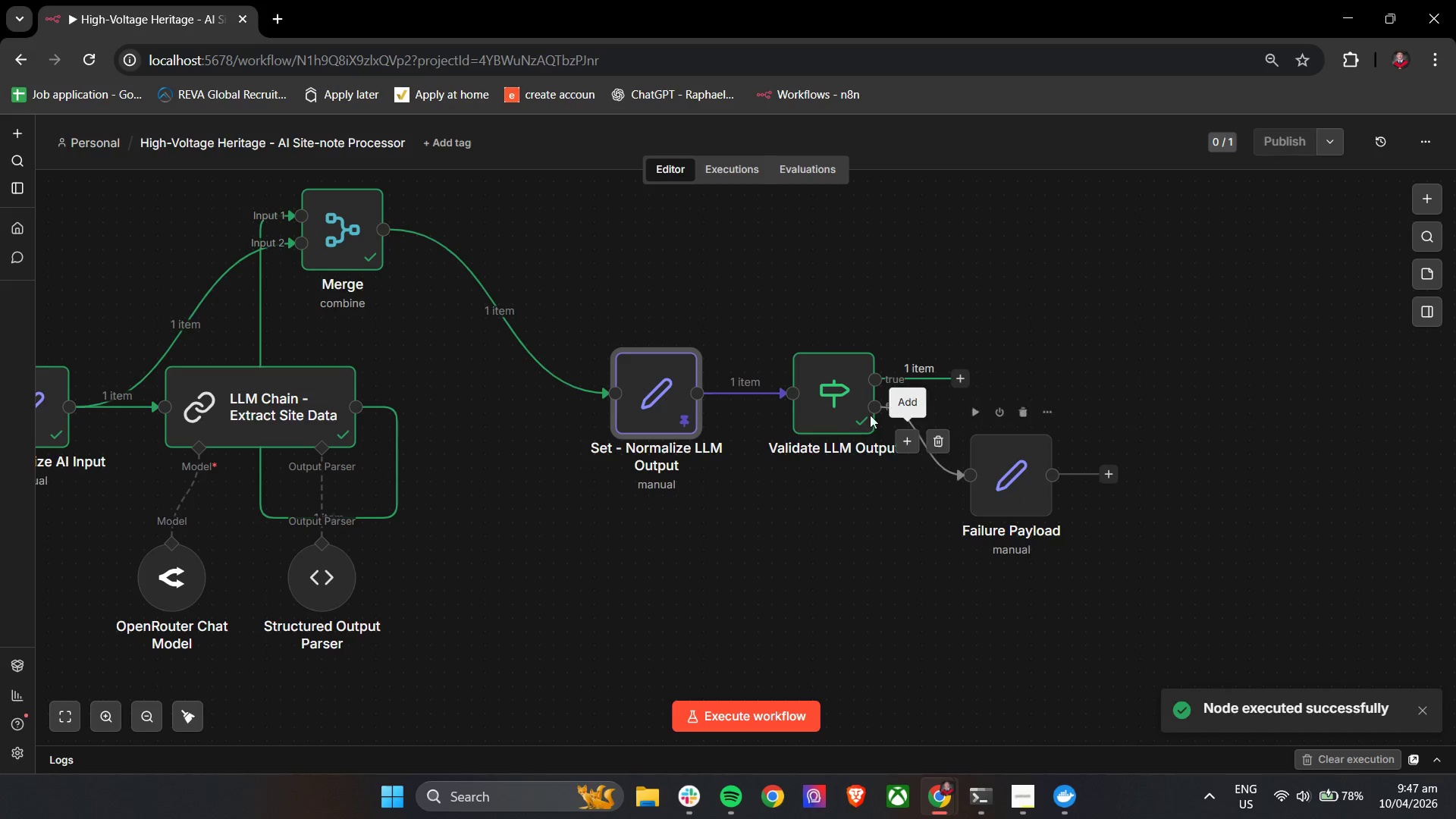 
double_click([816, 403])
 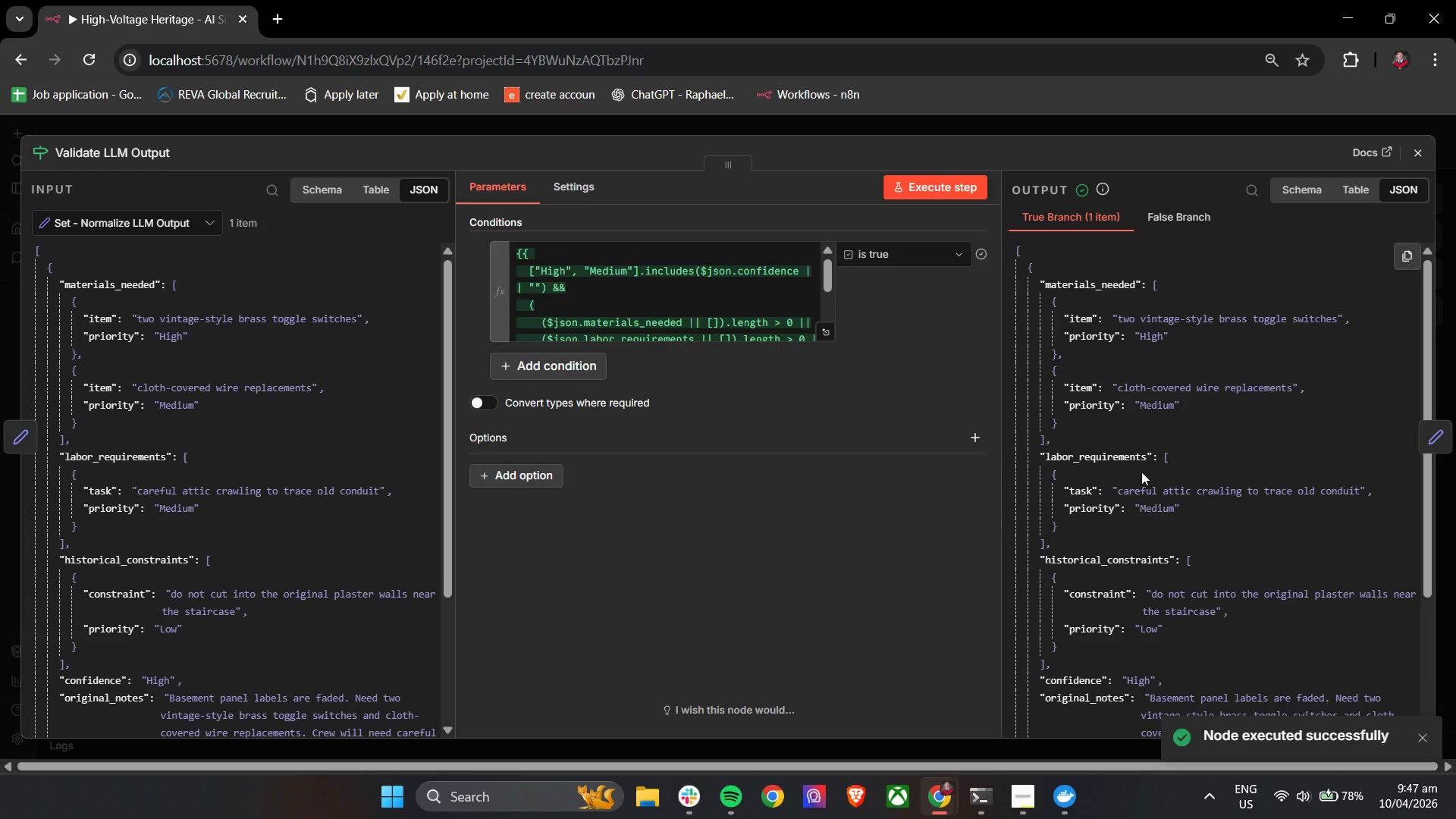 
scroll: coordinate [1141, 472], scroll_direction: down, amount: 5.0
 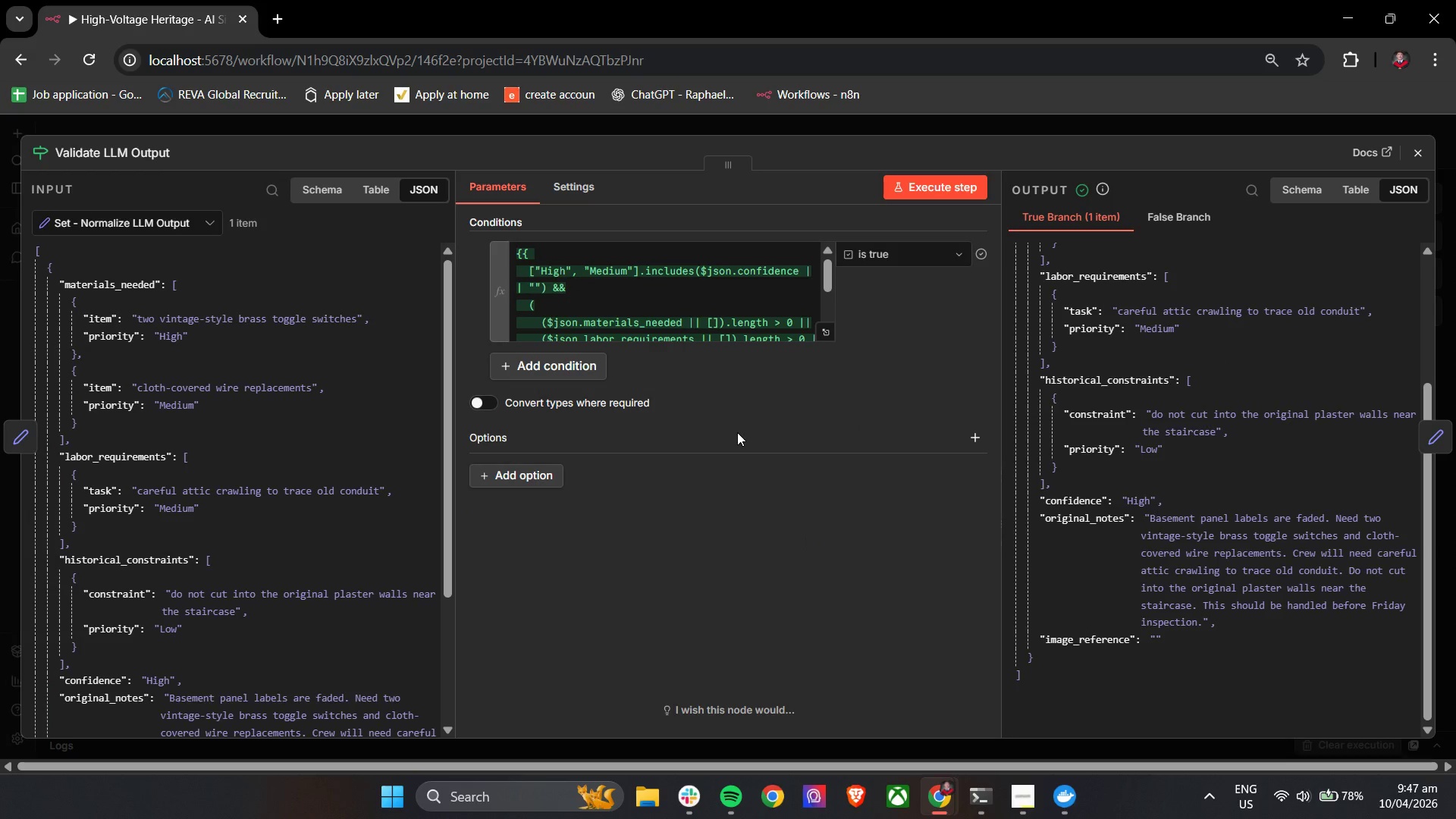 
wait(5.66)
 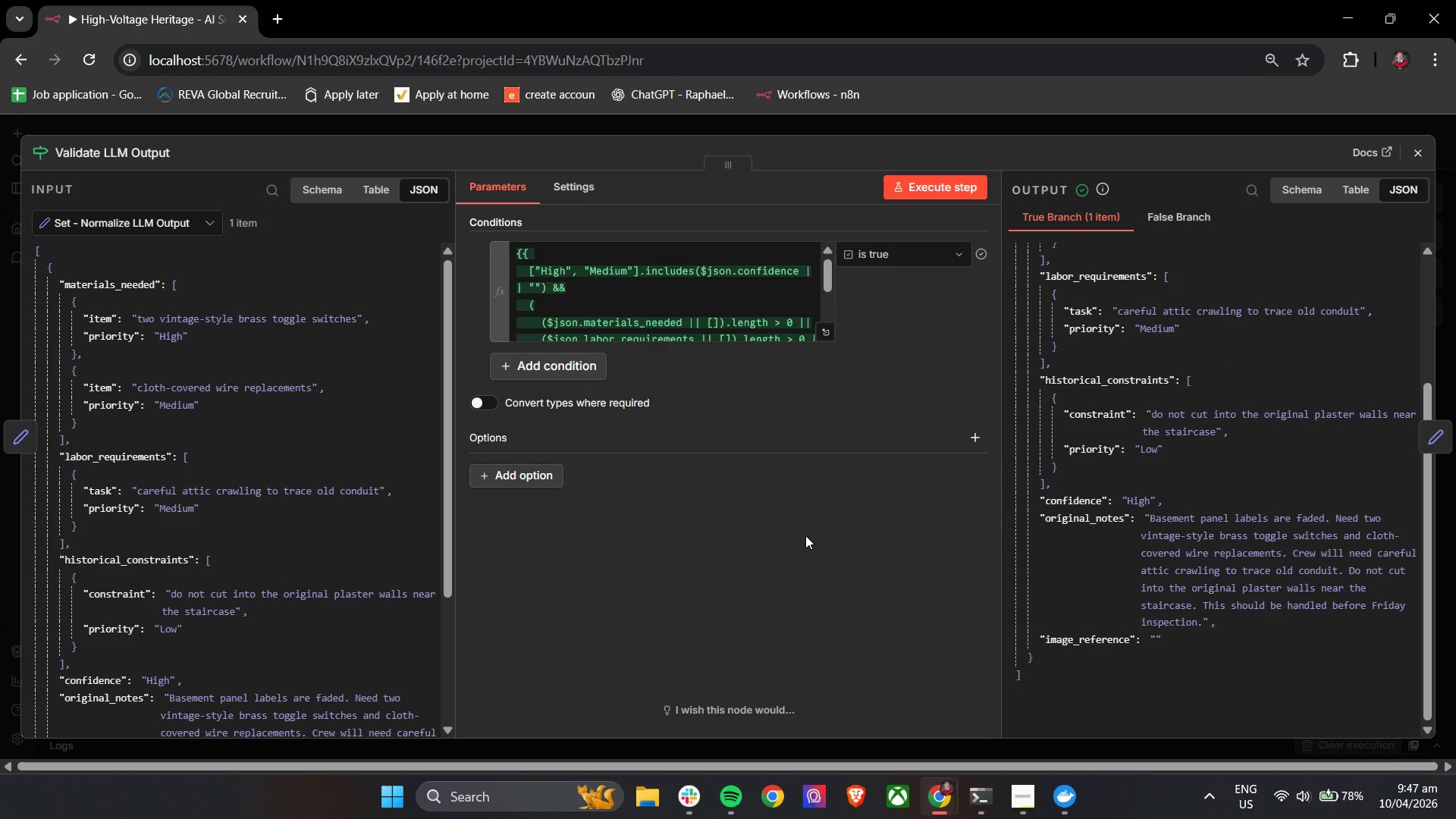 
left_click([1425, 146])
 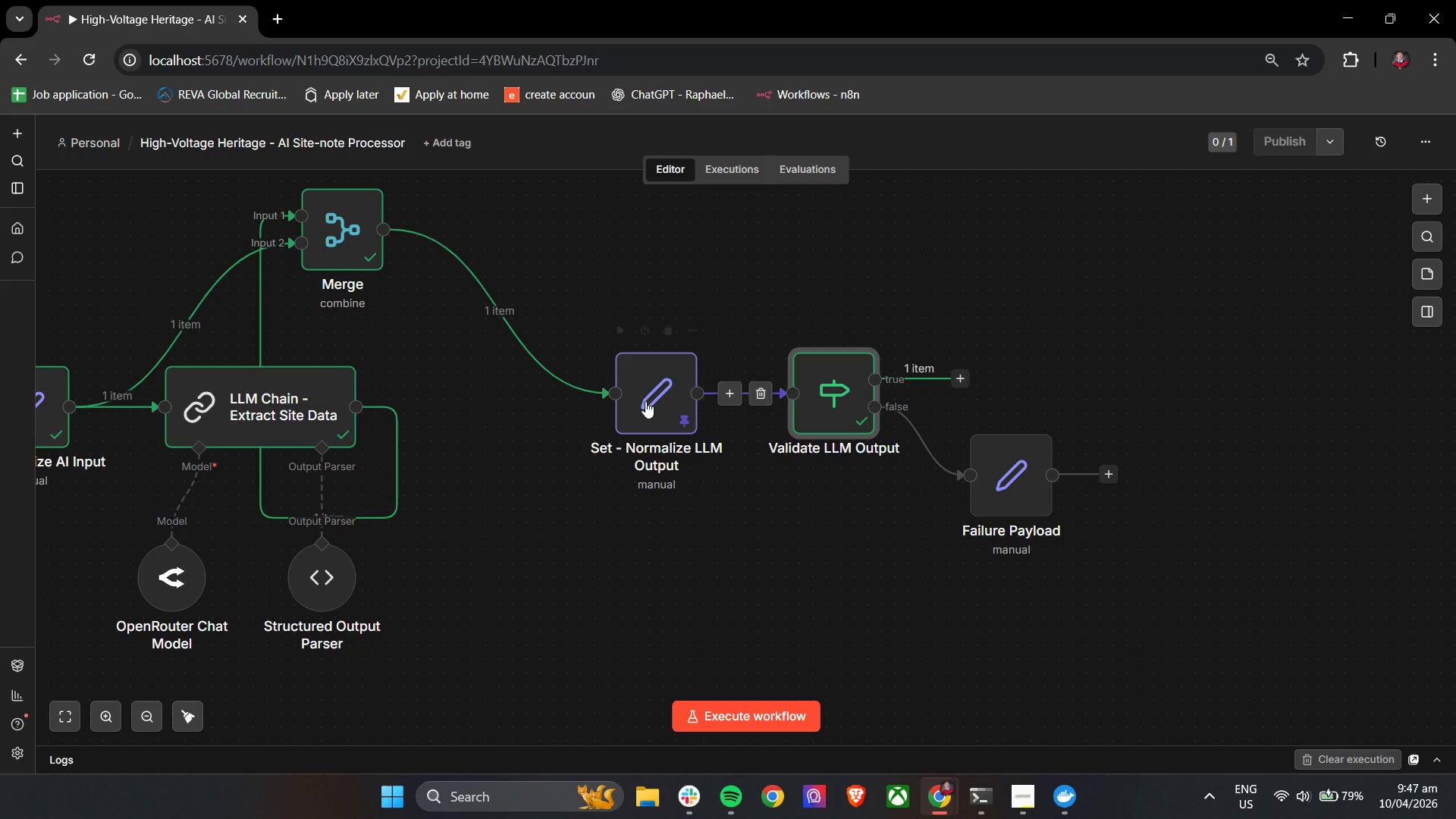 
double_click([639, 401])
 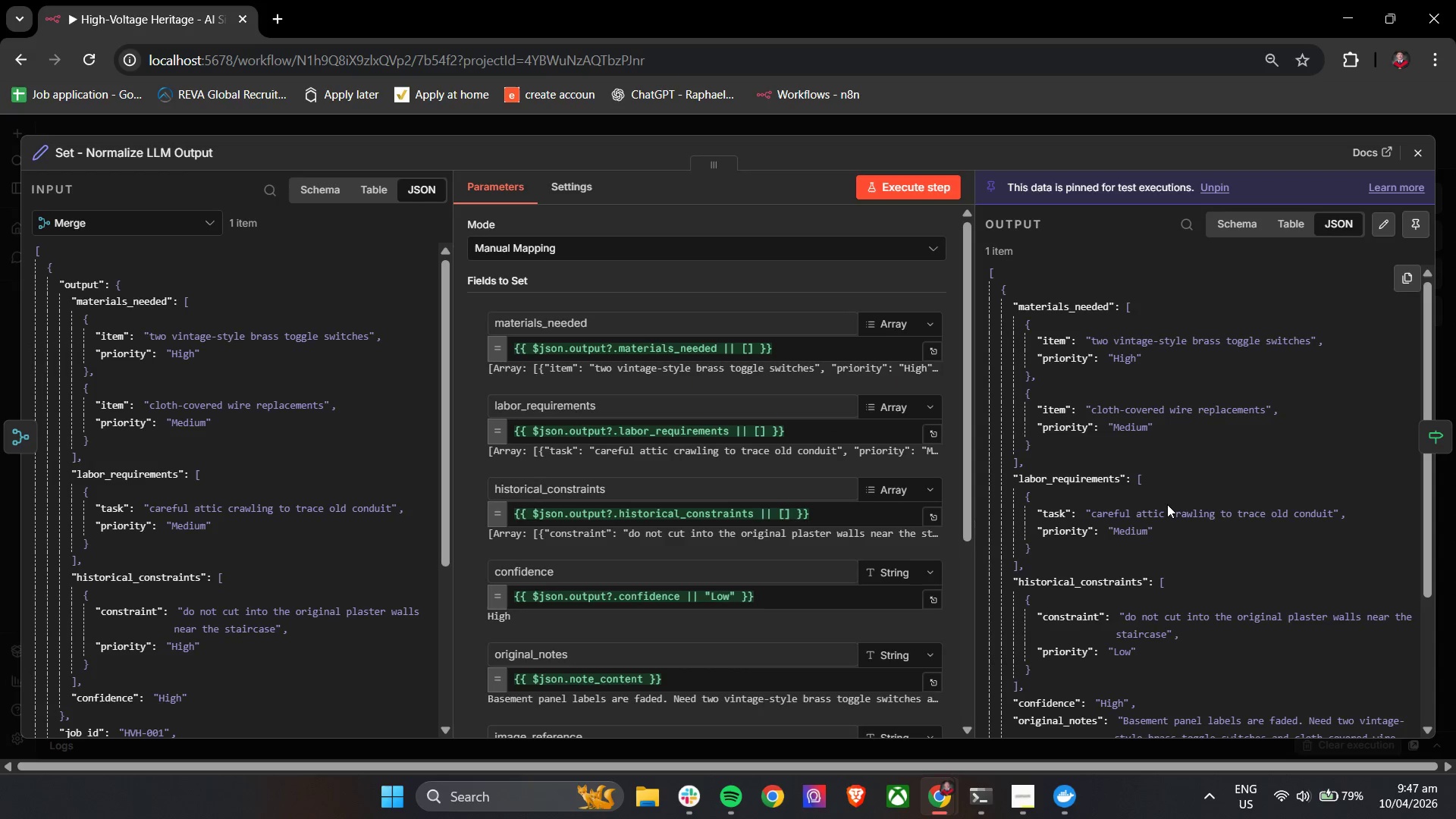 
scroll: coordinate [796, 522], scroll_direction: down, amount: 7.0
 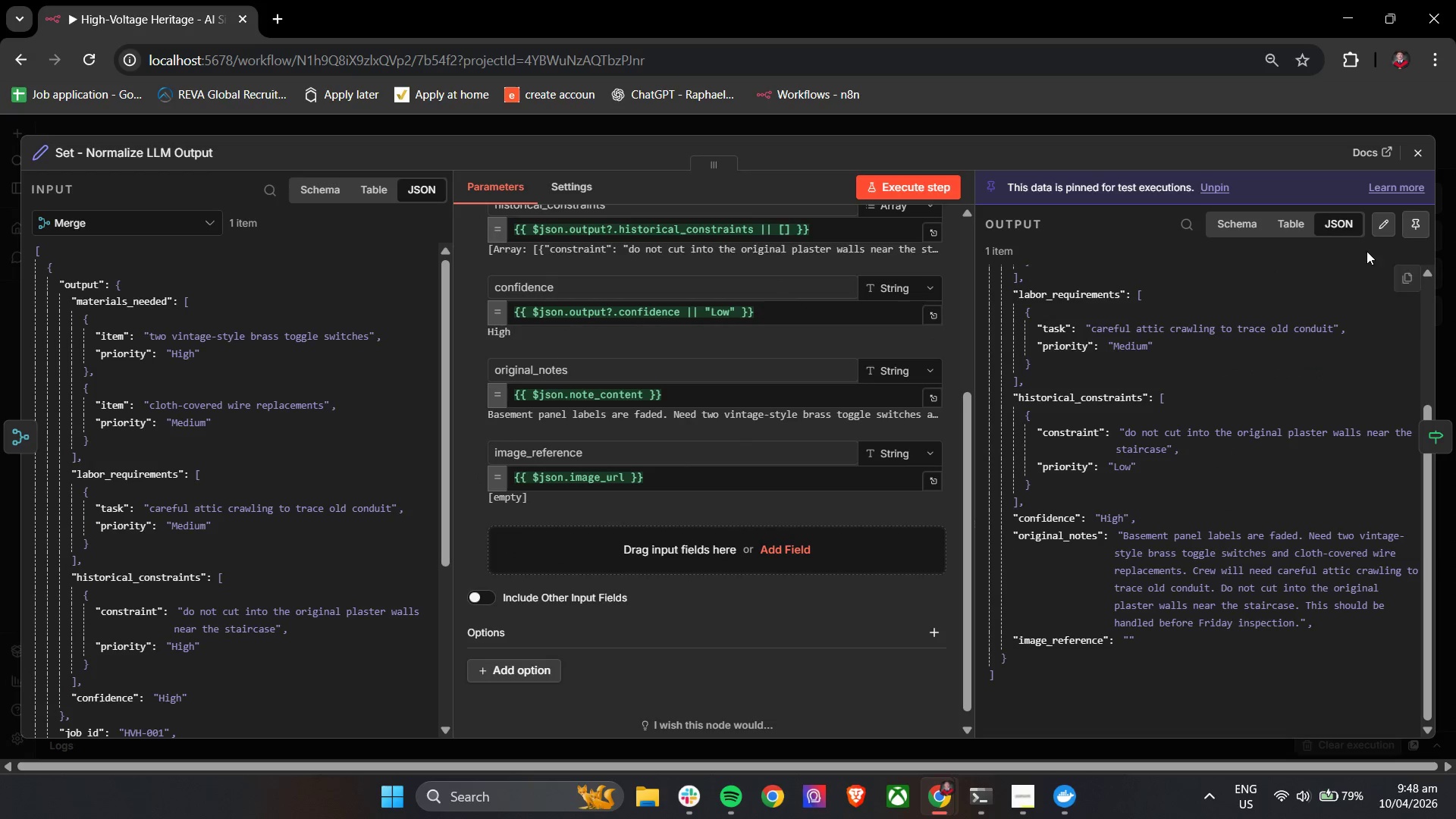 
left_click([1381, 225])
 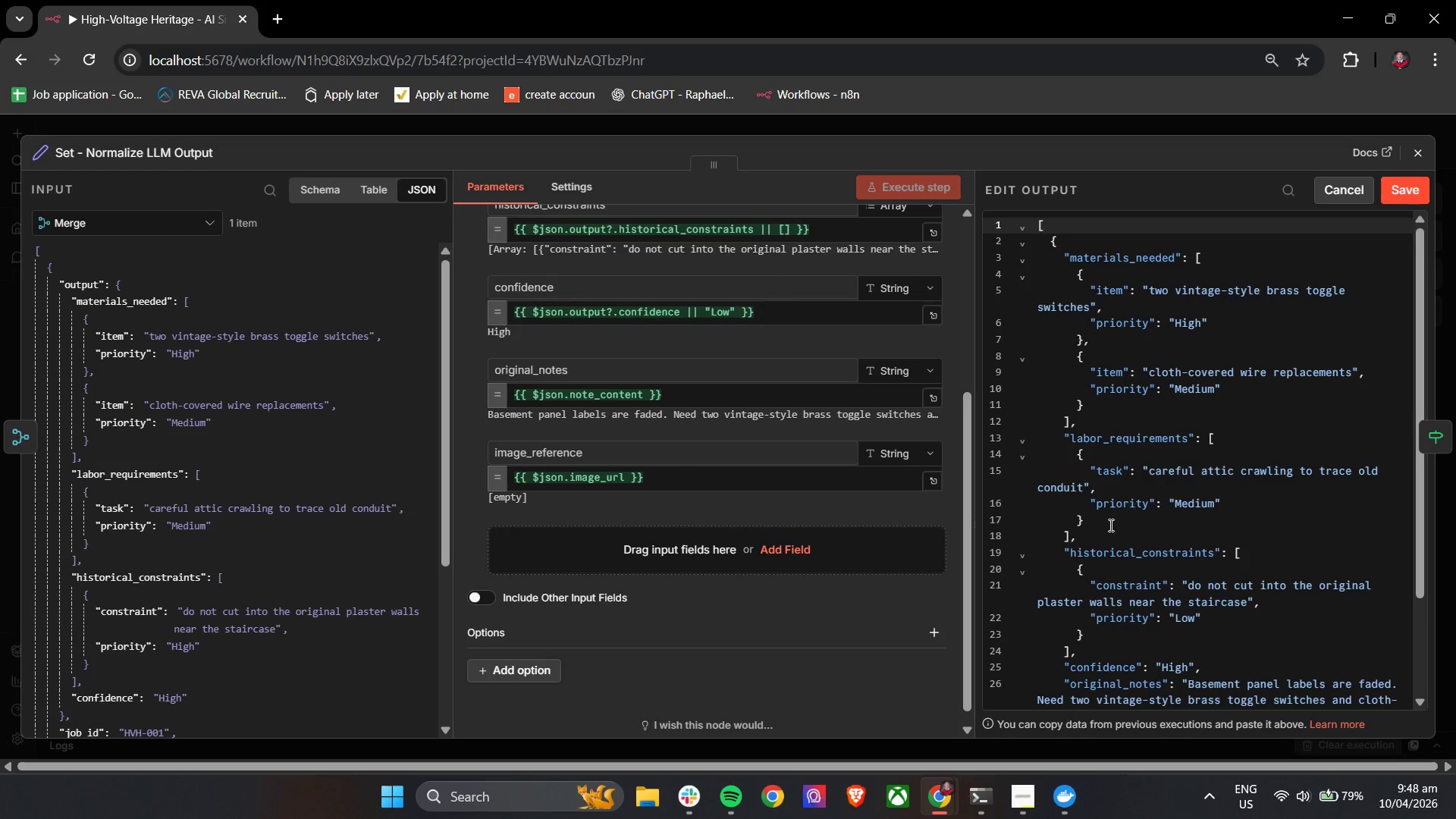 
scroll: coordinate [1129, 591], scroll_direction: down, amount: 3.0
 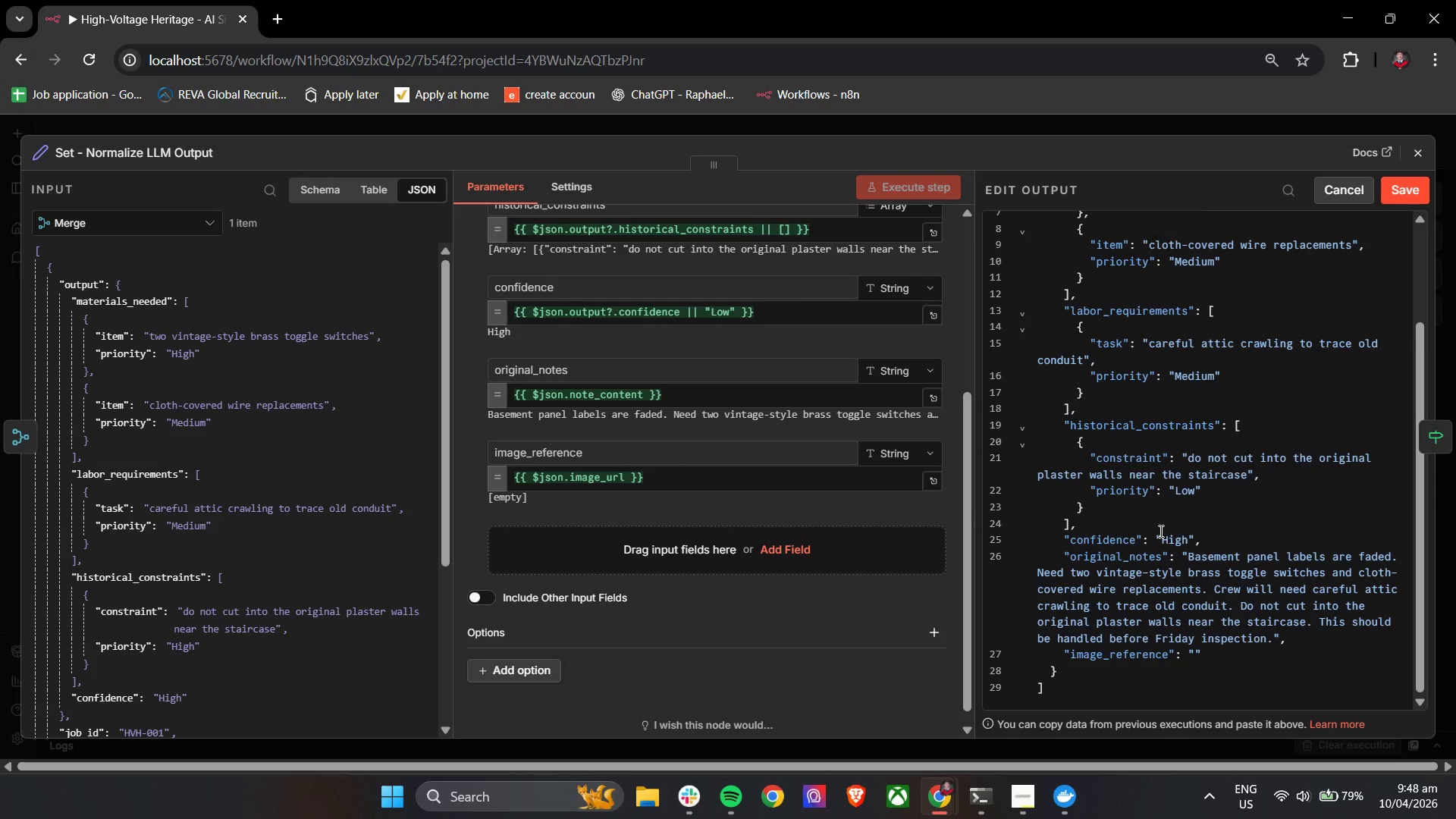 
left_click_drag(start_coordinate=[1160, 532], to_coordinate=[1188, 542])
 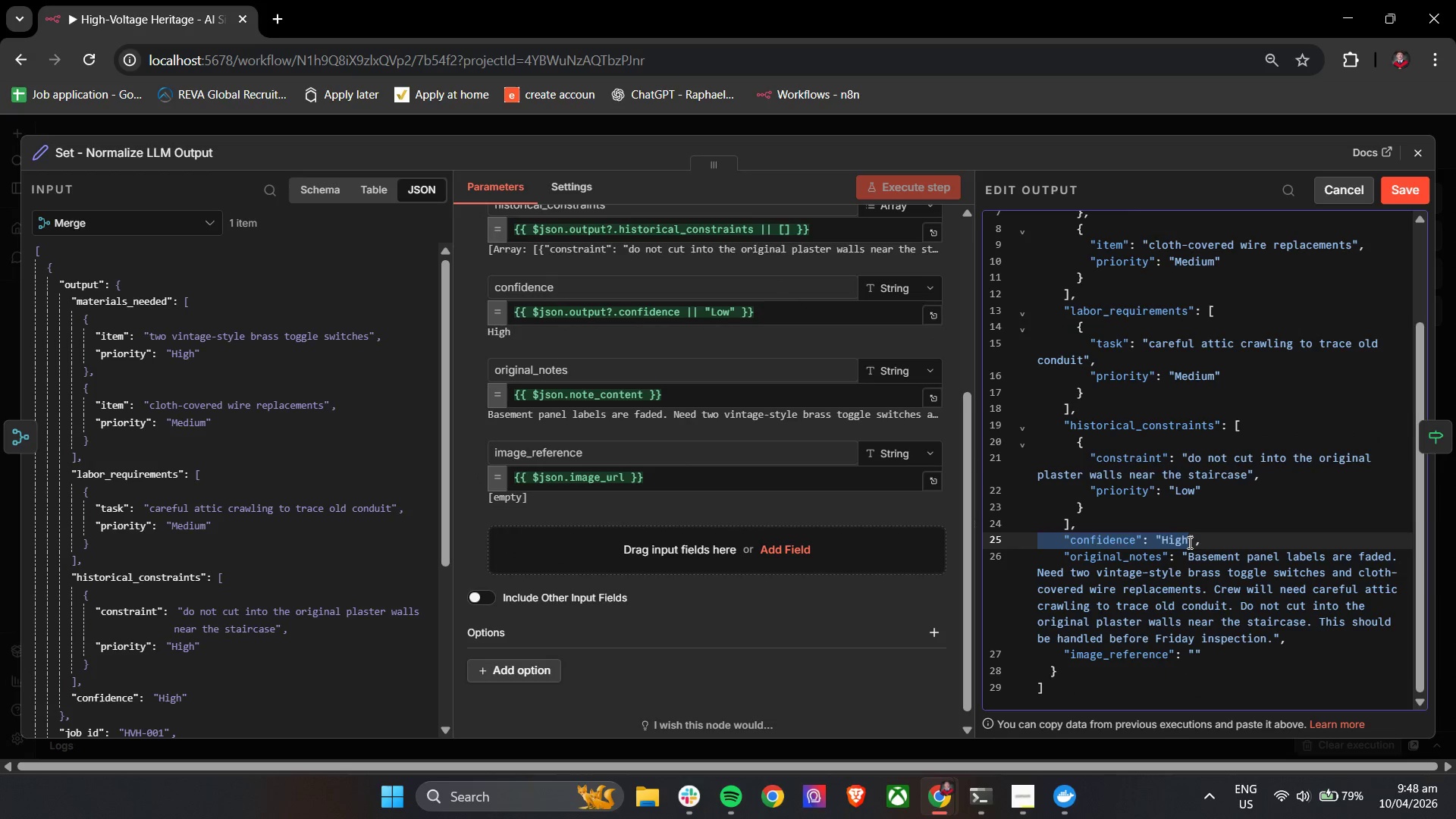 
left_click([1188, 542])
 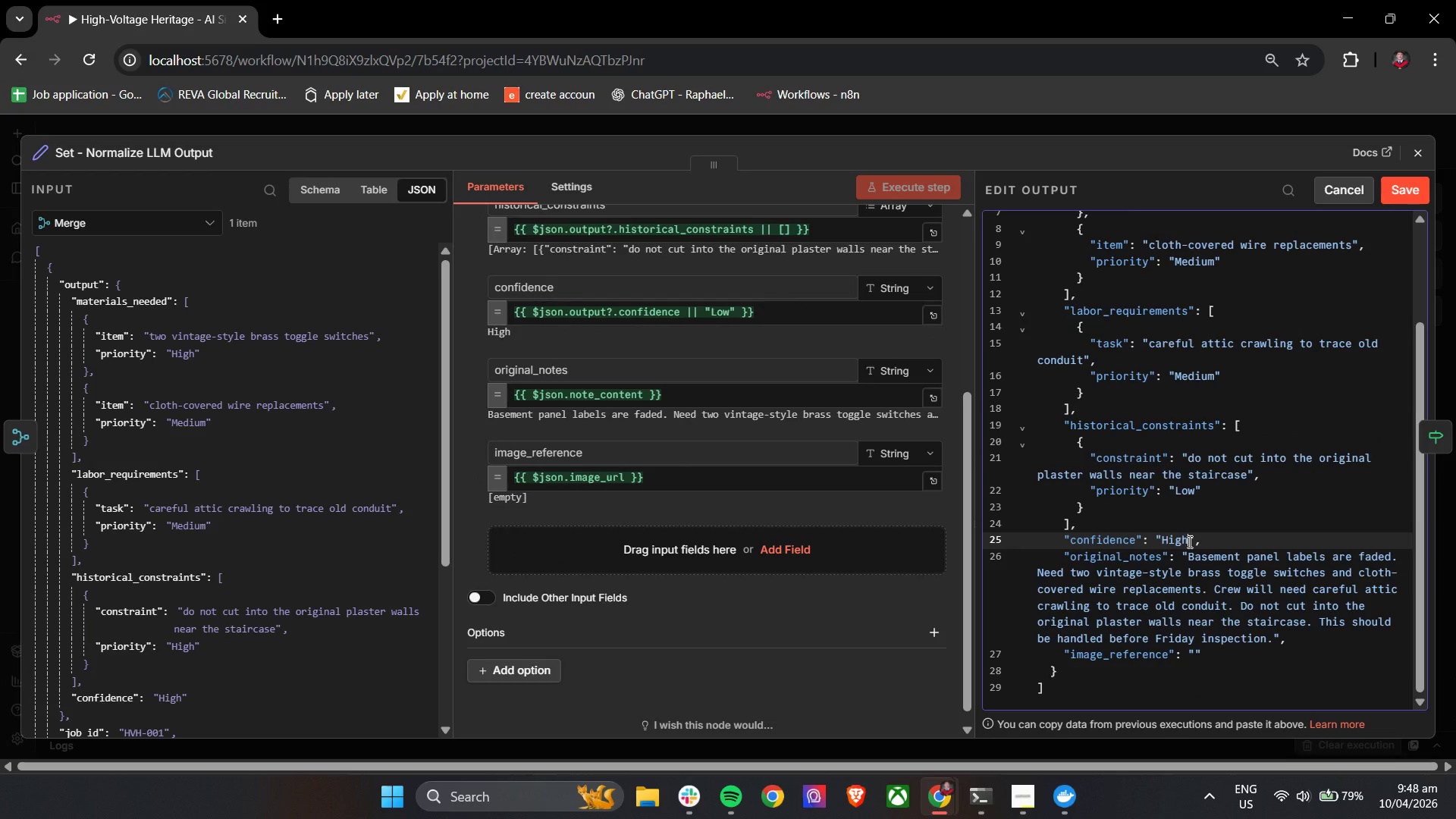 
left_click_drag(start_coordinate=[1188, 541], to_coordinate=[1163, 541])
 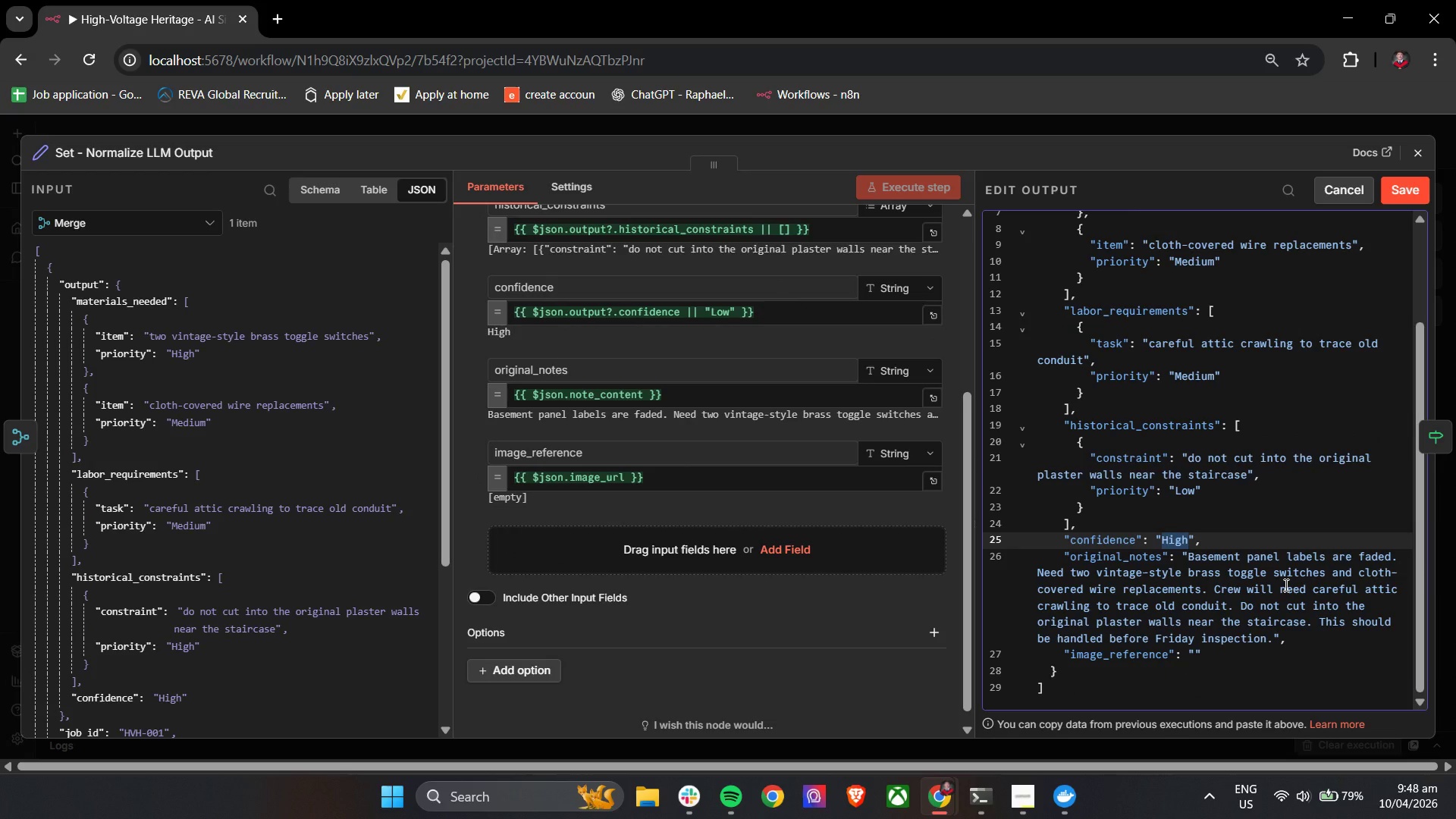 
type(Low)
 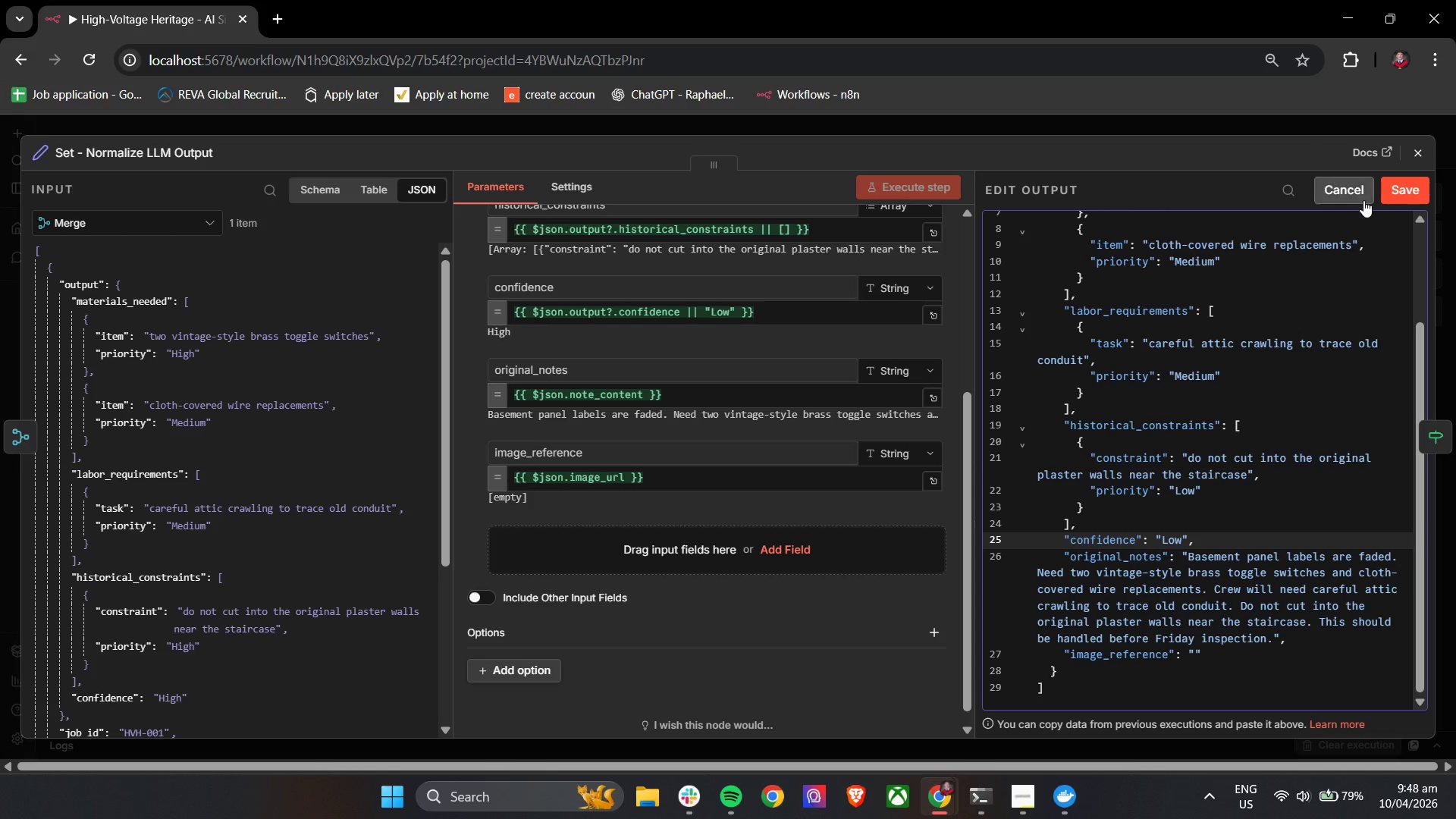 
left_click([1392, 187])
 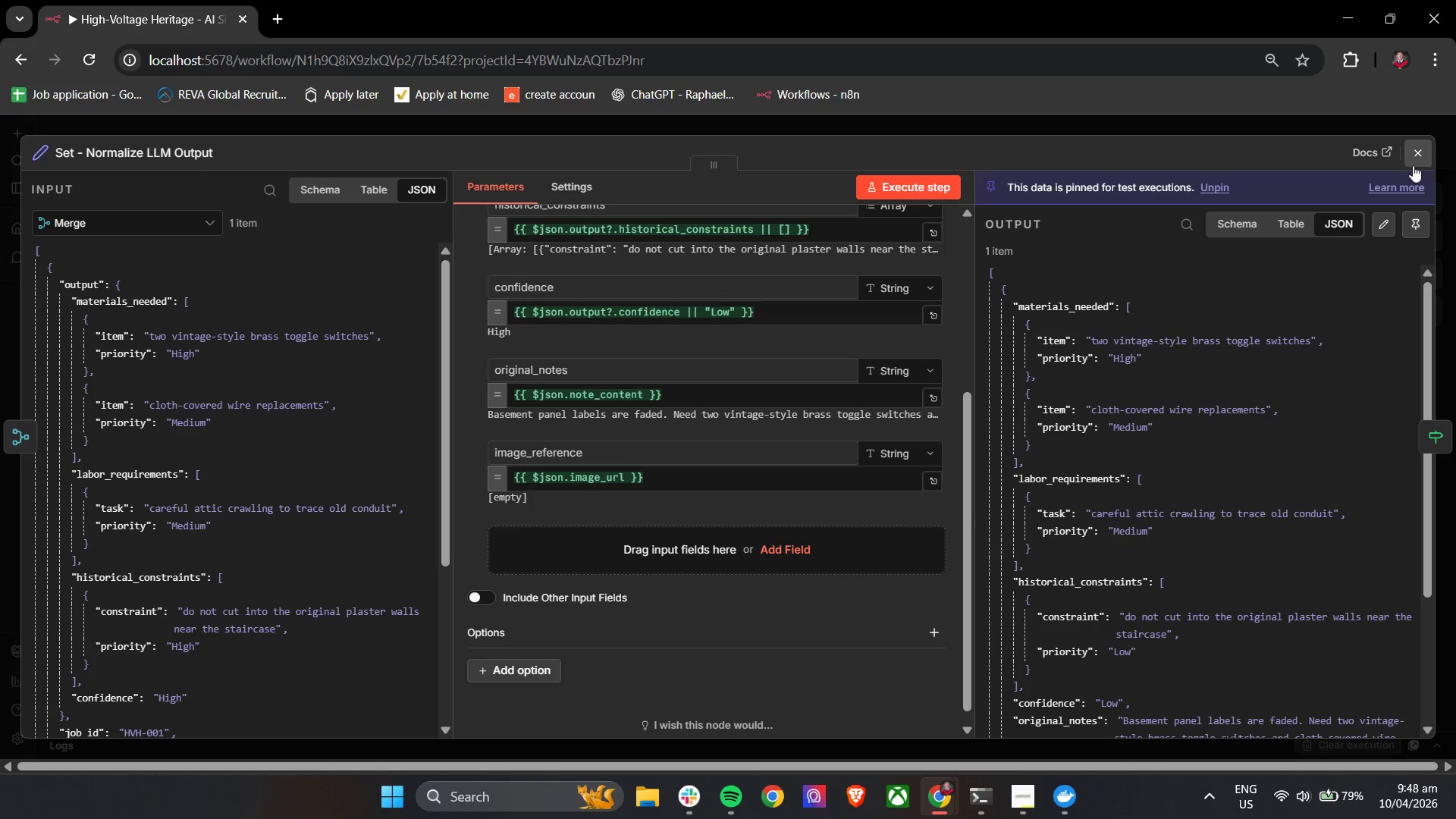 
left_click([1418, 154])
 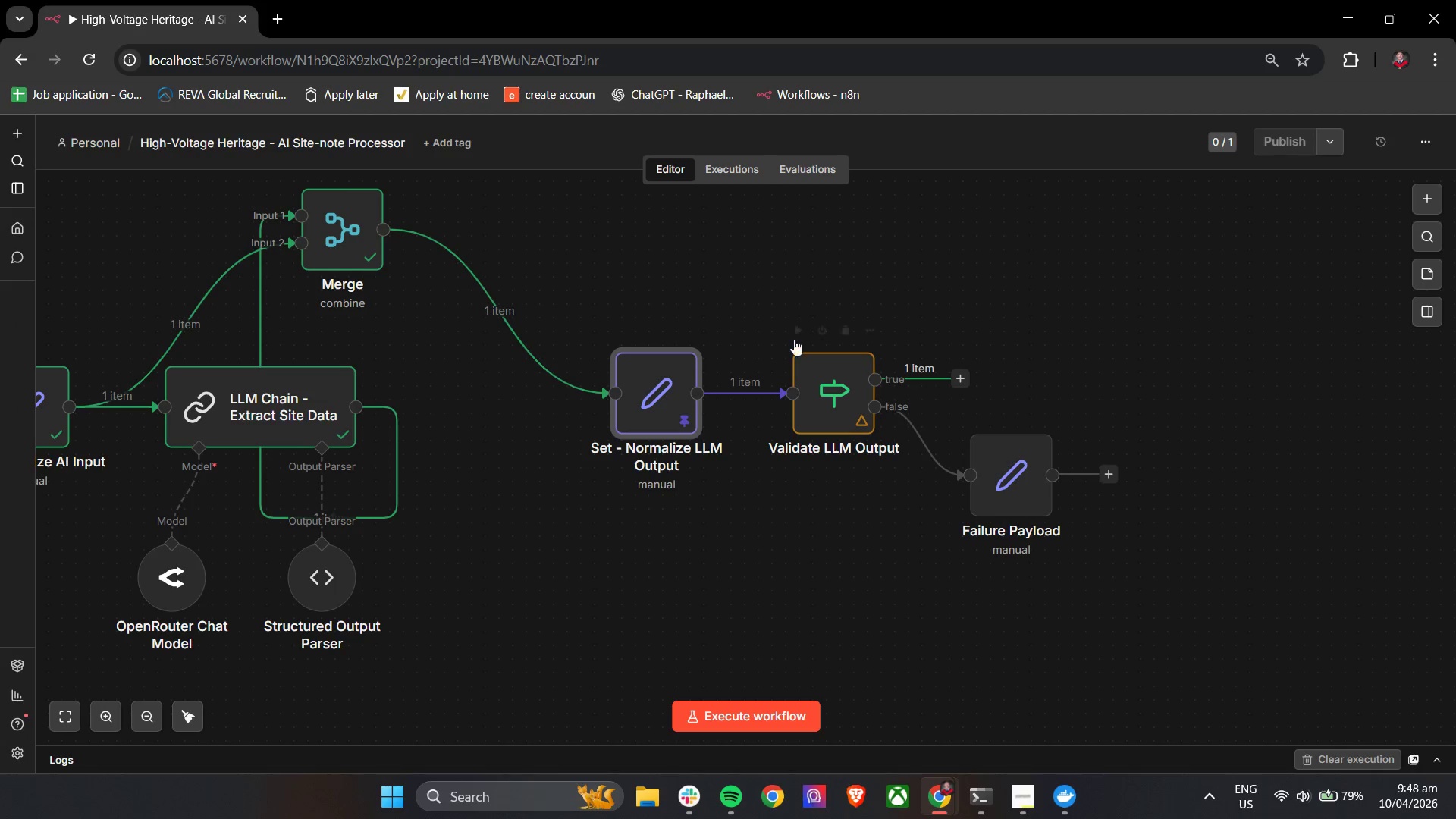 
left_click([799, 337])
 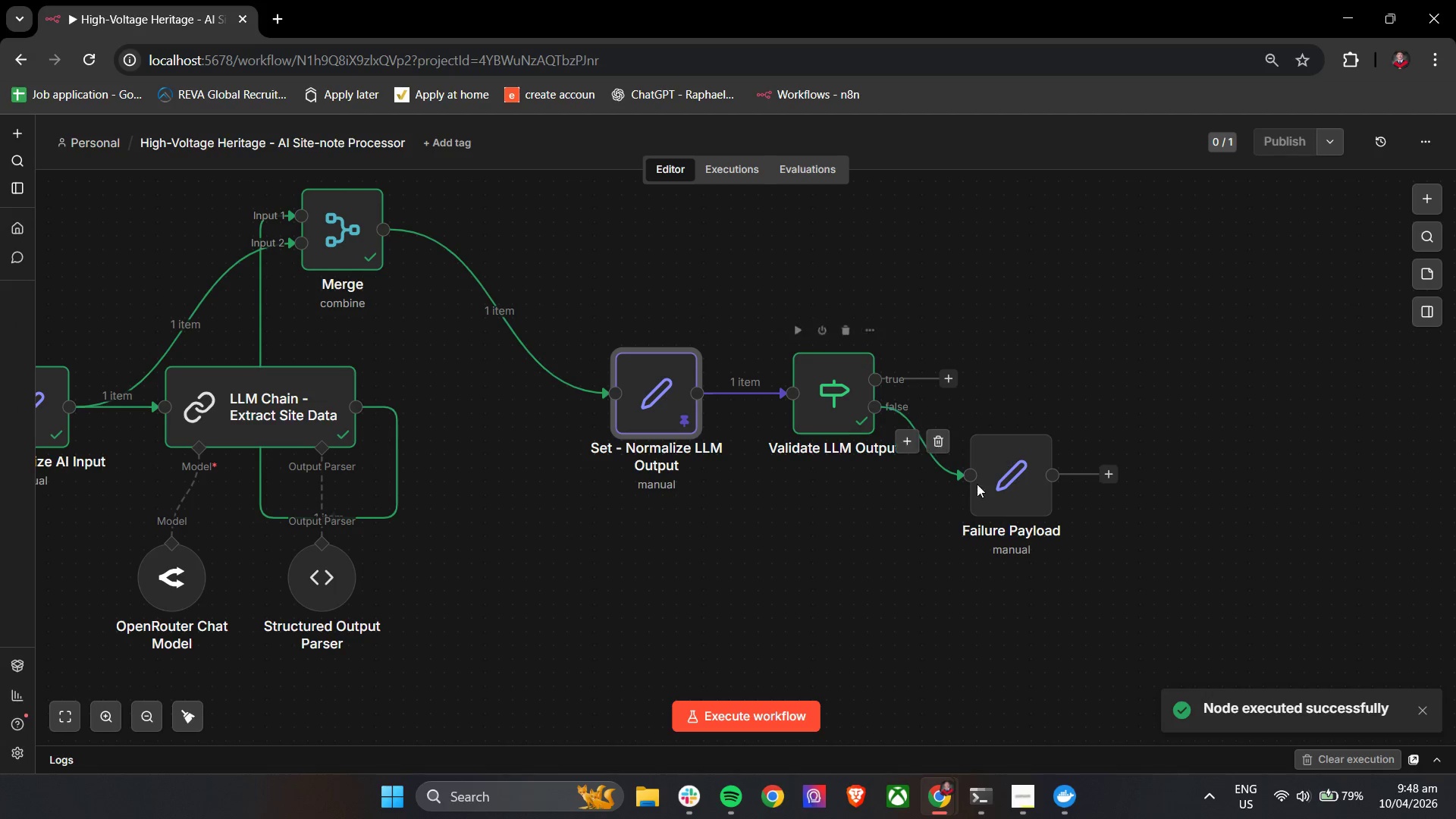 
double_click([1002, 499])
 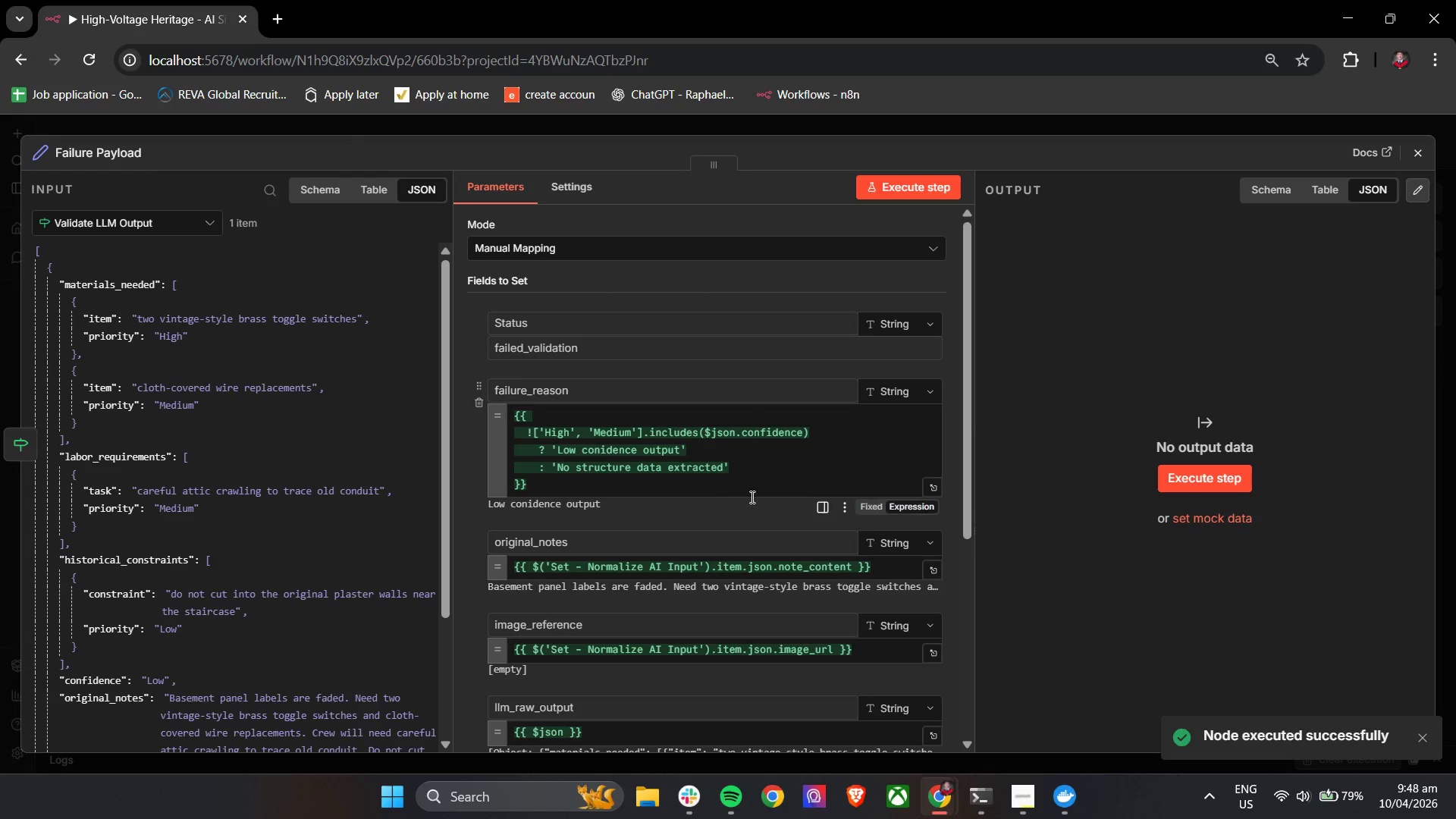 
scroll: coordinate [609, 514], scroll_direction: down, amount: 5.0
 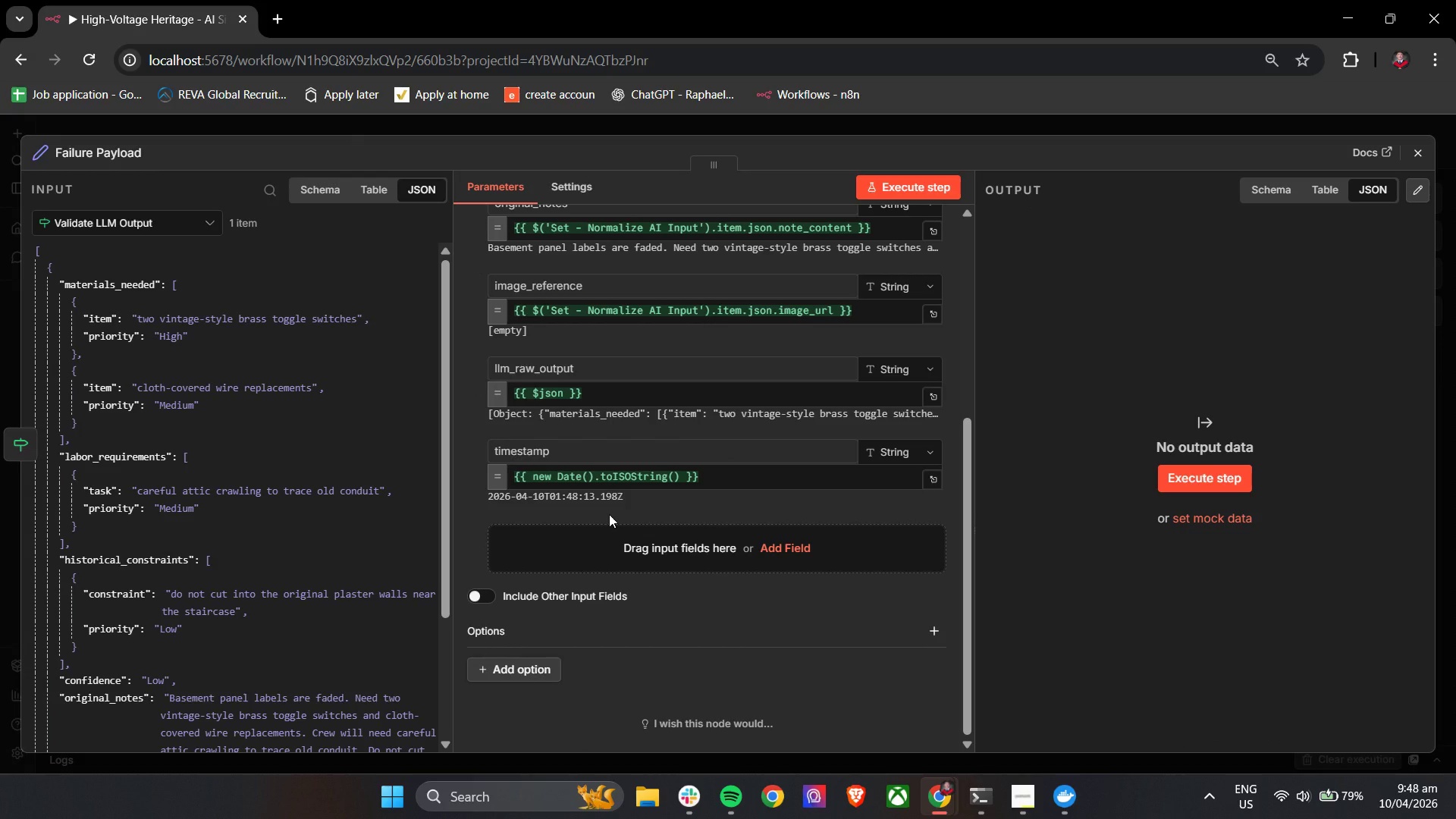 
scroll: coordinate [609, 514], scroll_direction: up, amount: 1.0
 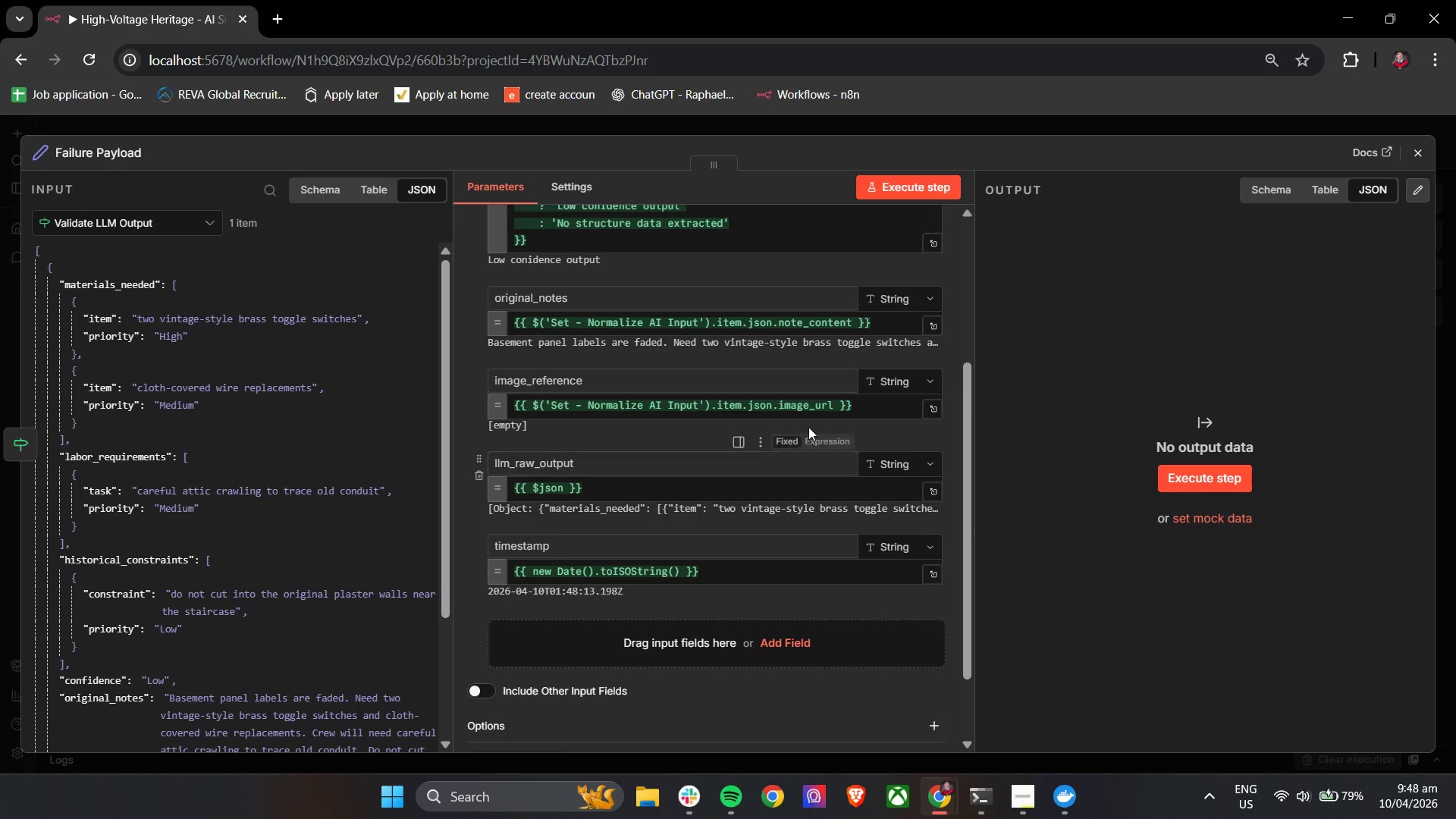 
left_click_drag(start_coordinate=[871, 405], to_coordinate=[500, 410])
 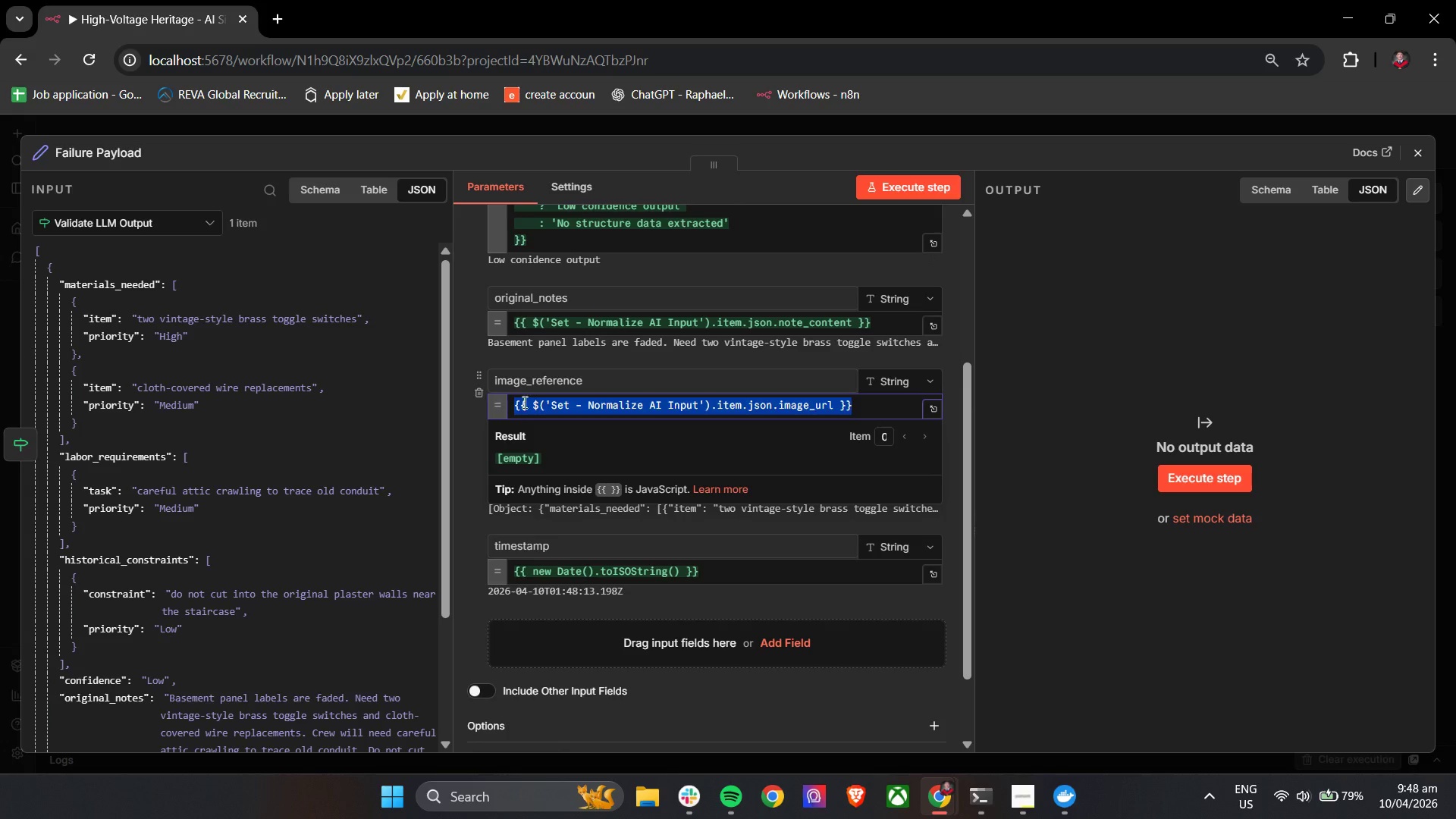 
key(Backspace)
 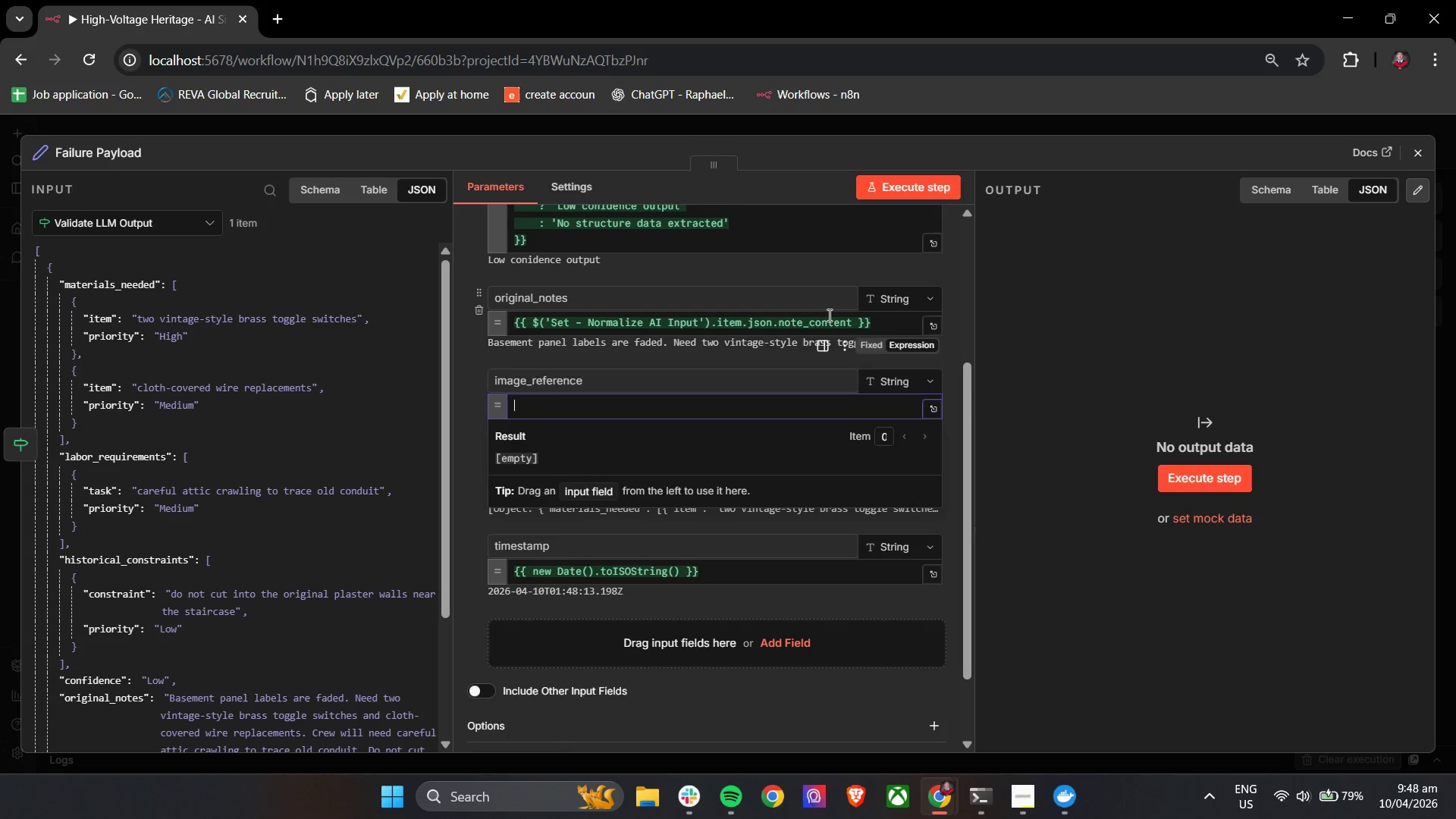 
double_click([828, 320])
 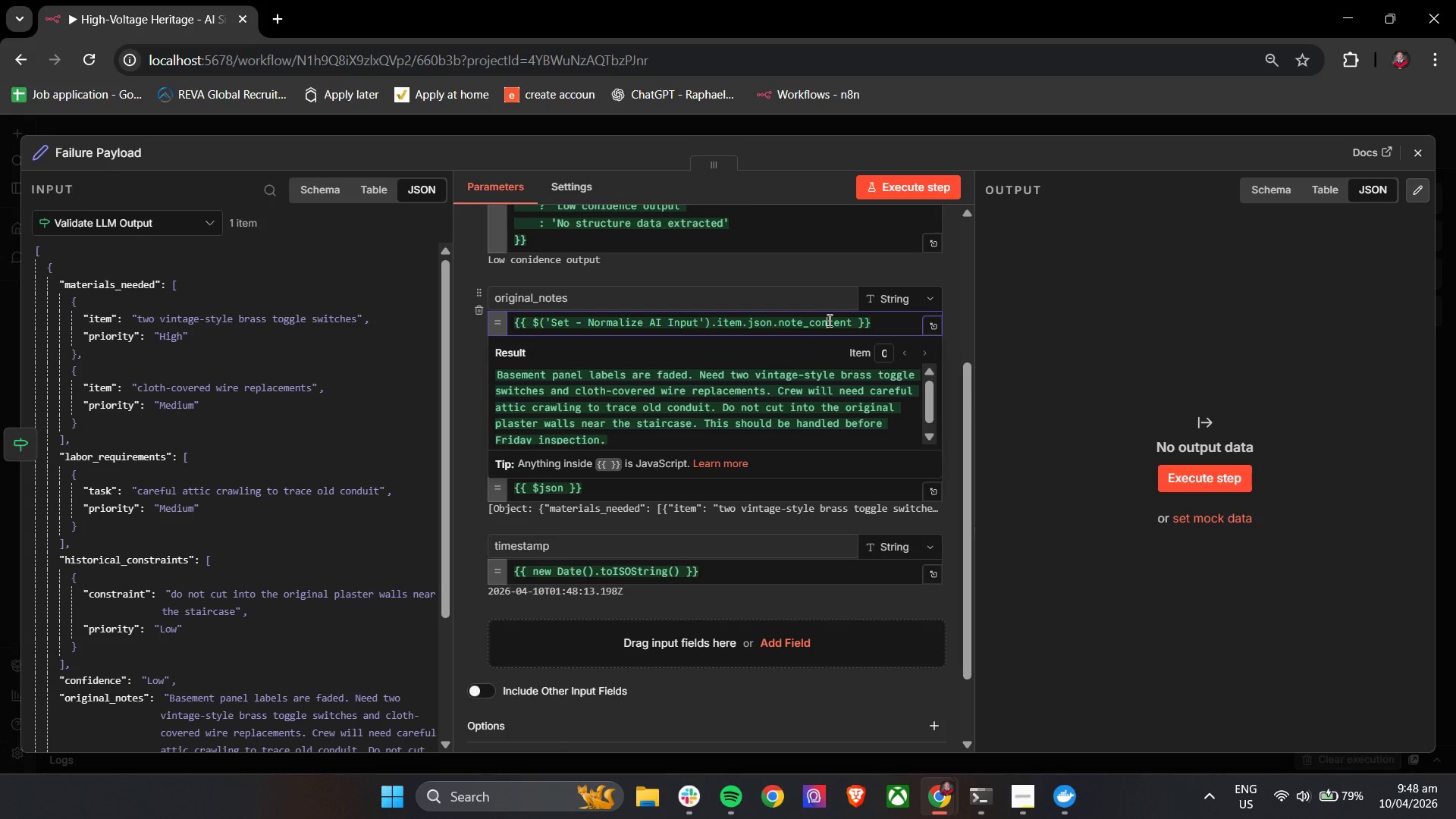 
triple_click([828, 320])
 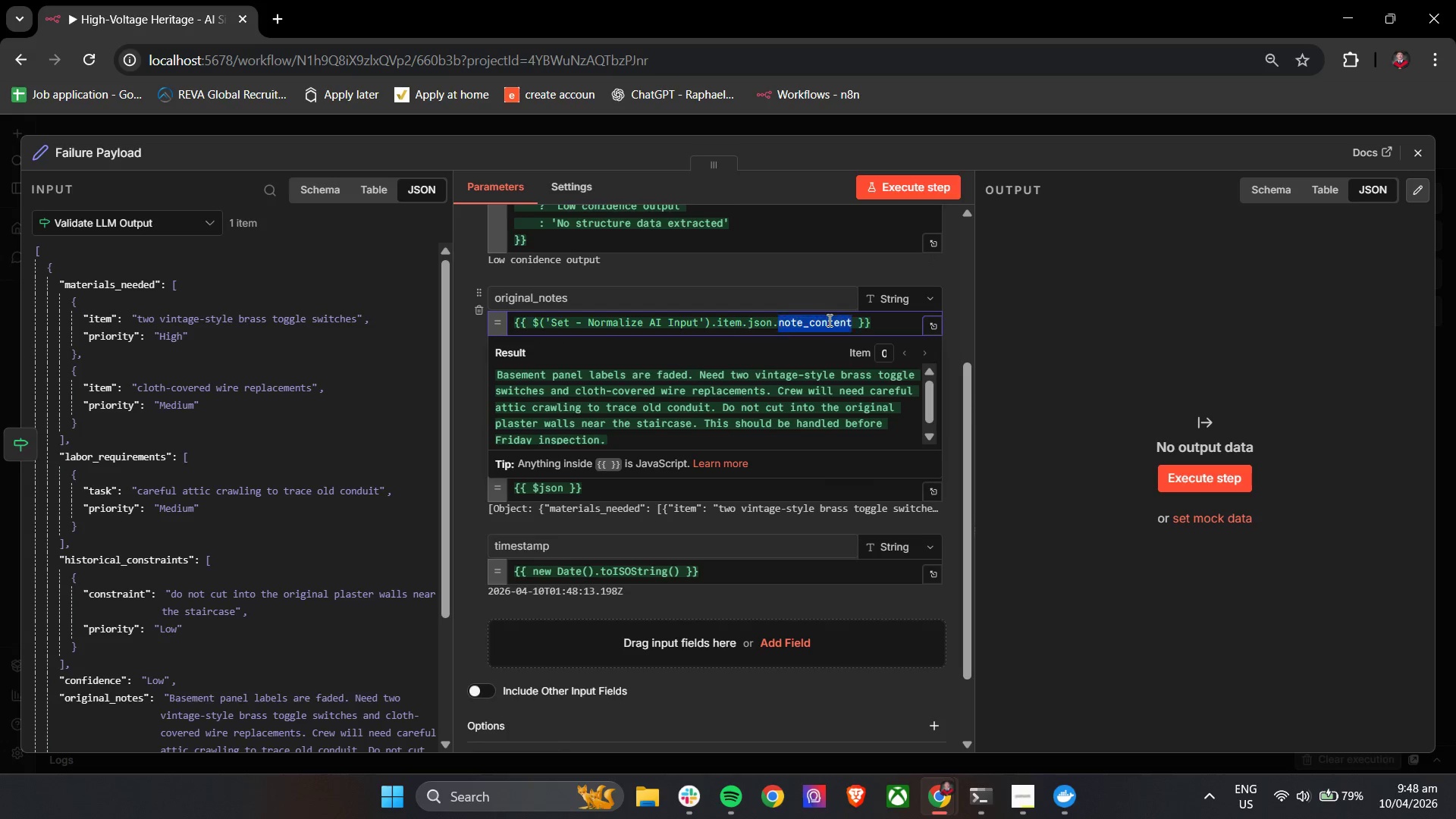 
triple_click([828, 320])
 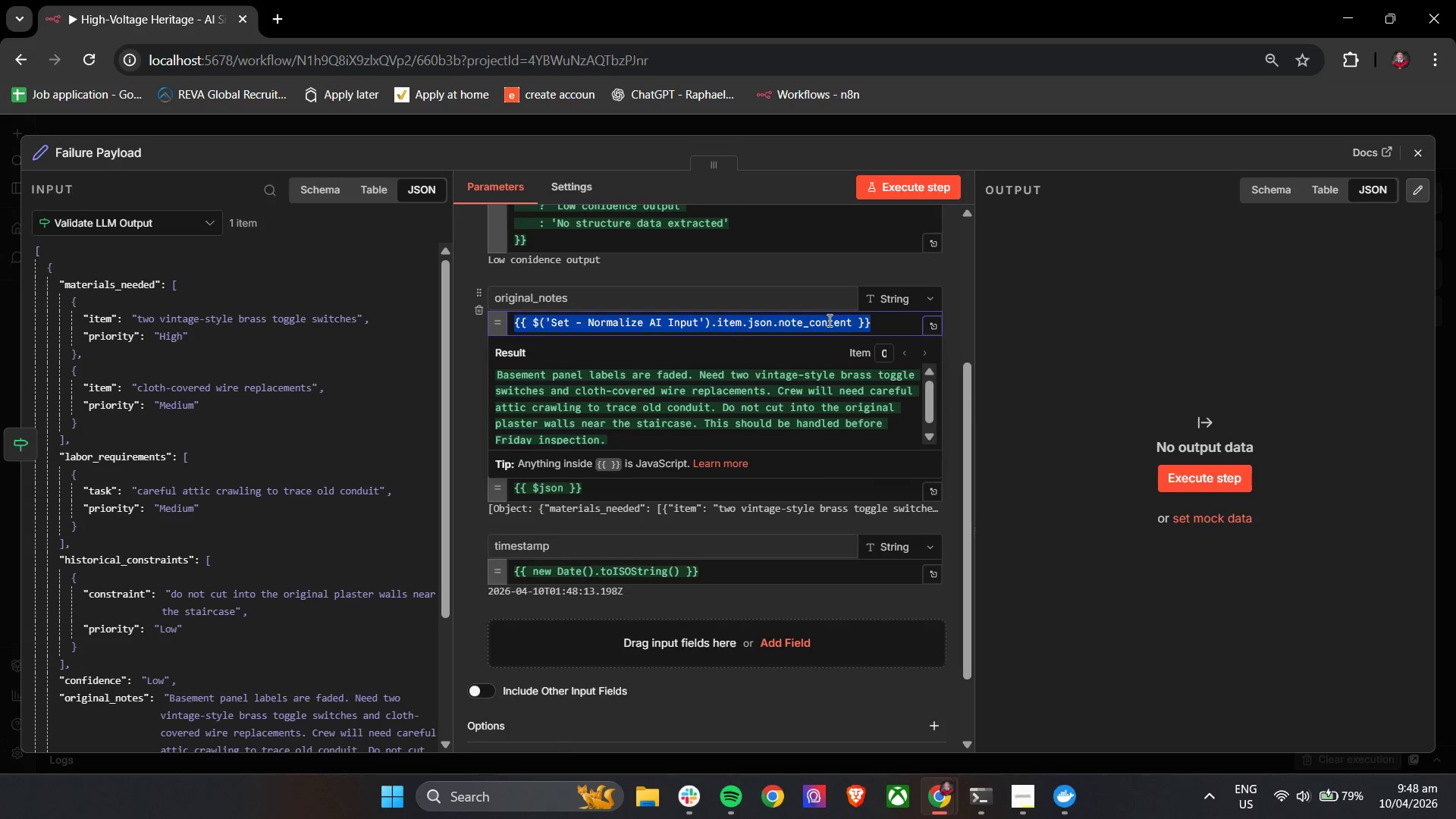 
key(Backspace)
 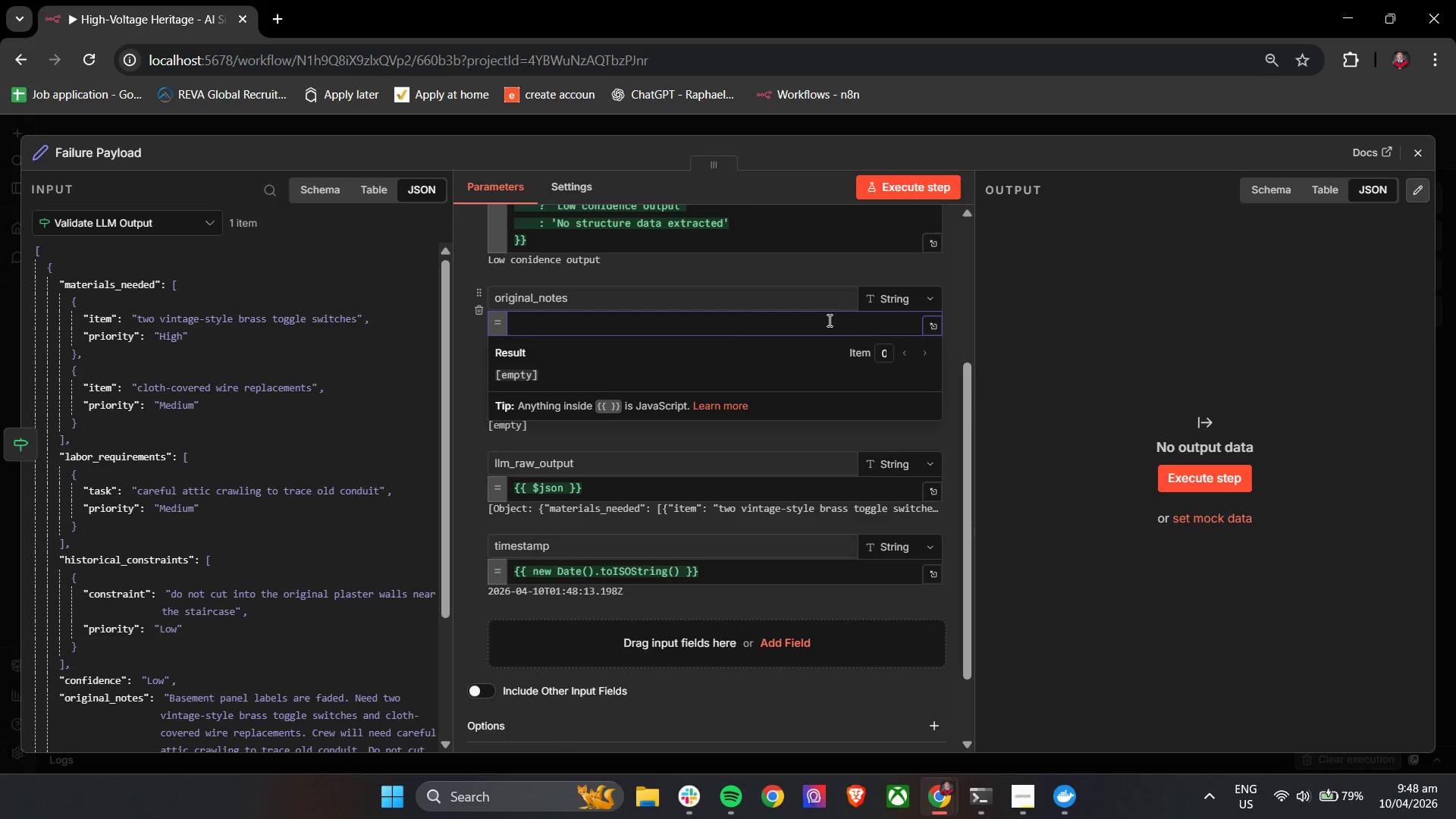 
key(Shift+BracketLeft)
 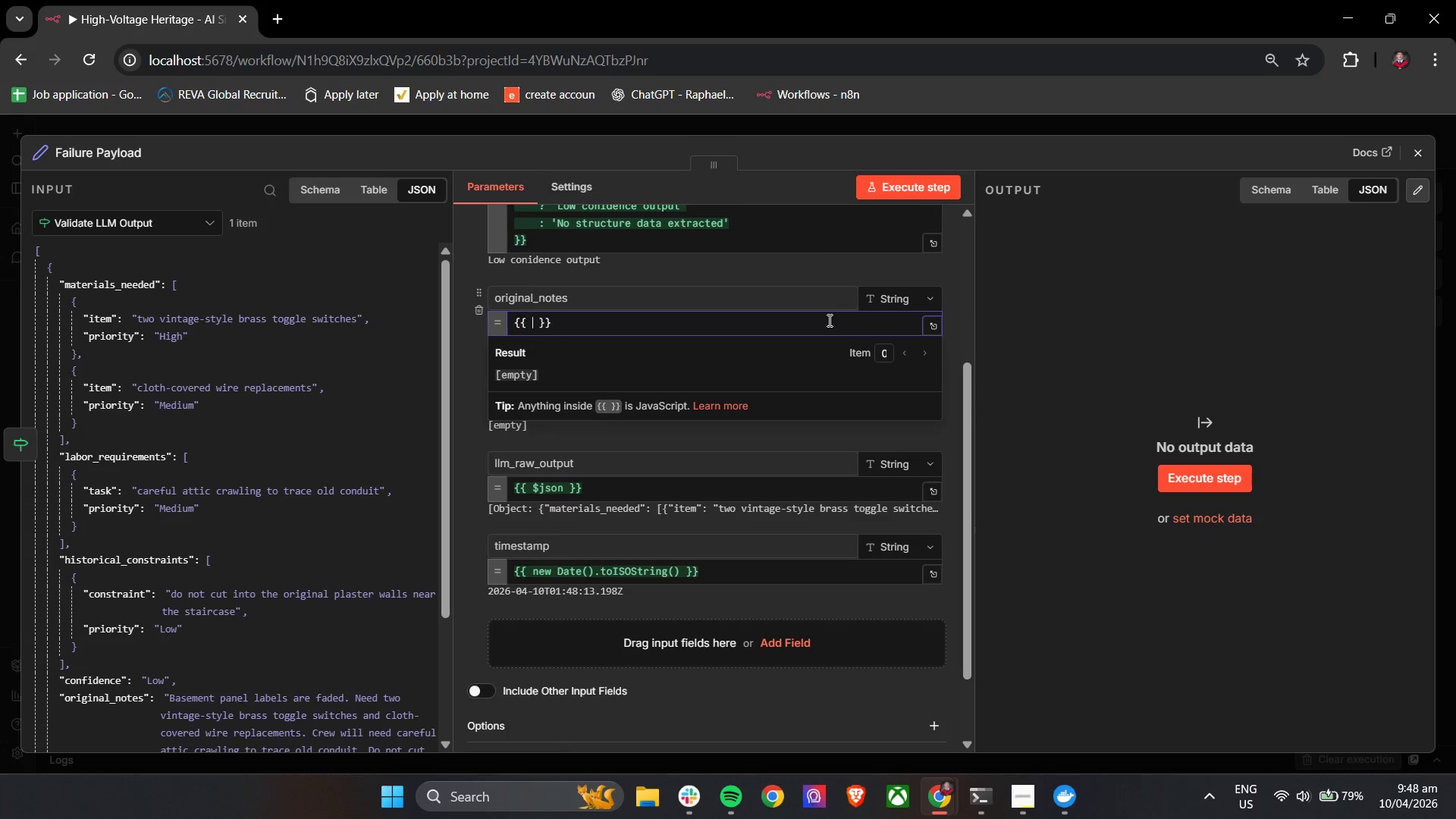 
key(Shift+BracketLeft)
 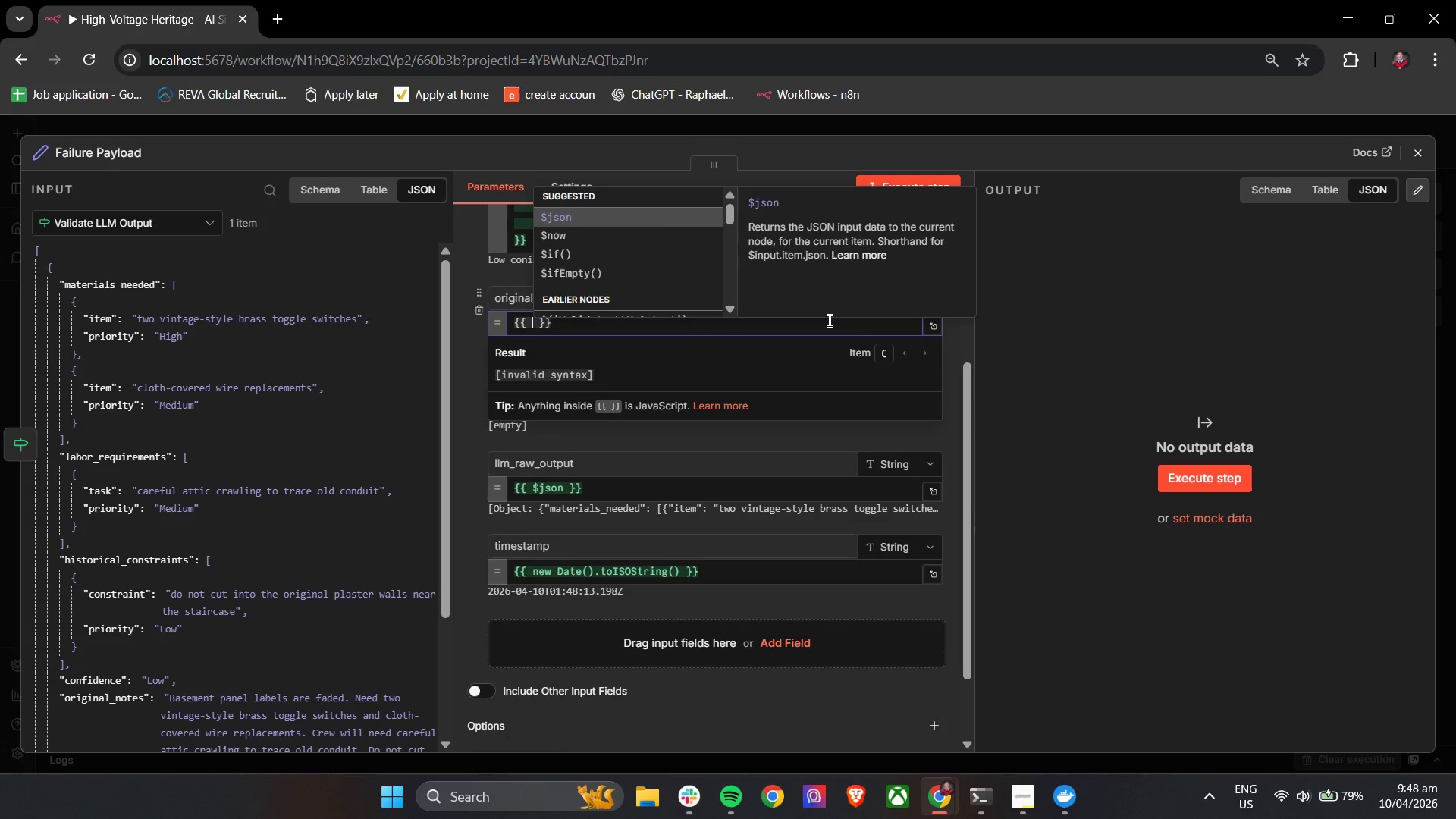 
key(Enter)
 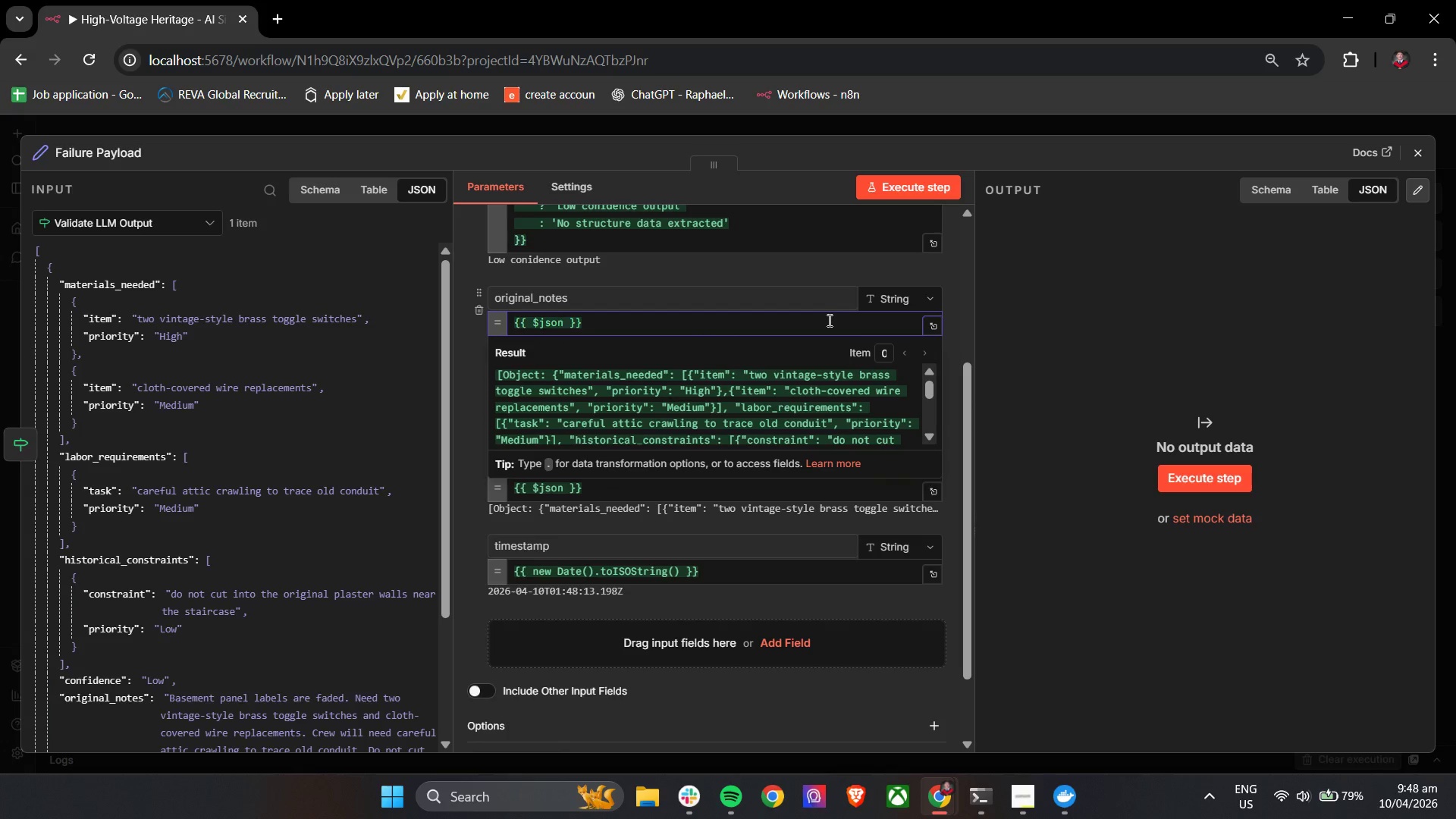 
key(Period)
 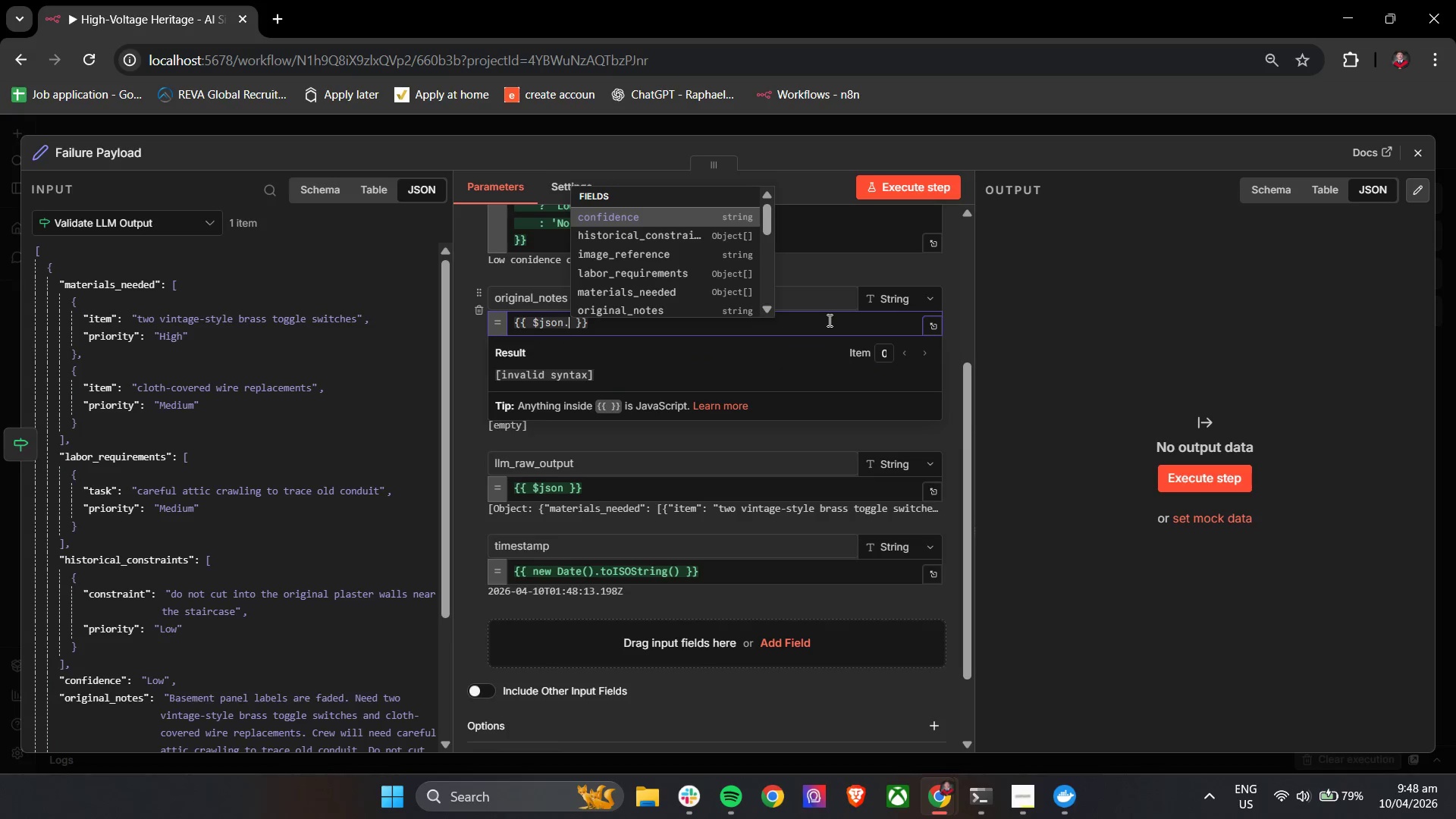 
key(ArrowDown)
 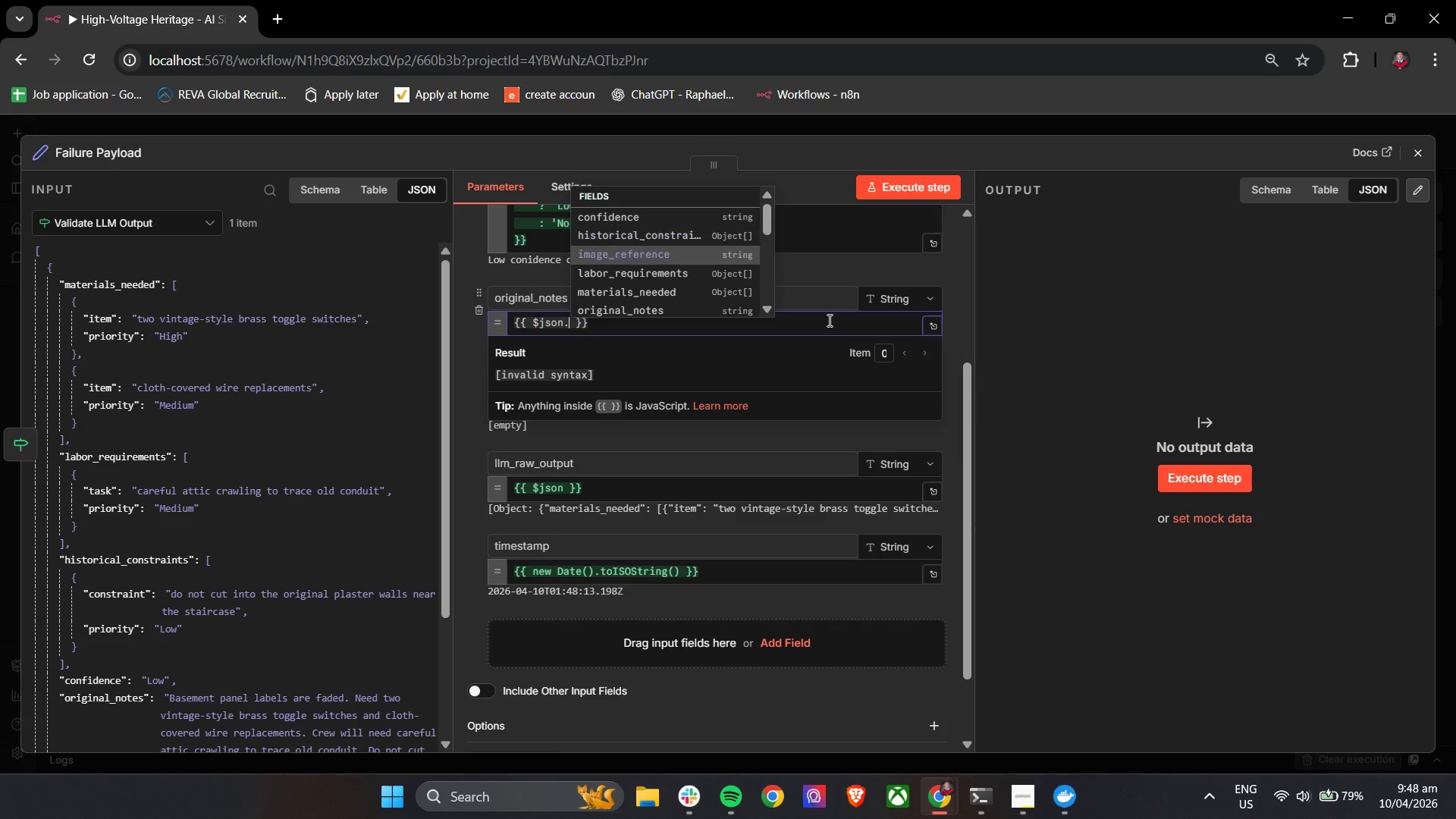 
key(ArrowDown)
 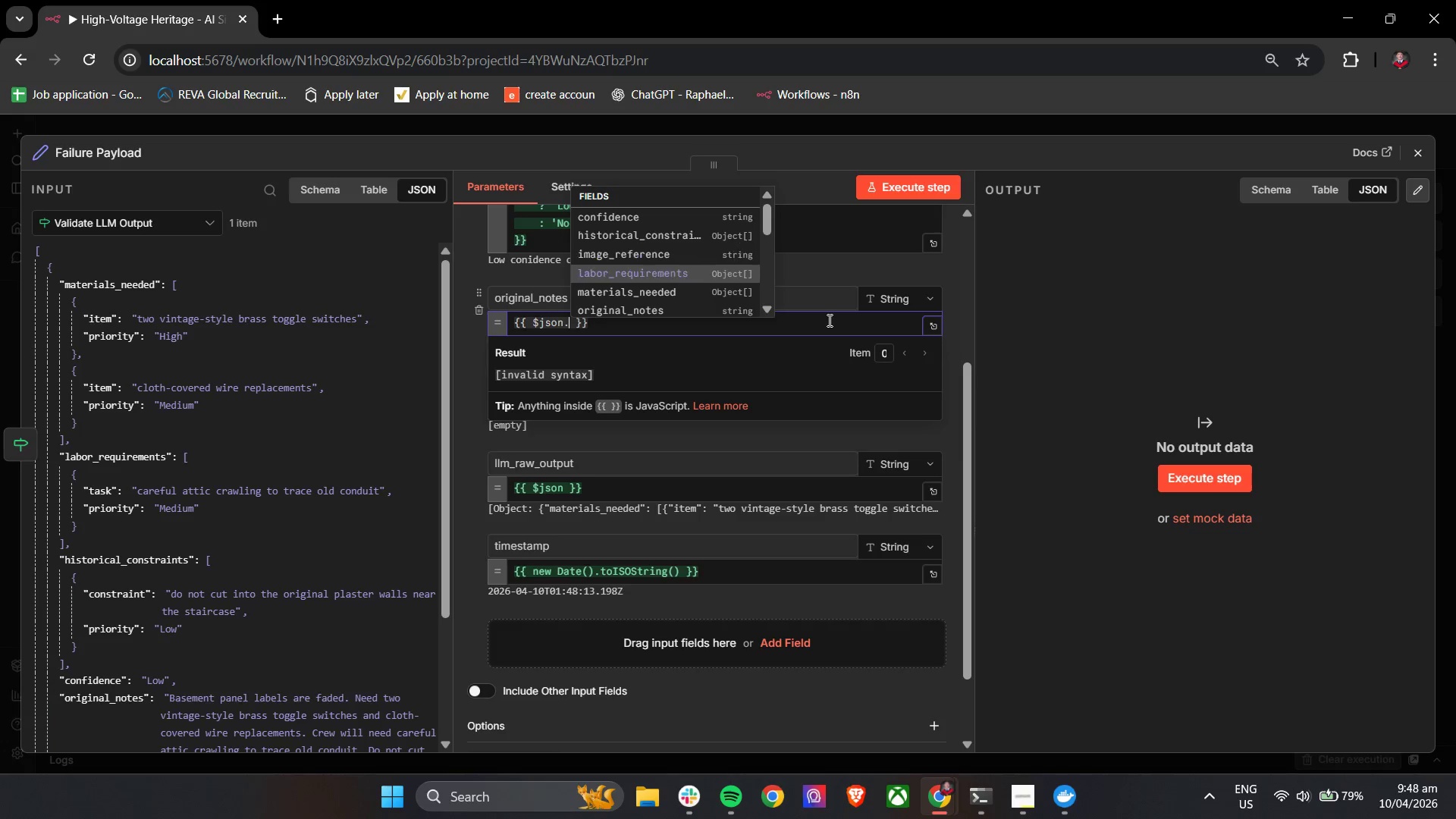 
key(ArrowDown)
 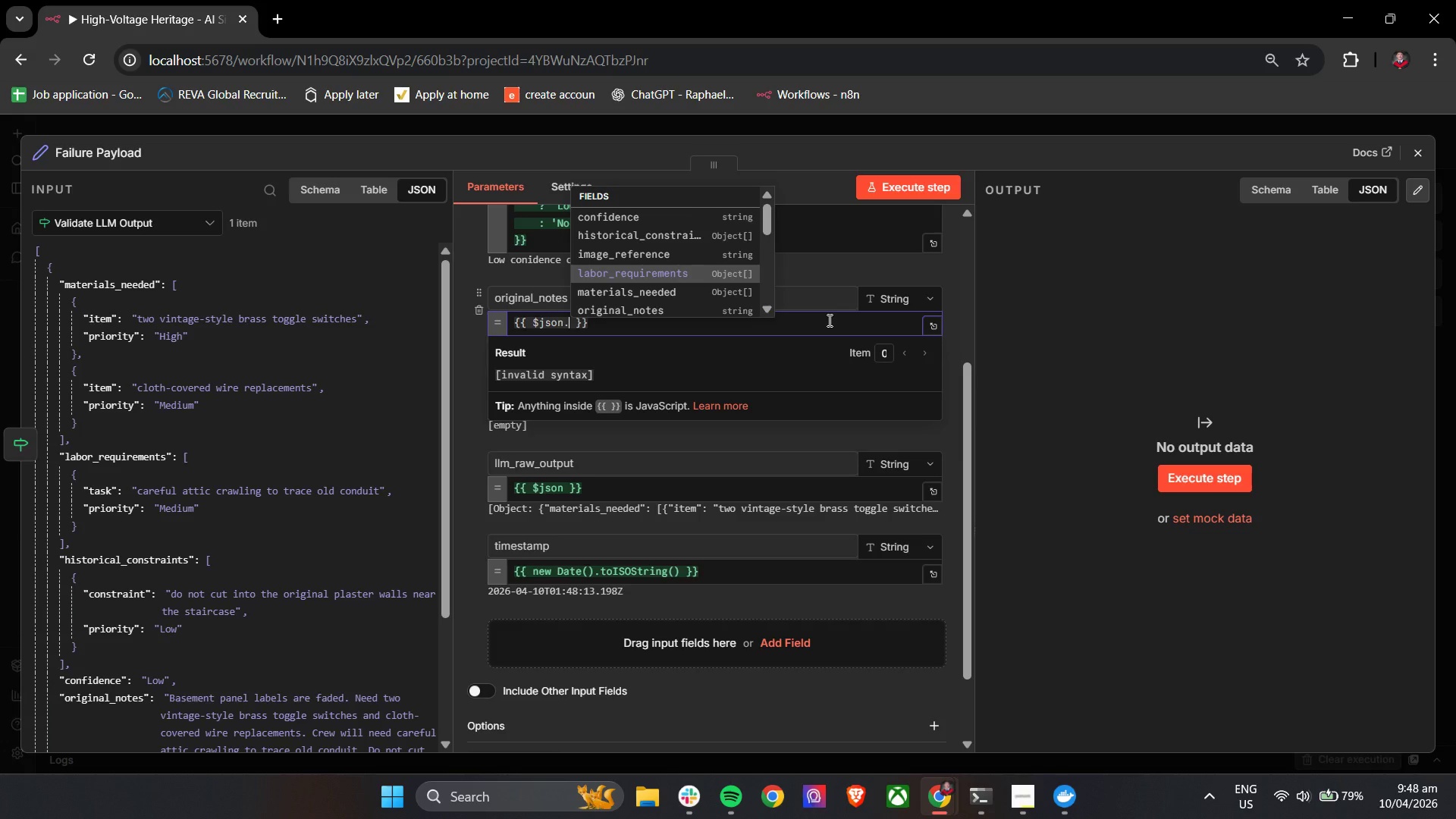 
key(ArrowDown)
 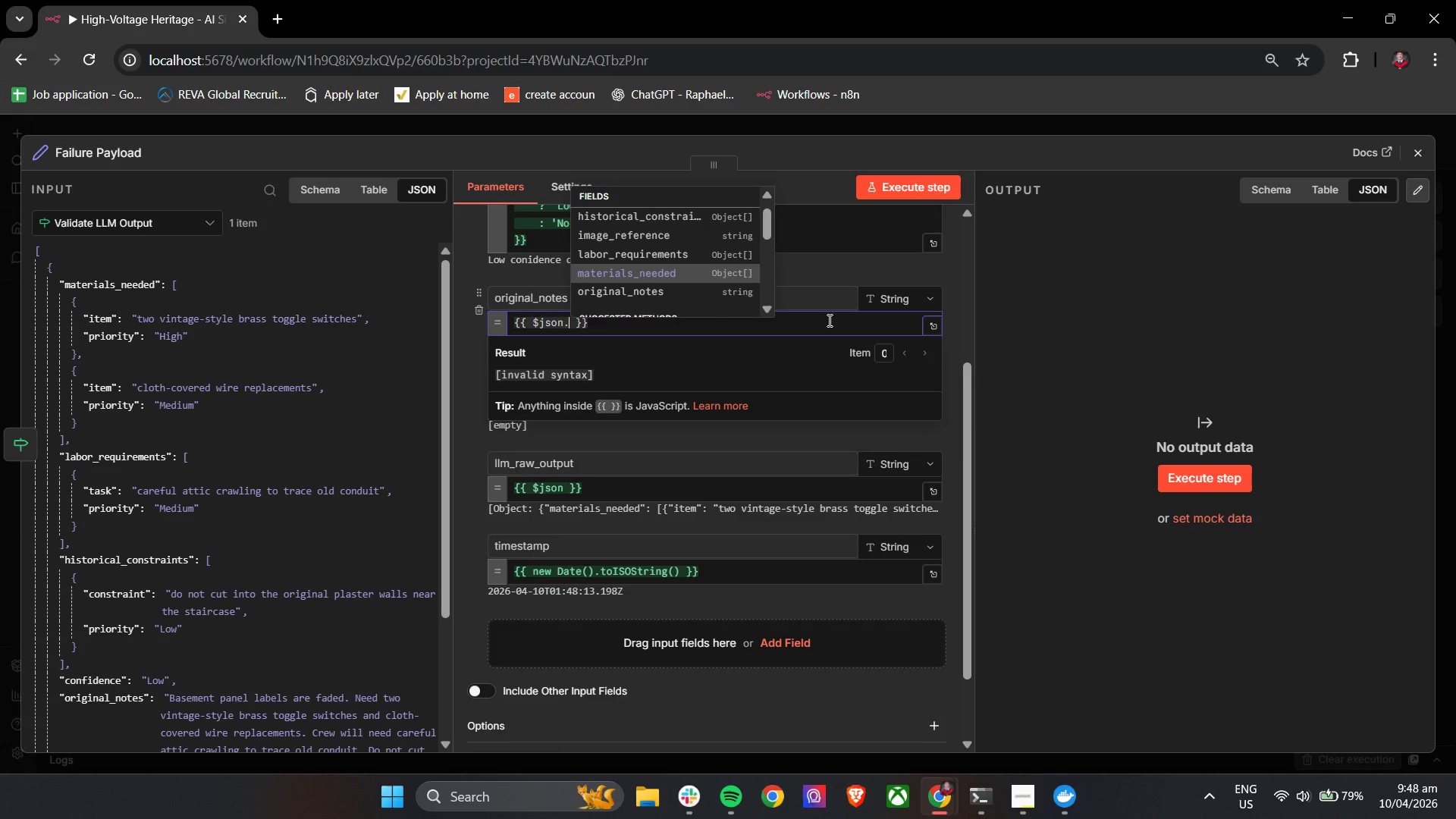 
key(ArrowDown)
 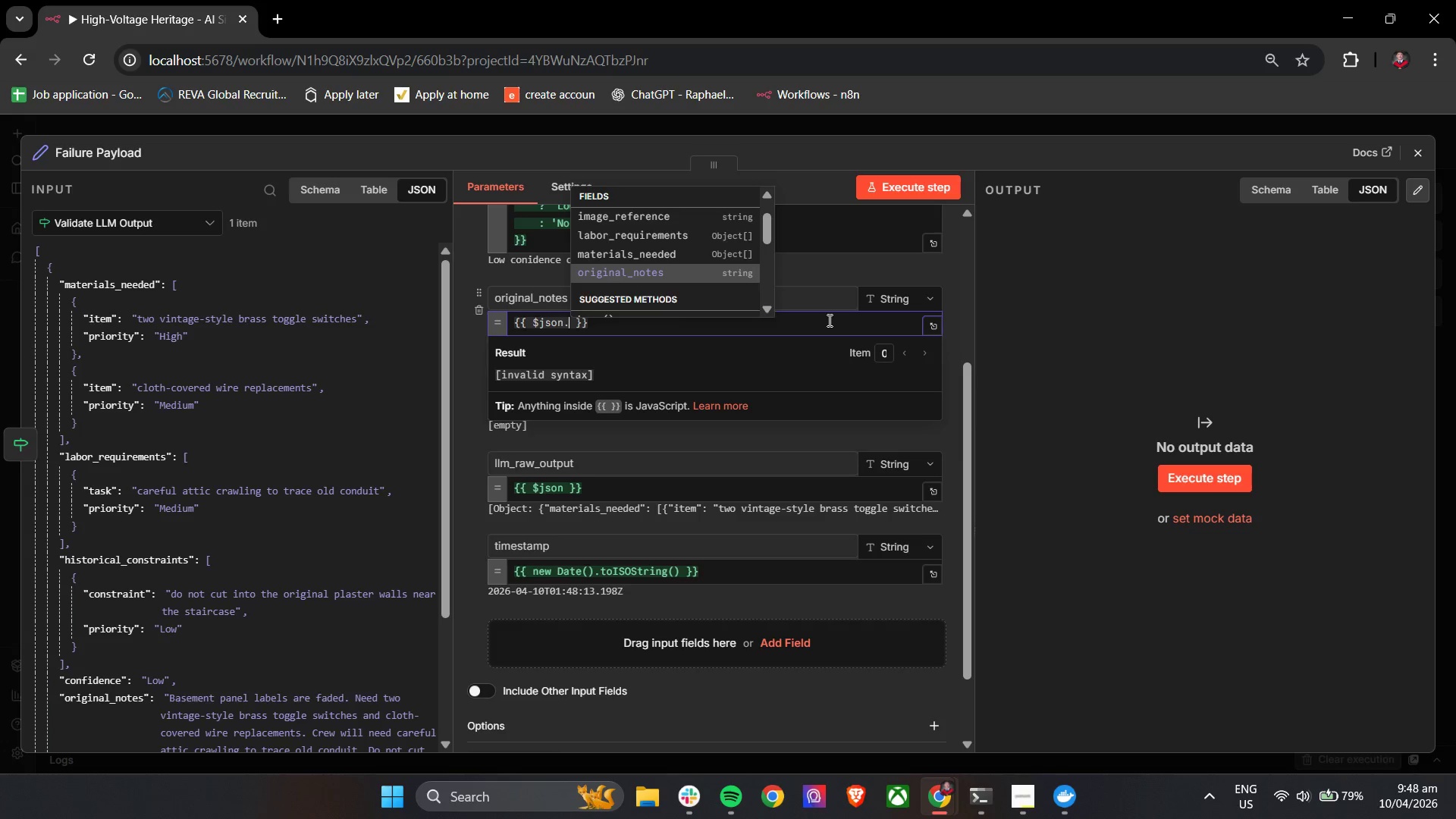 
key(Enter)
 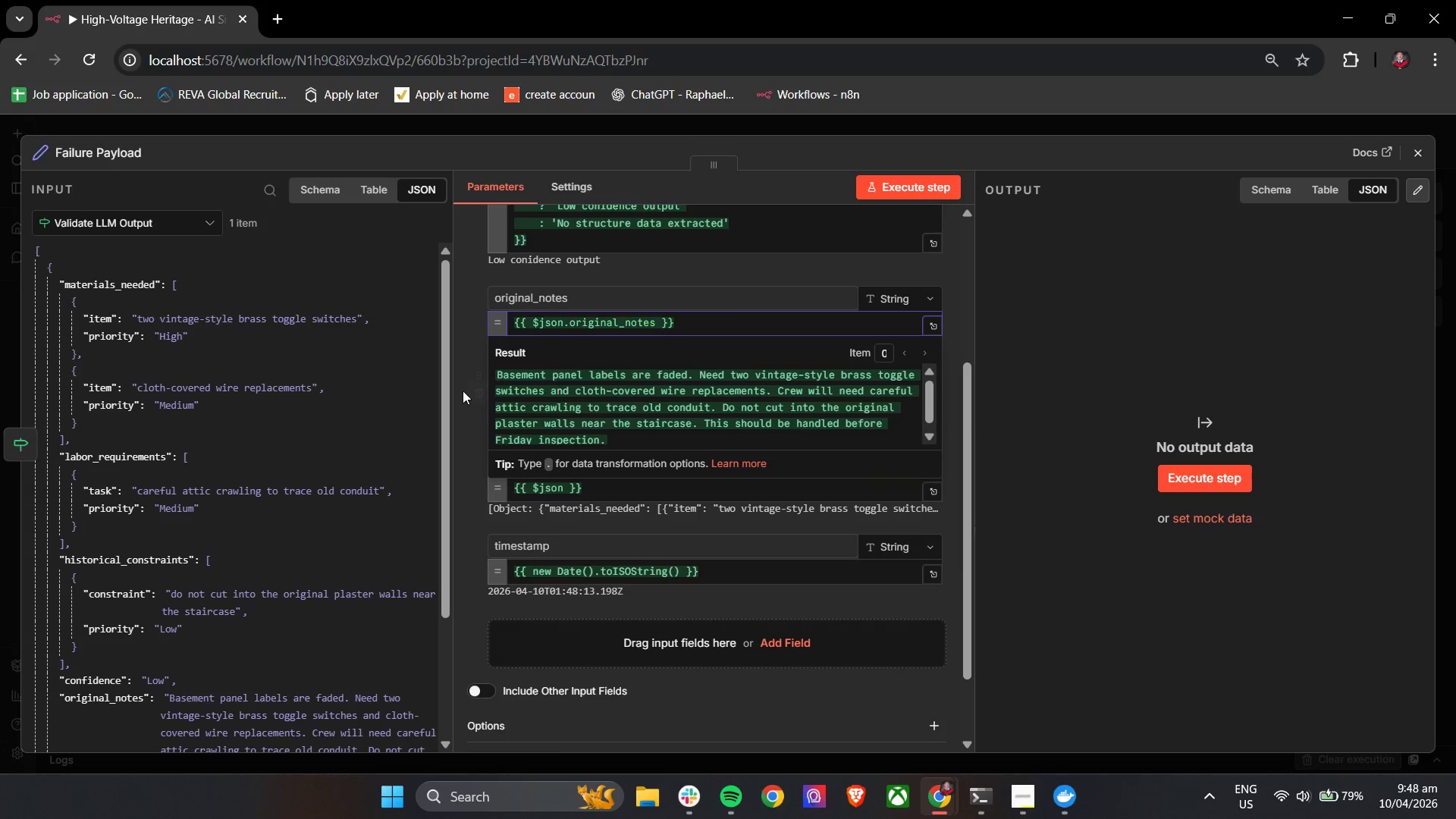 
left_click([460, 390])
 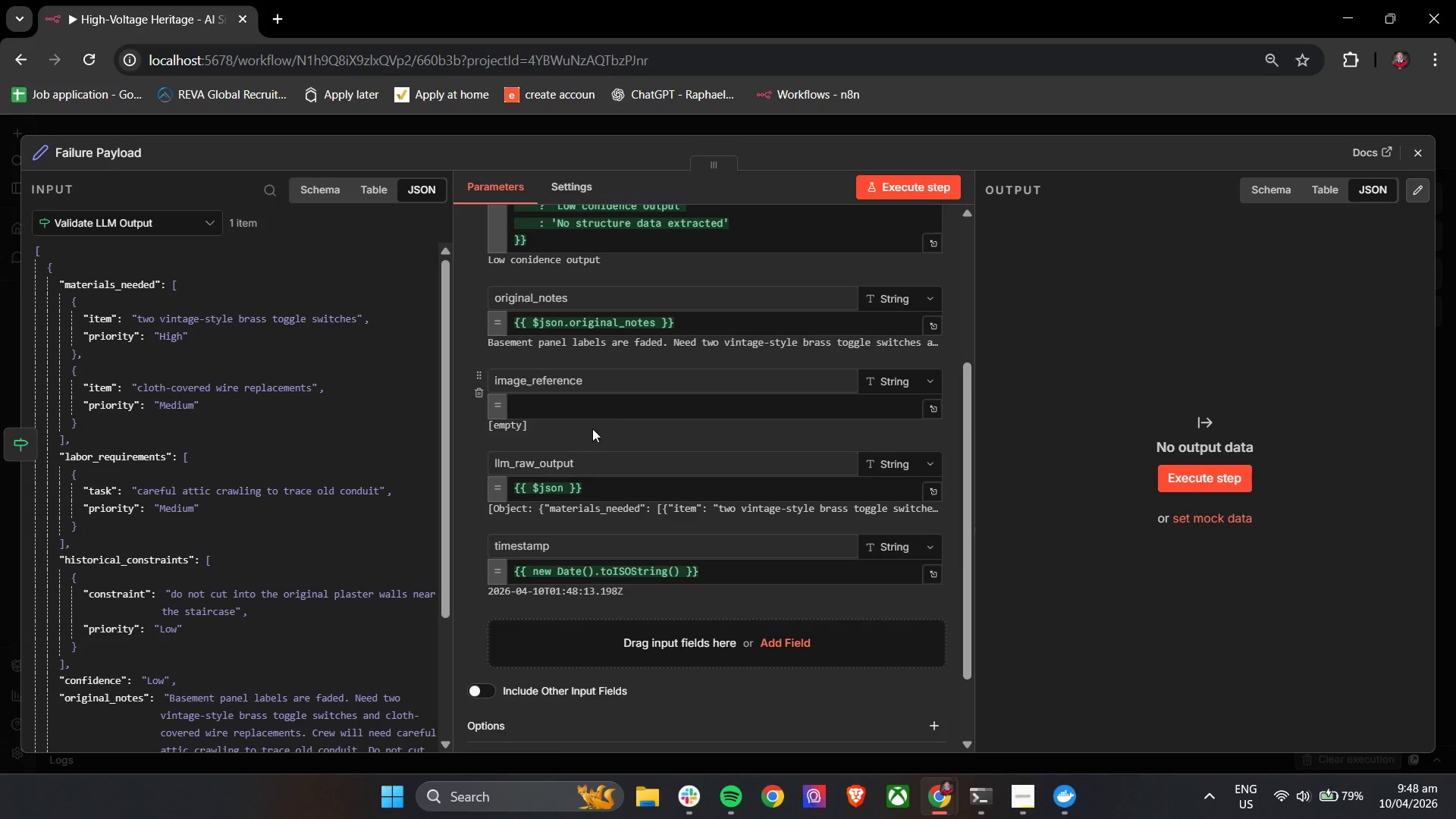 
left_click([614, 406])
 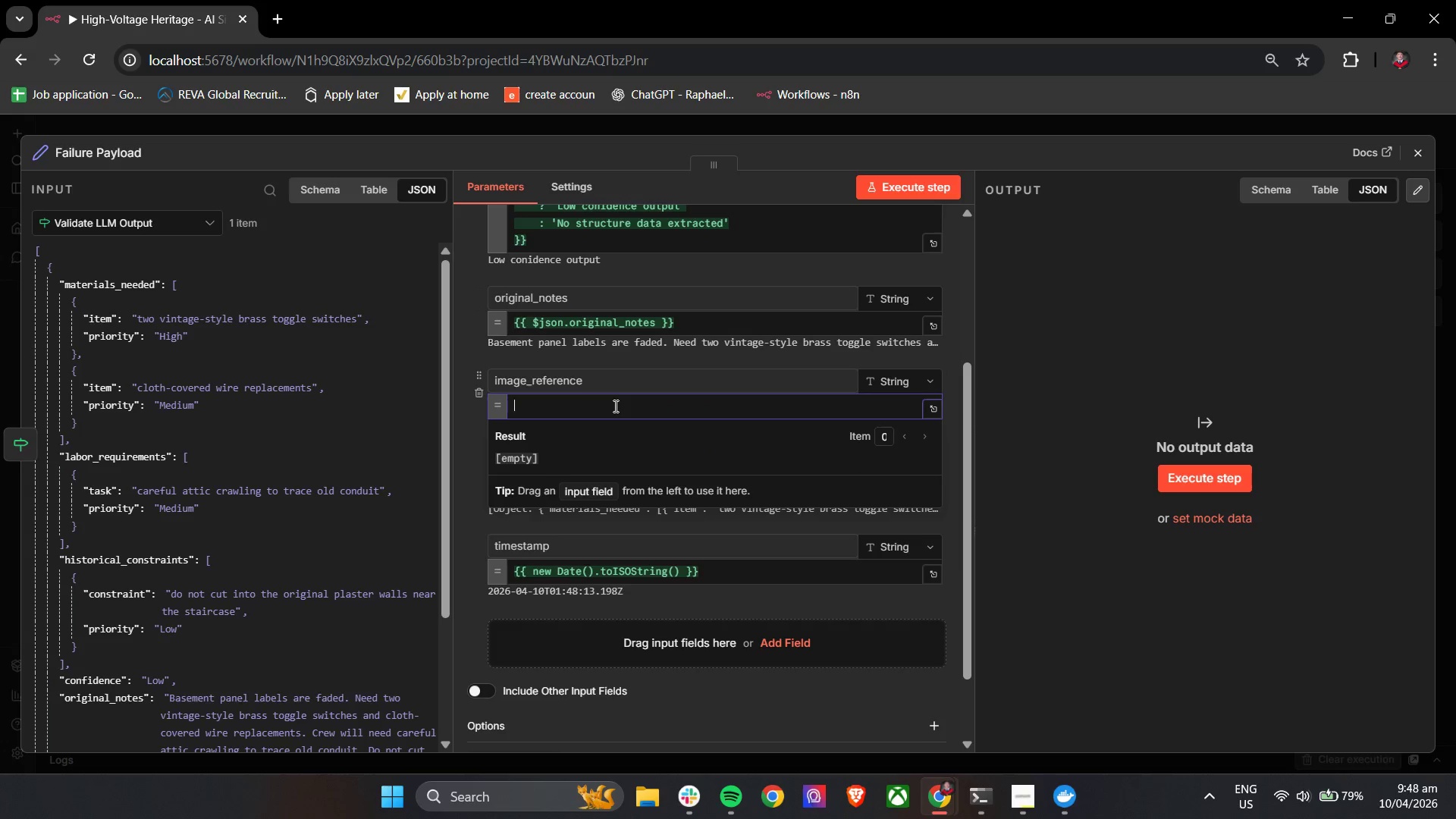 
key(Shift+BracketLeft)
 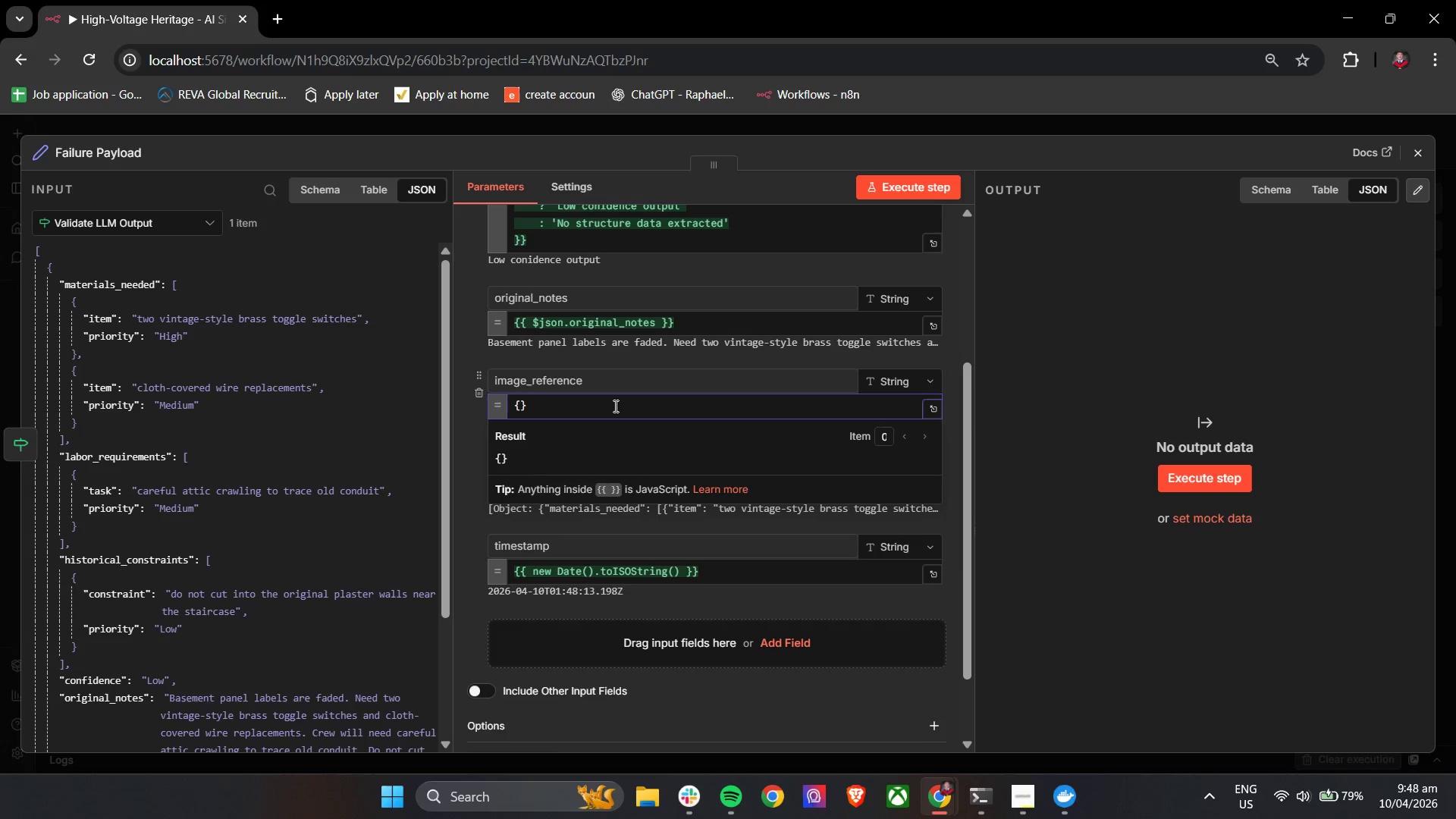 
key(Shift+BracketLeft)
 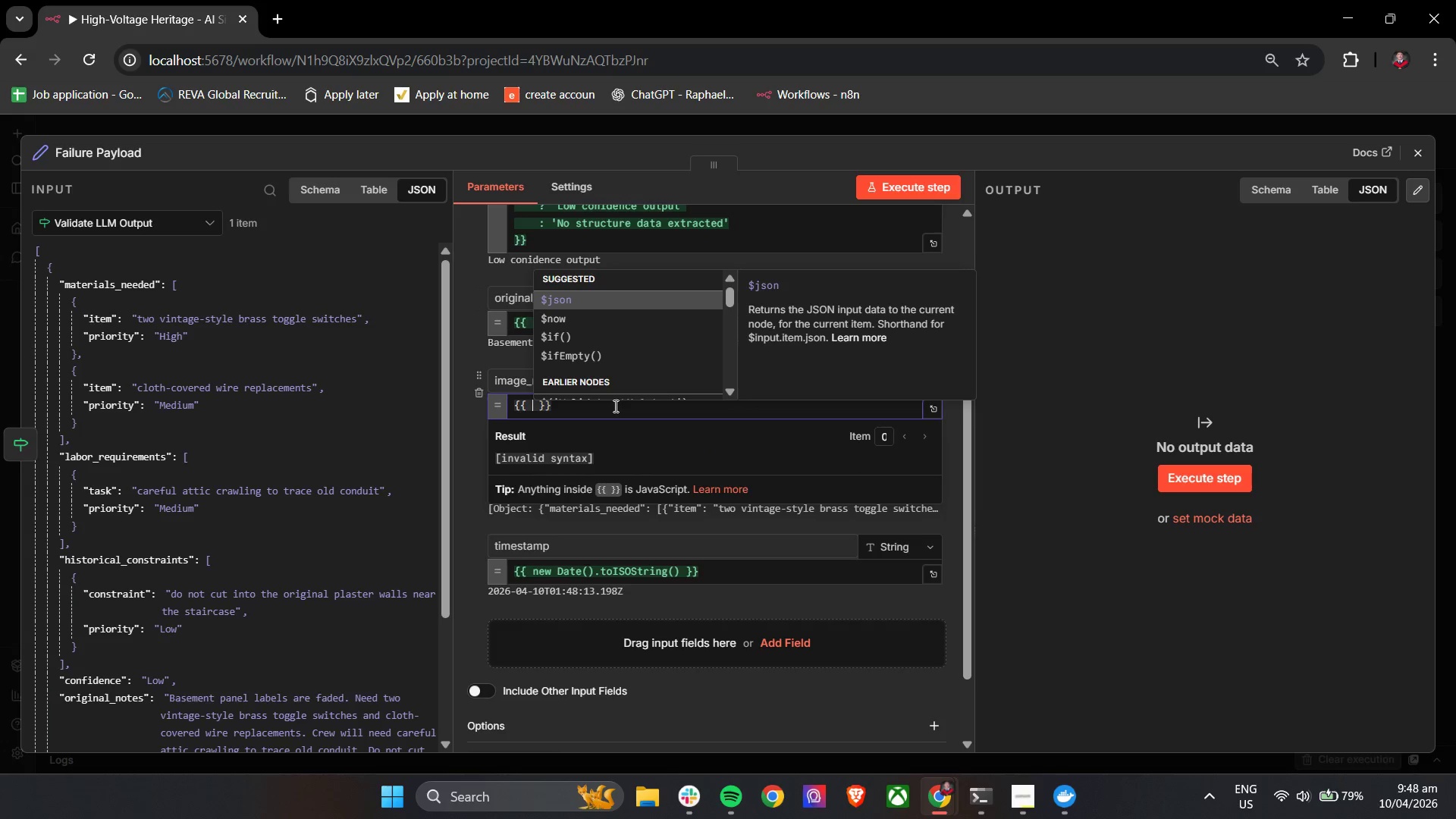 
key(Enter)
 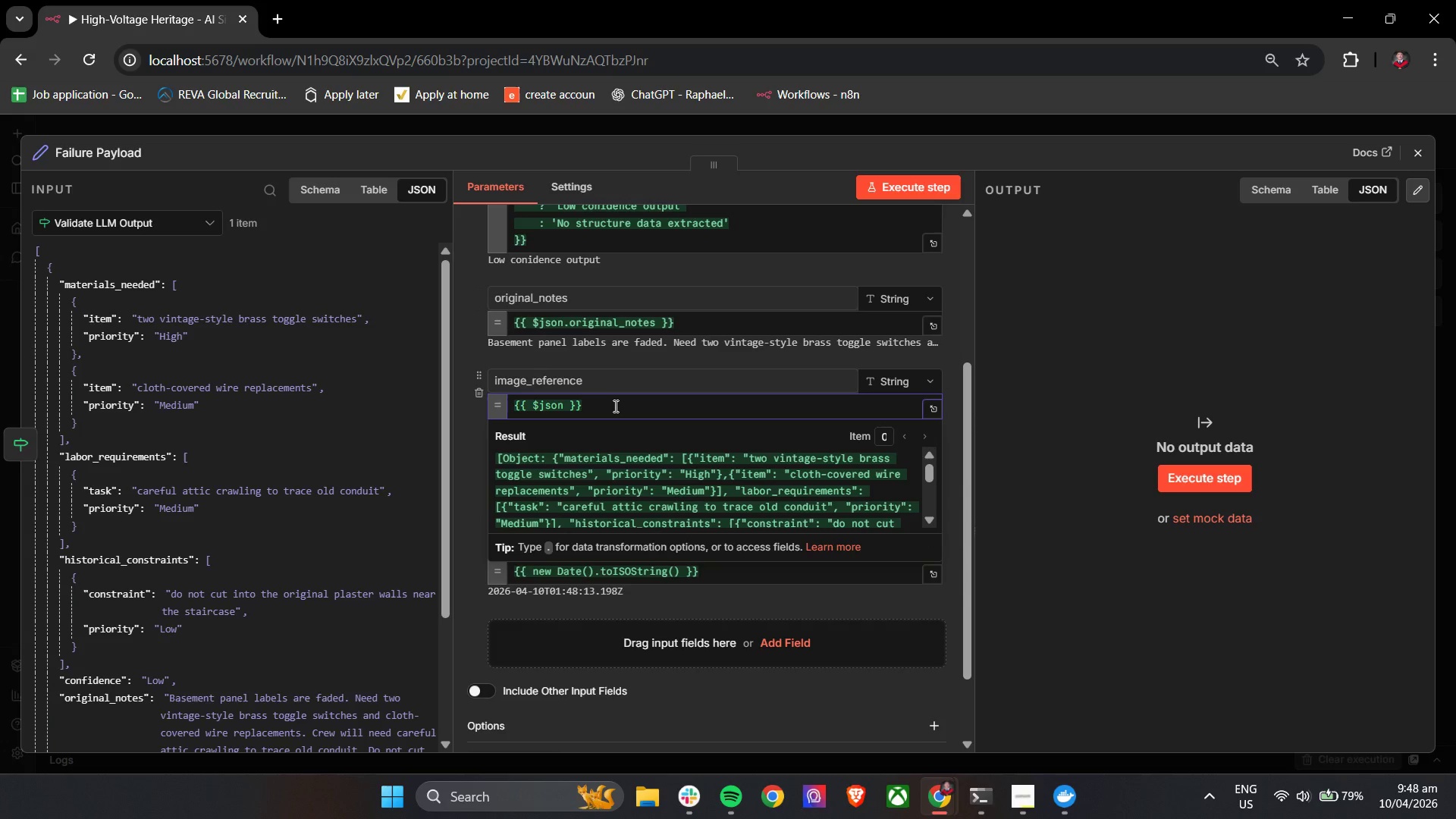 
key(Period)
 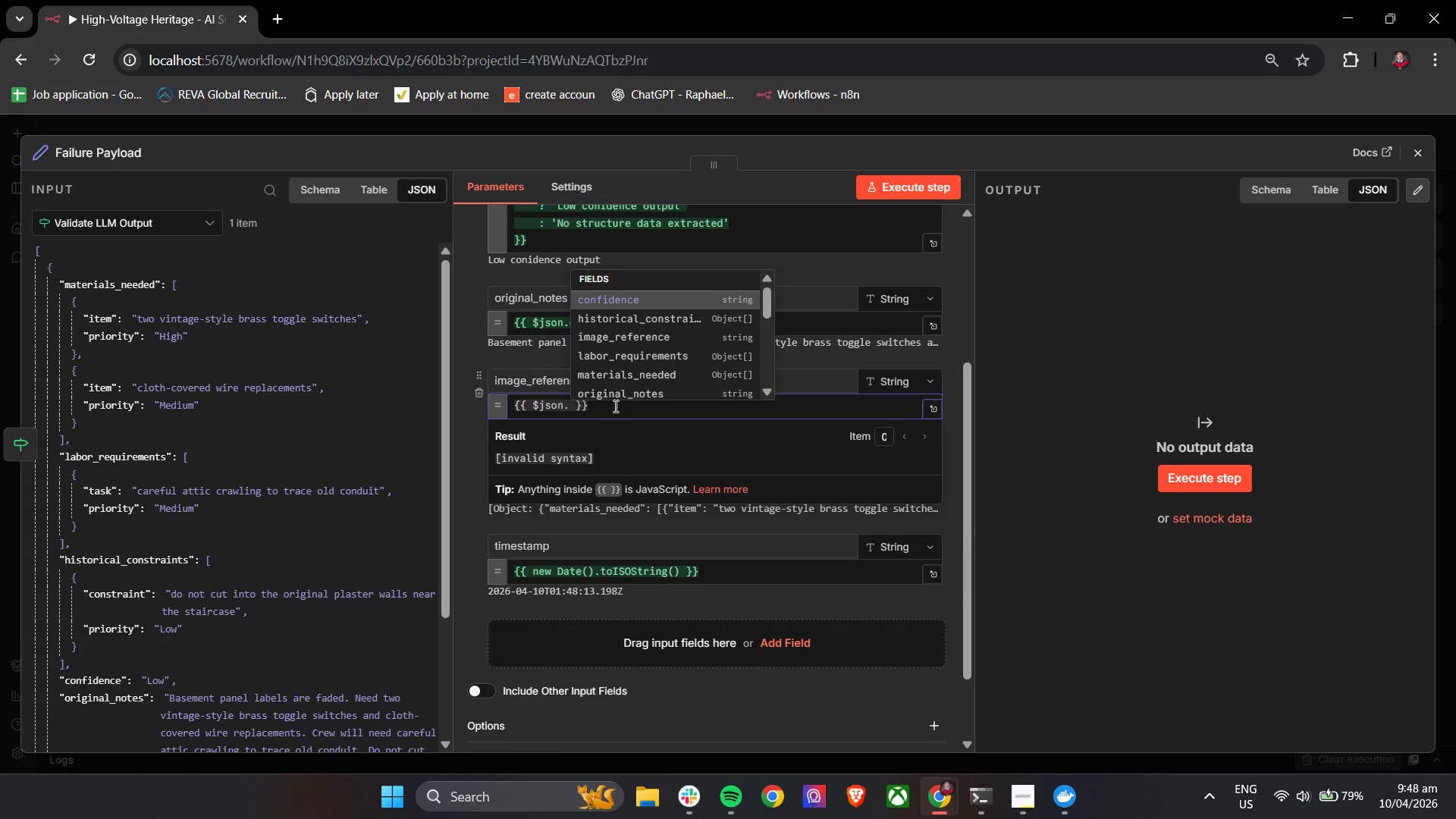 
key(ArrowUp)
 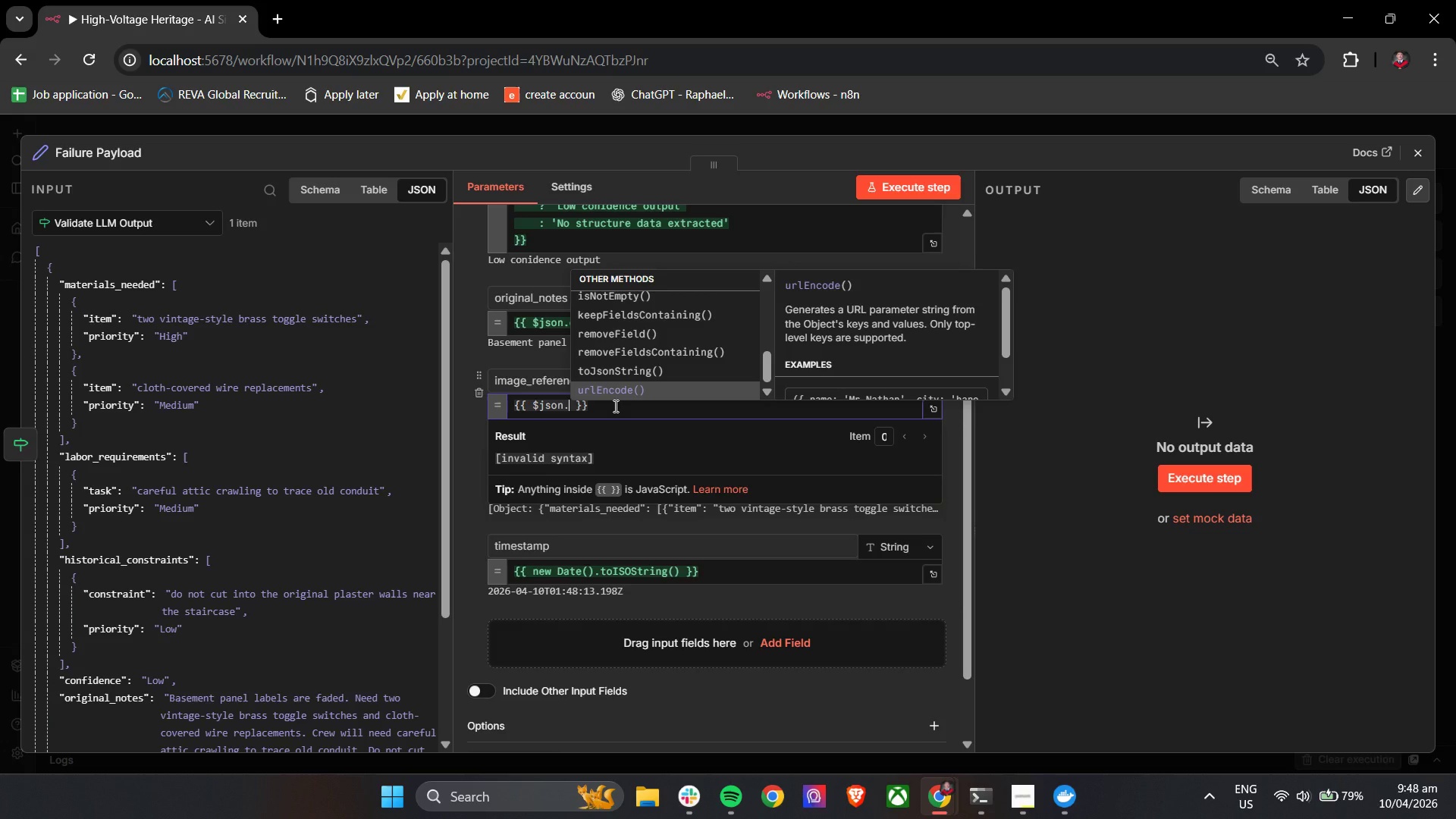 
key(ArrowDown)
 